 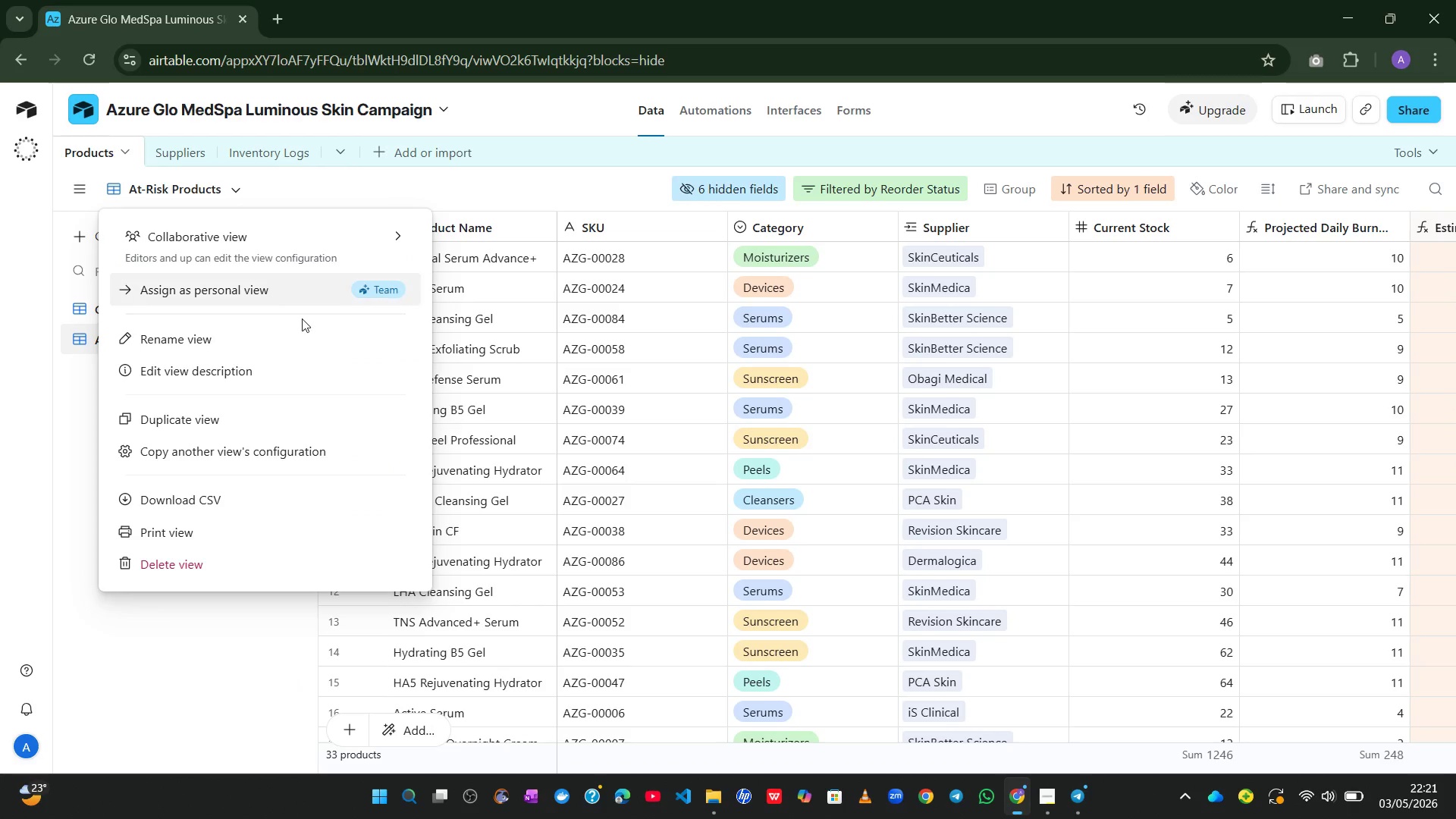 
left_click([239, 507])
 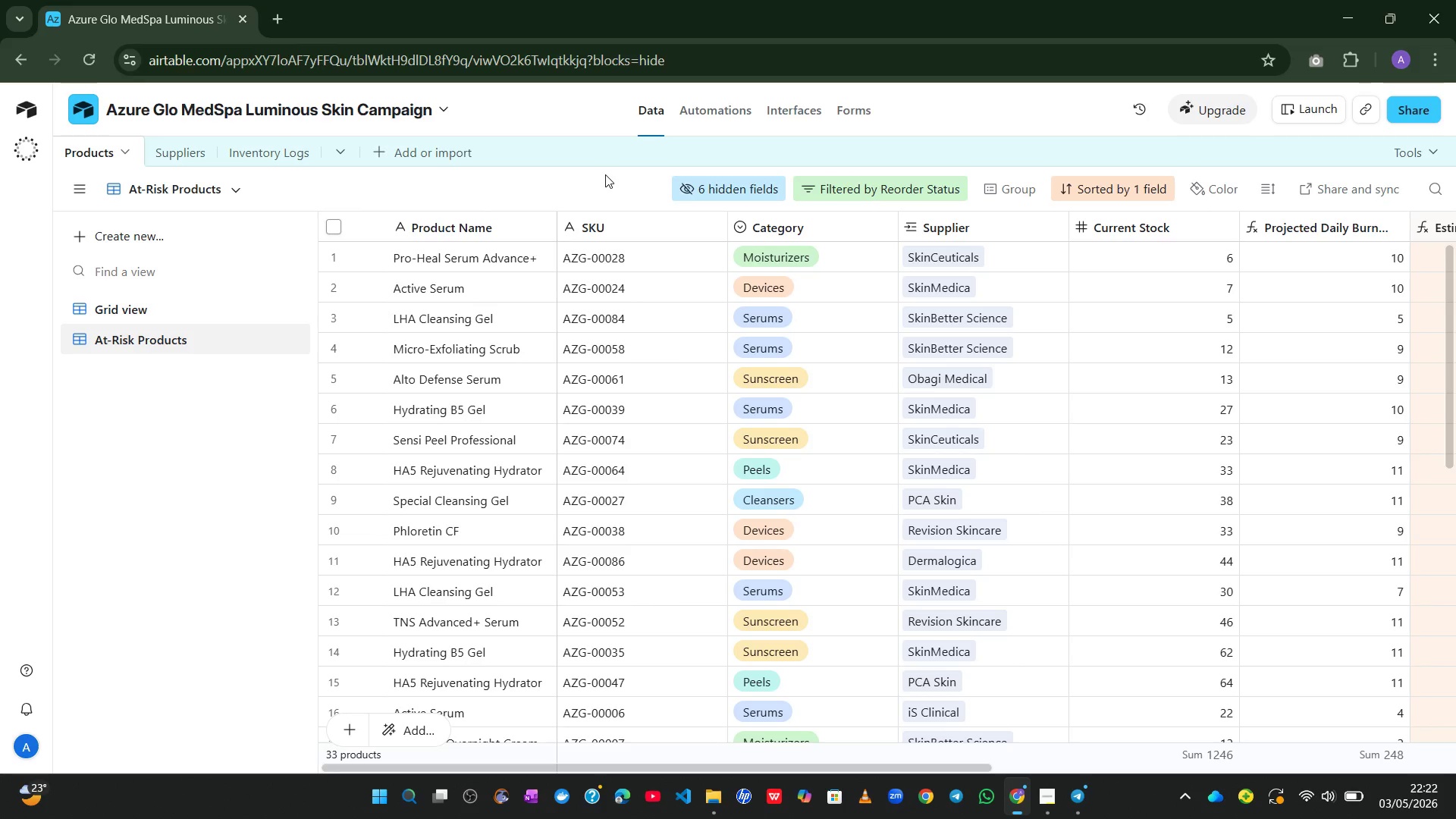 
wait(9.73)
 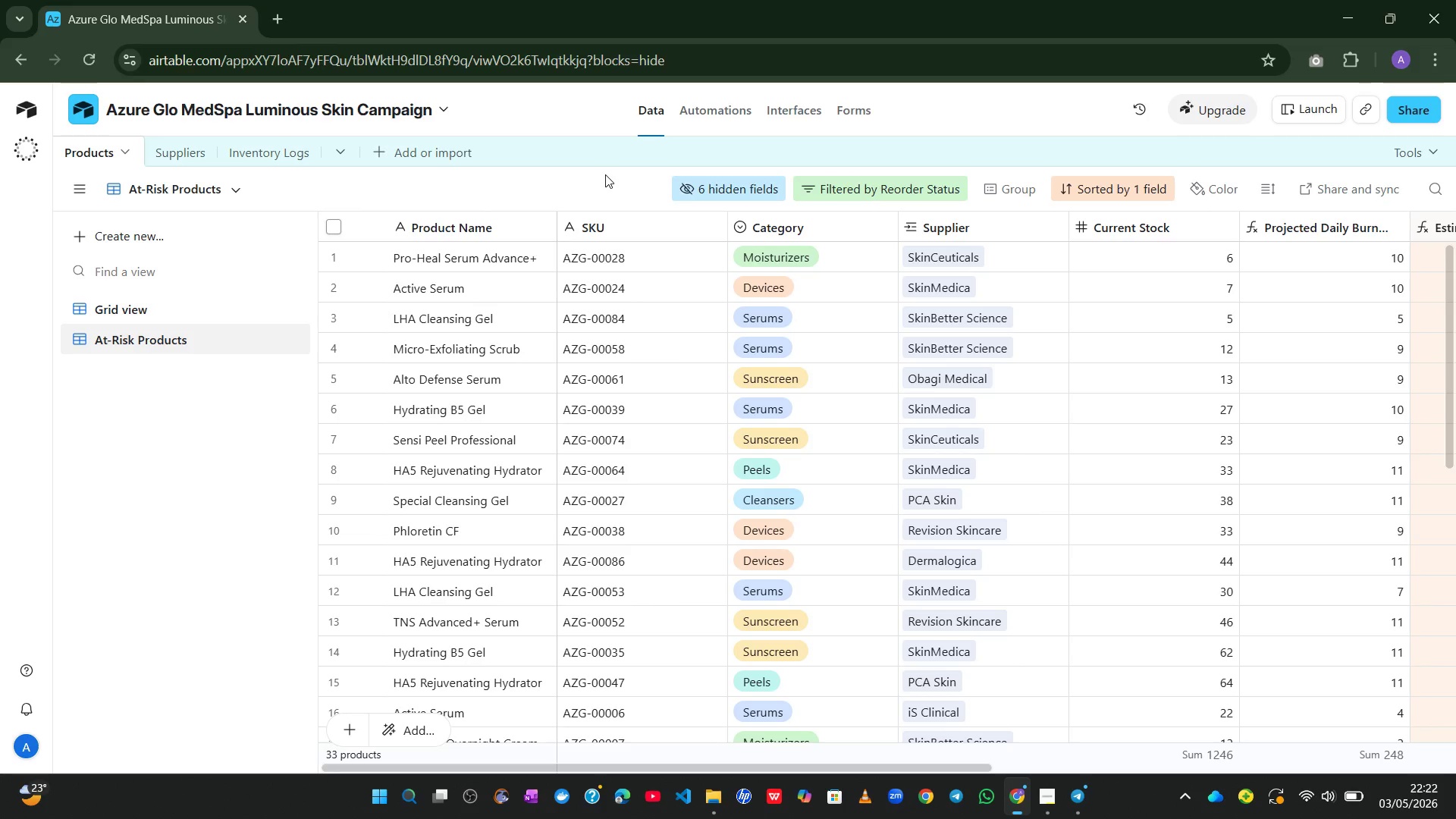 
left_click([1323, 108])
 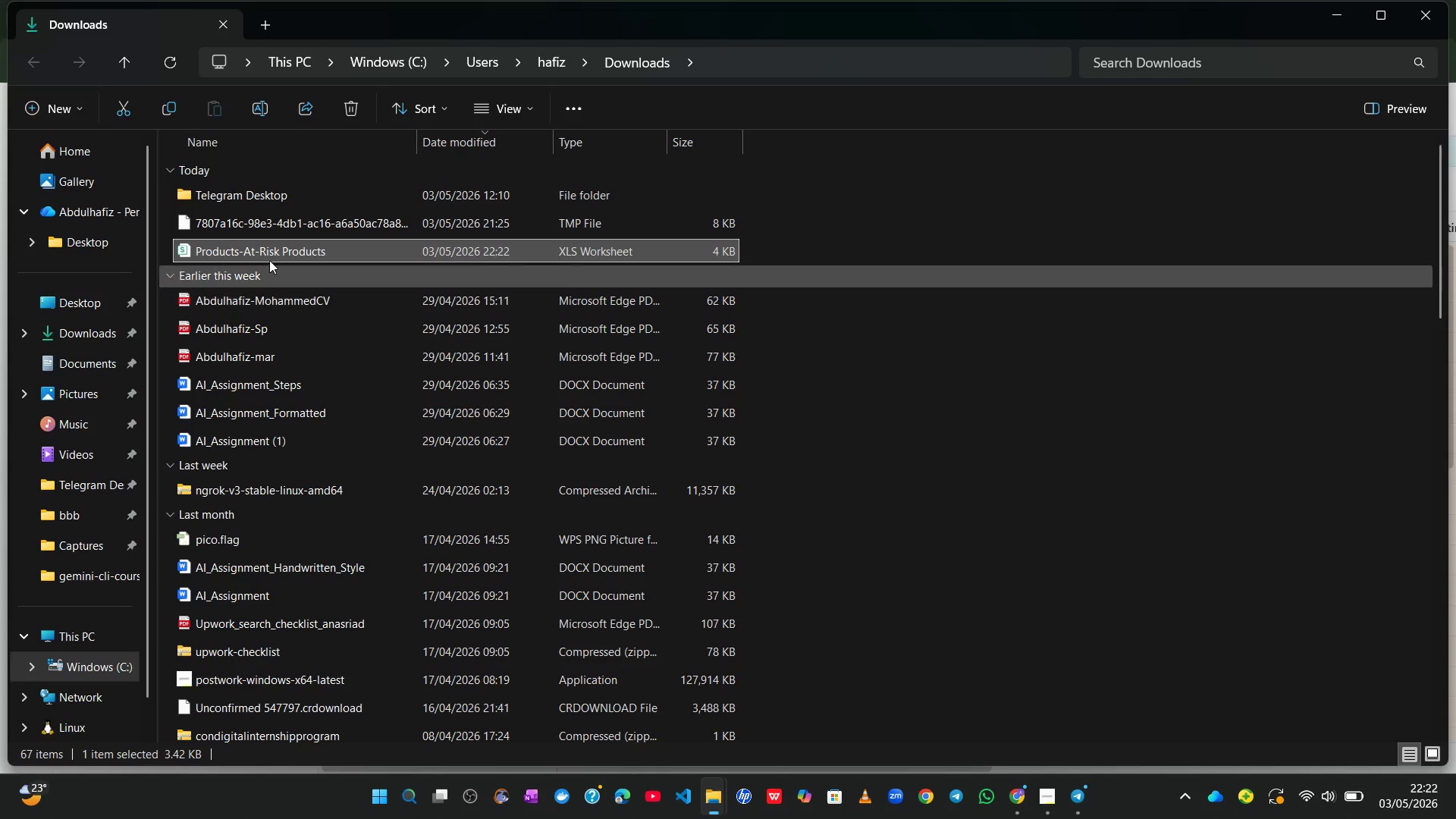 
left_click_drag(start_coordinate=[256, 245], to_coordinate=[93, 304])
 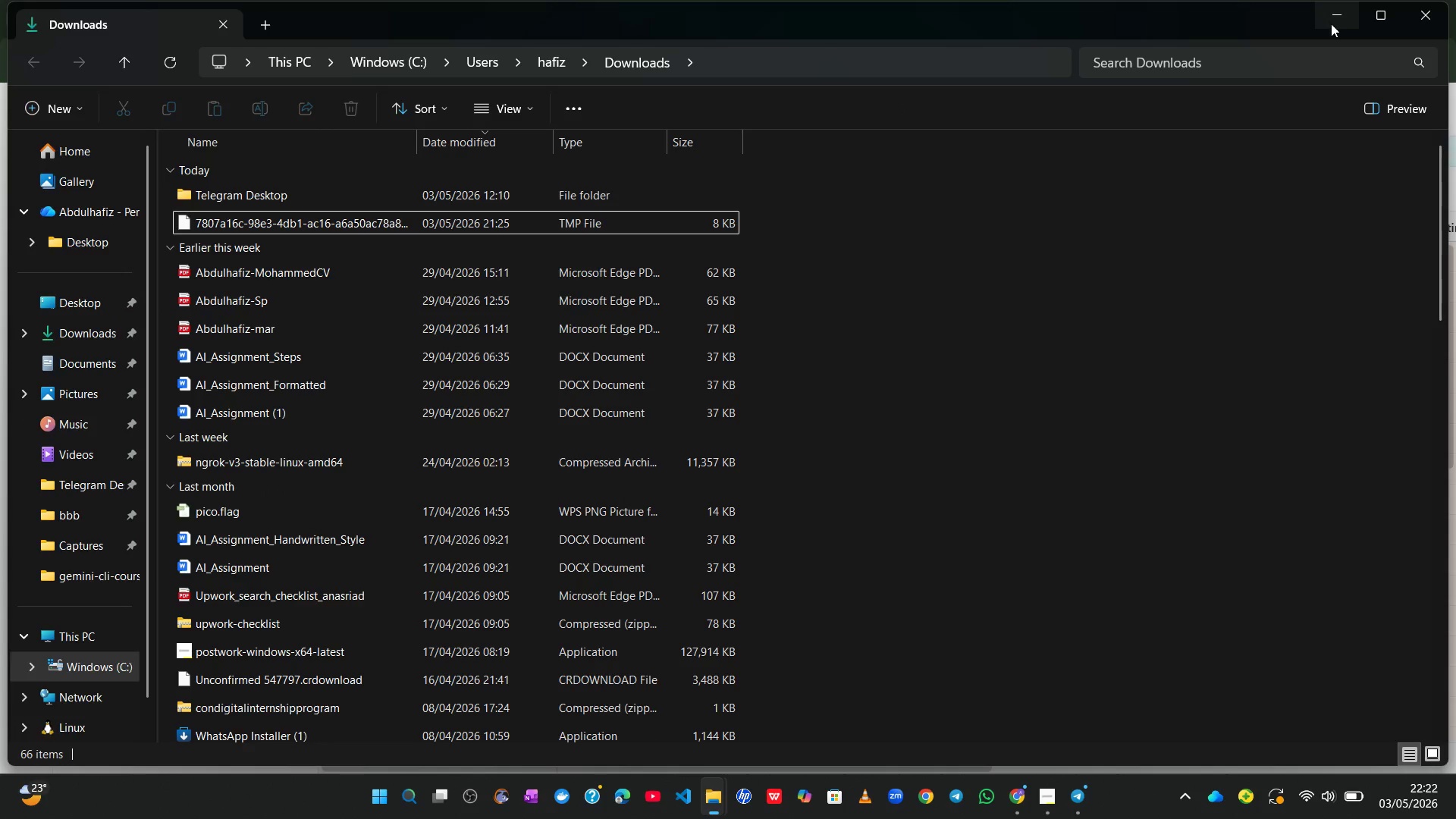 
left_click([1339, 18])
 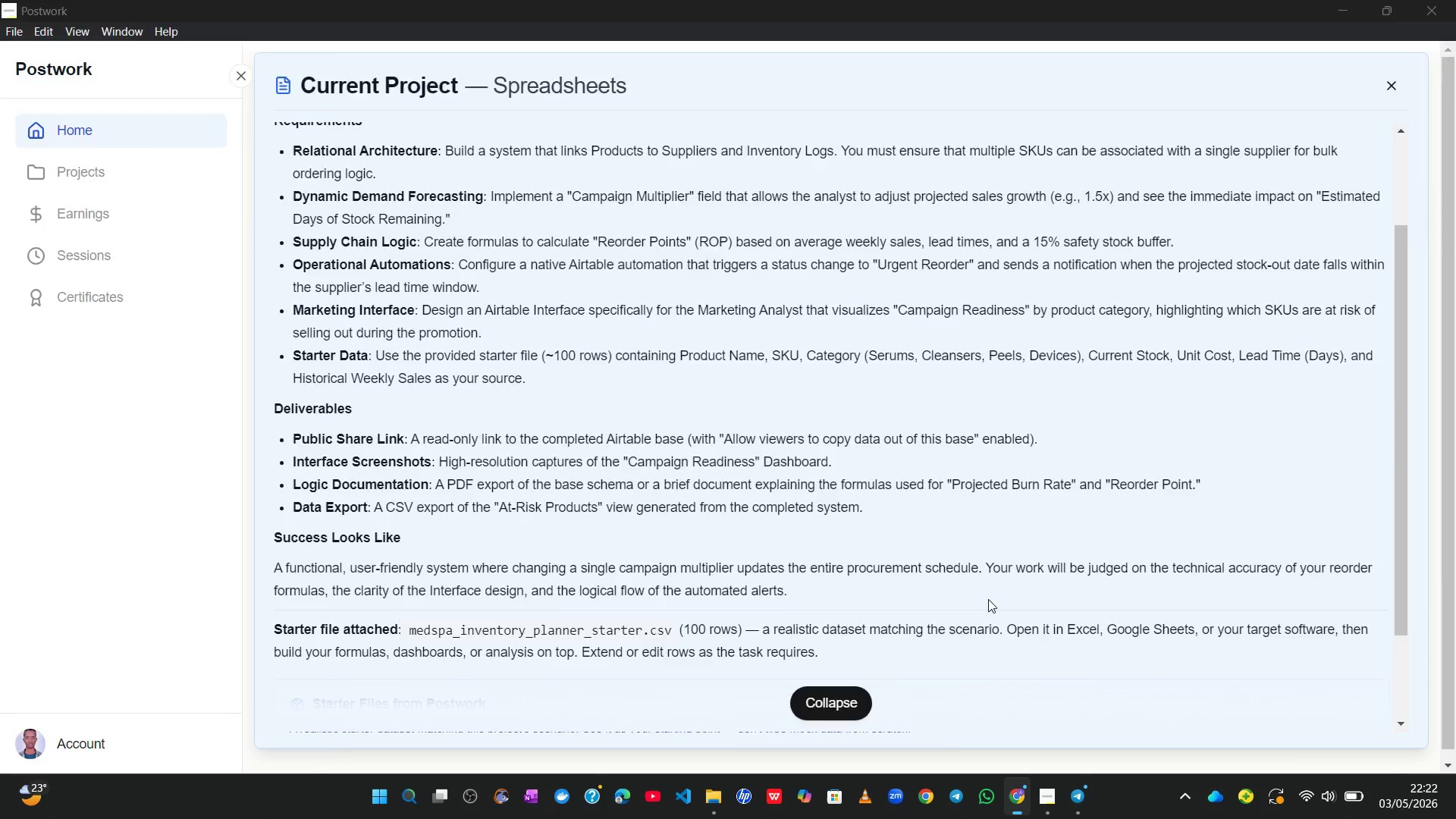 
wait(34.06)
 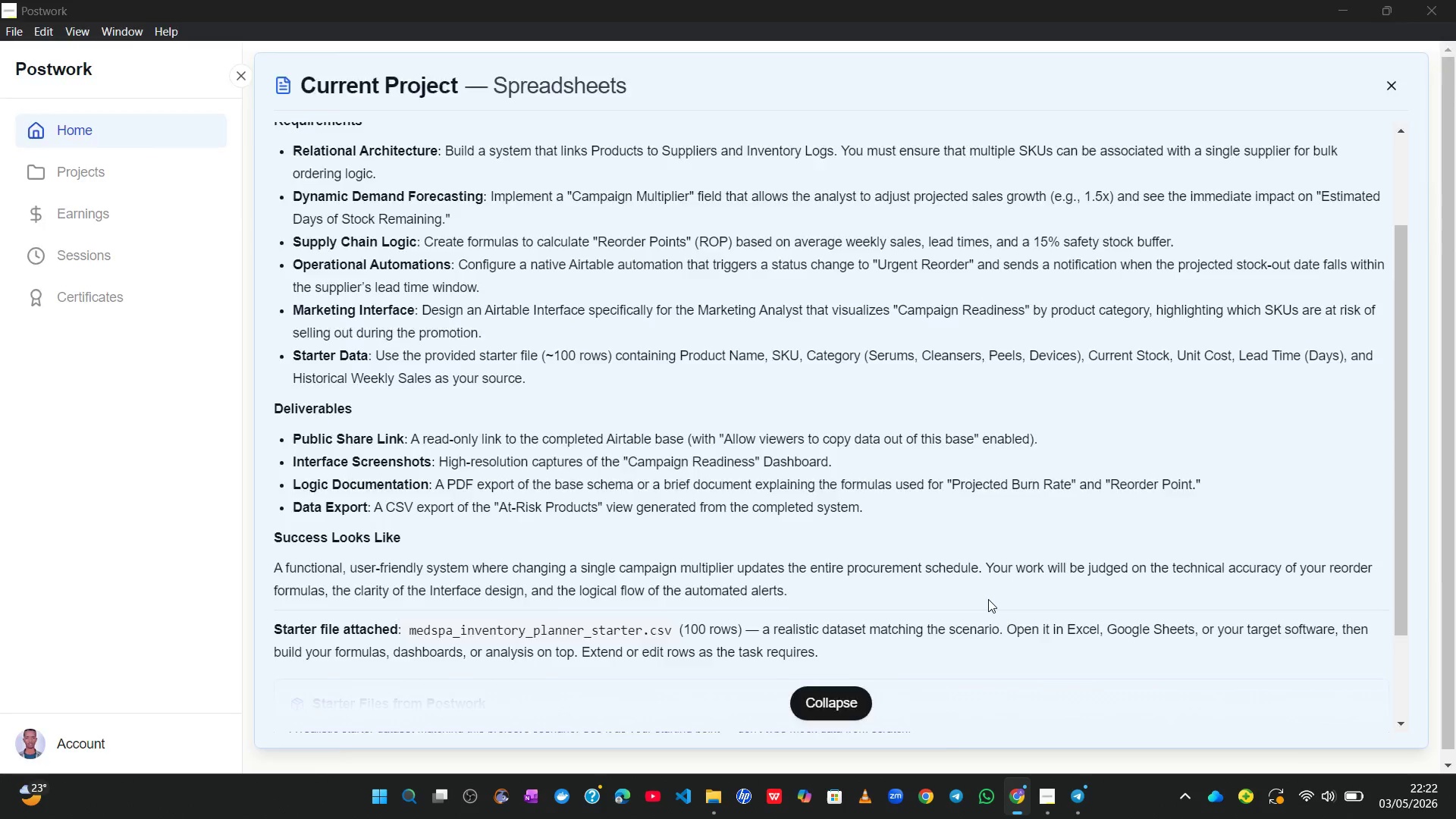 
left_click([717, 110])
 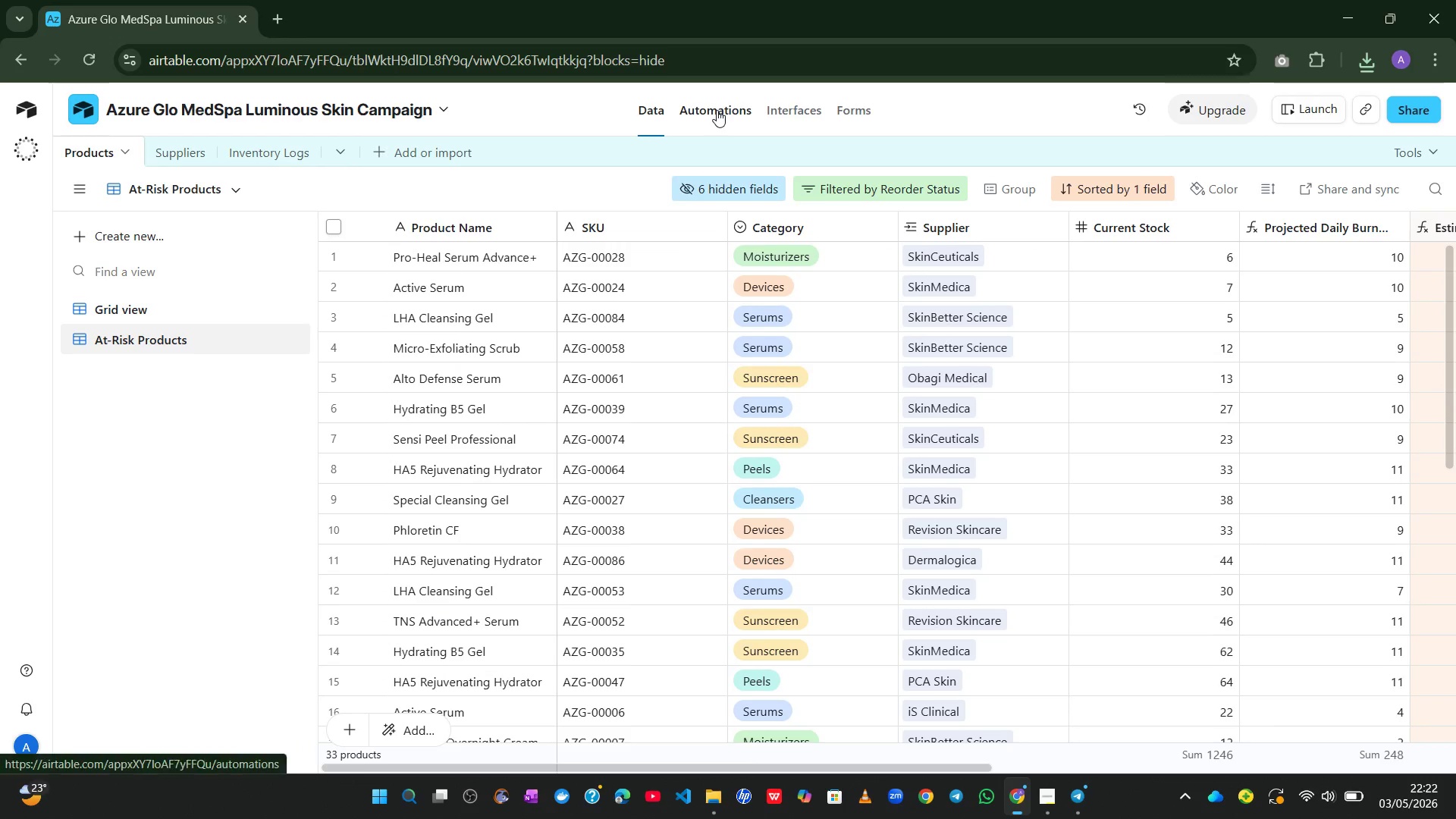 
mouse_move([708, 105])
 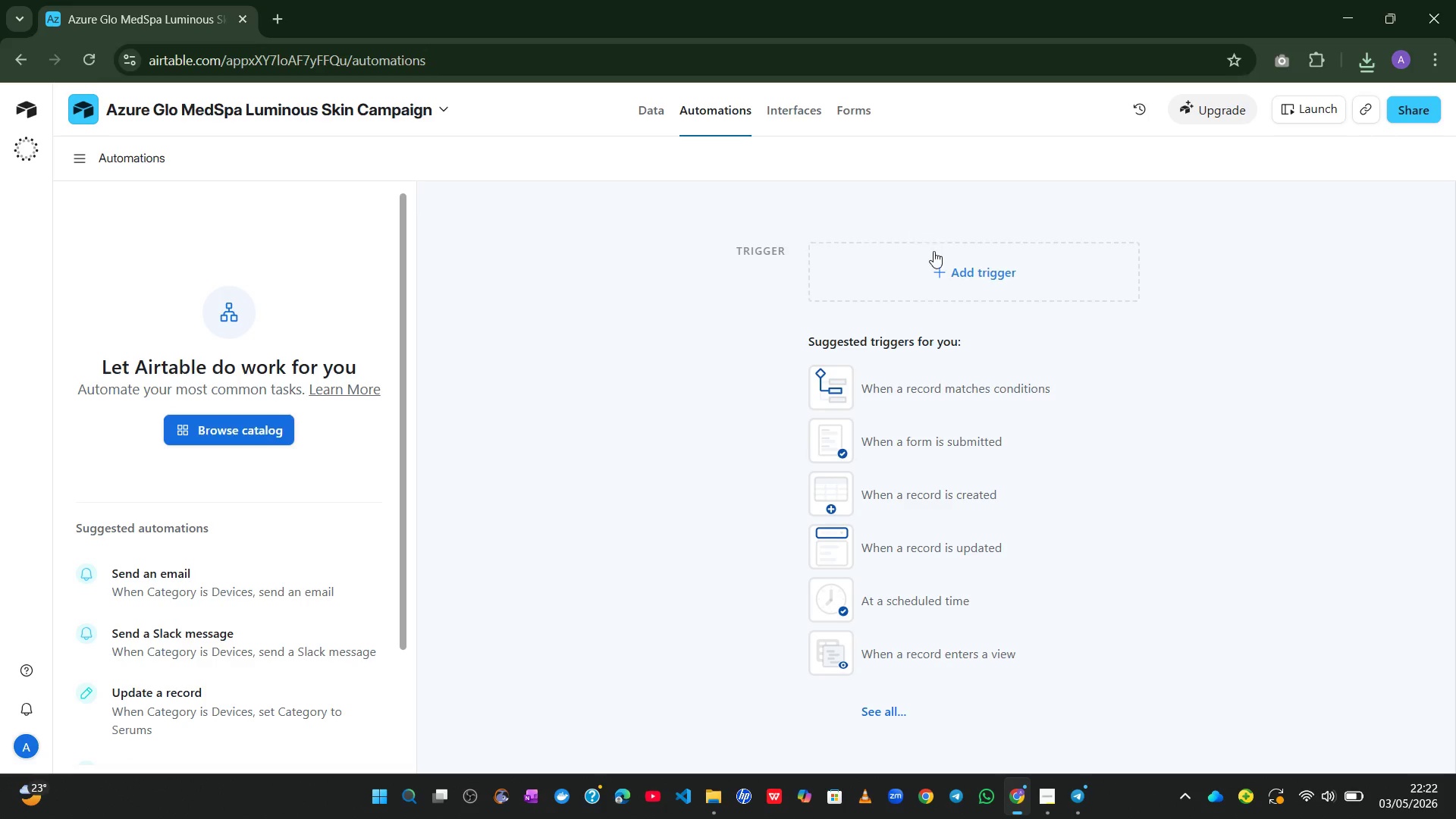 
left_click([940, 265])
 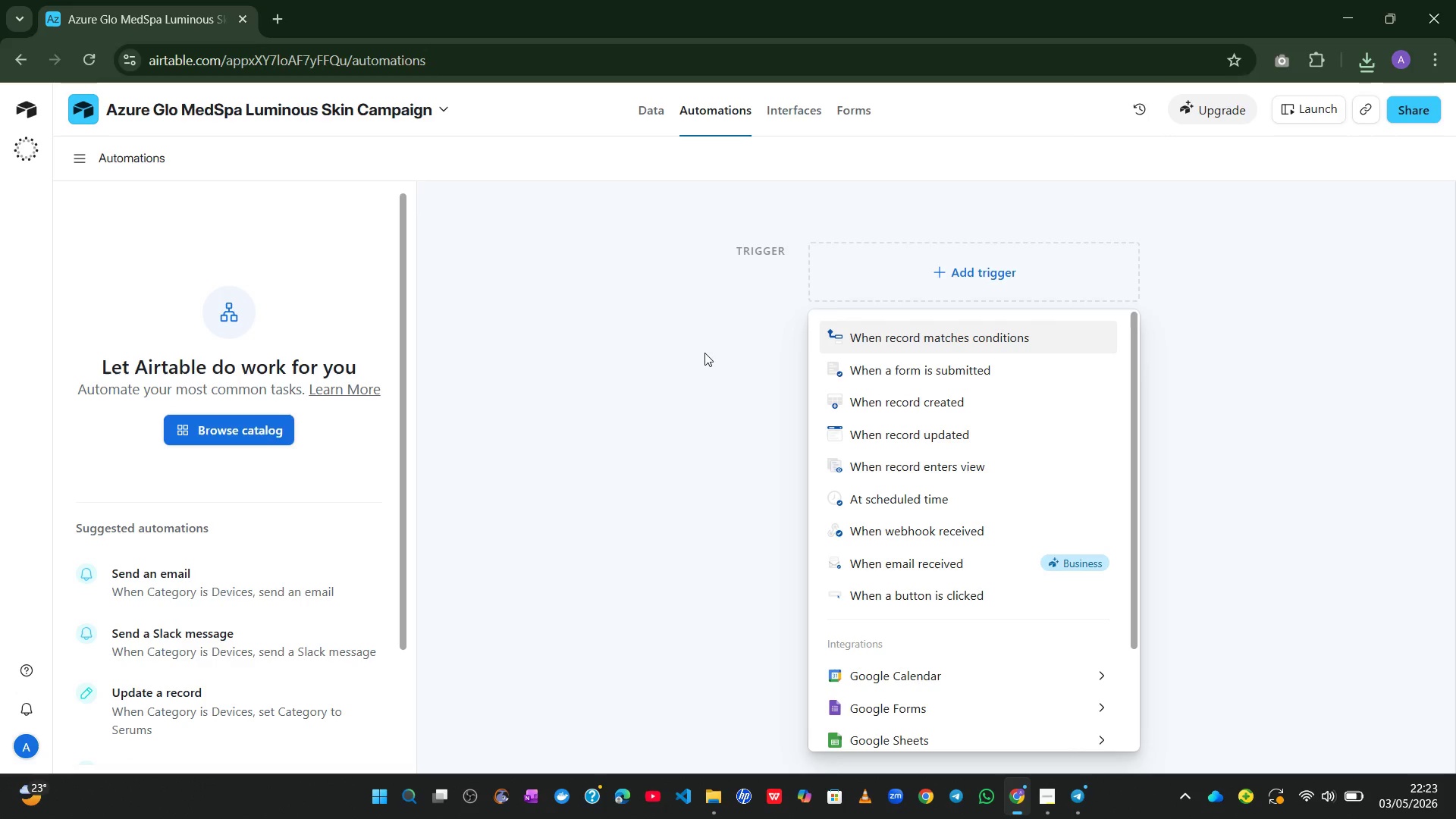 
wait(8.39)
 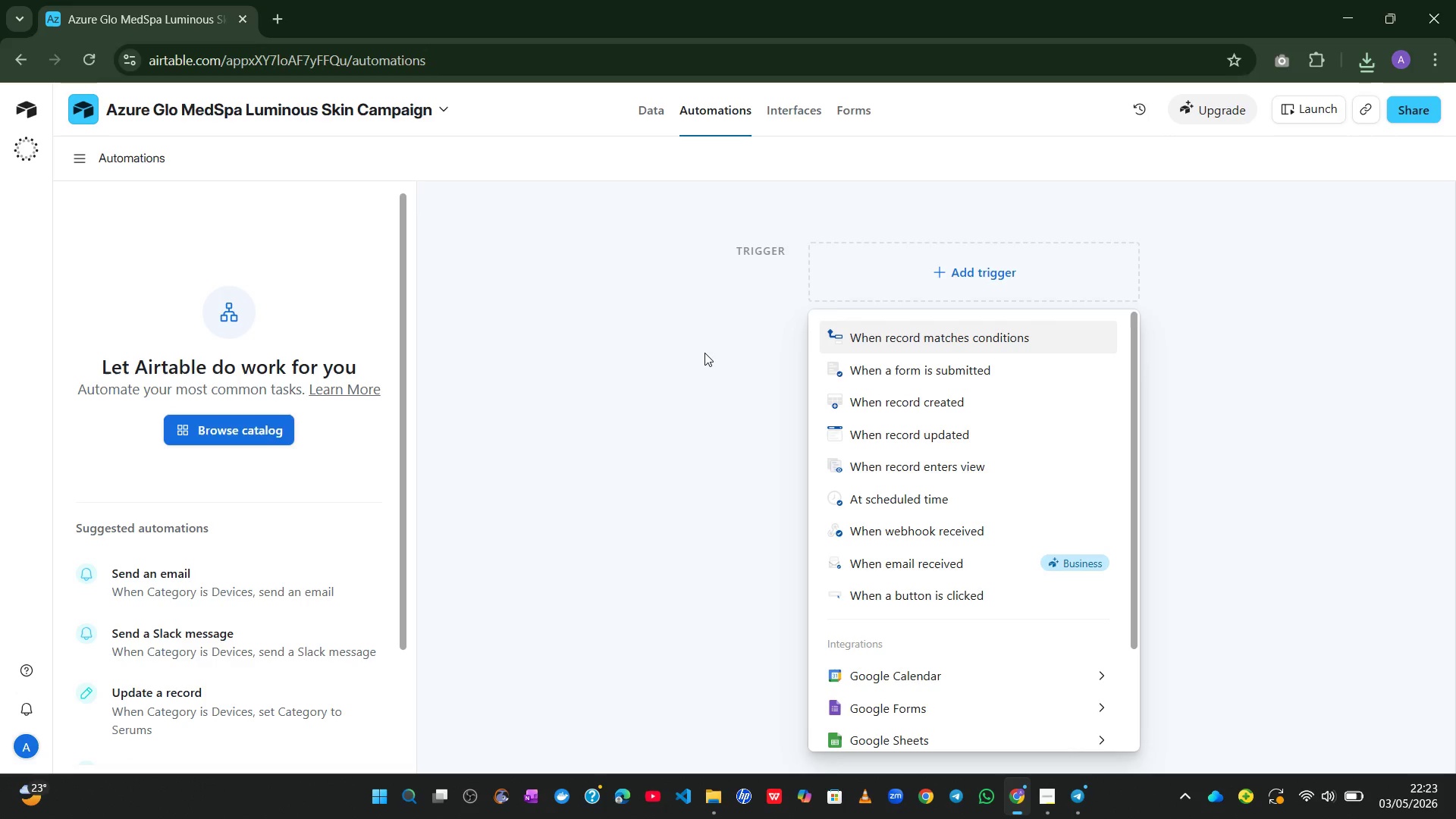 
left_click([921, 344])
 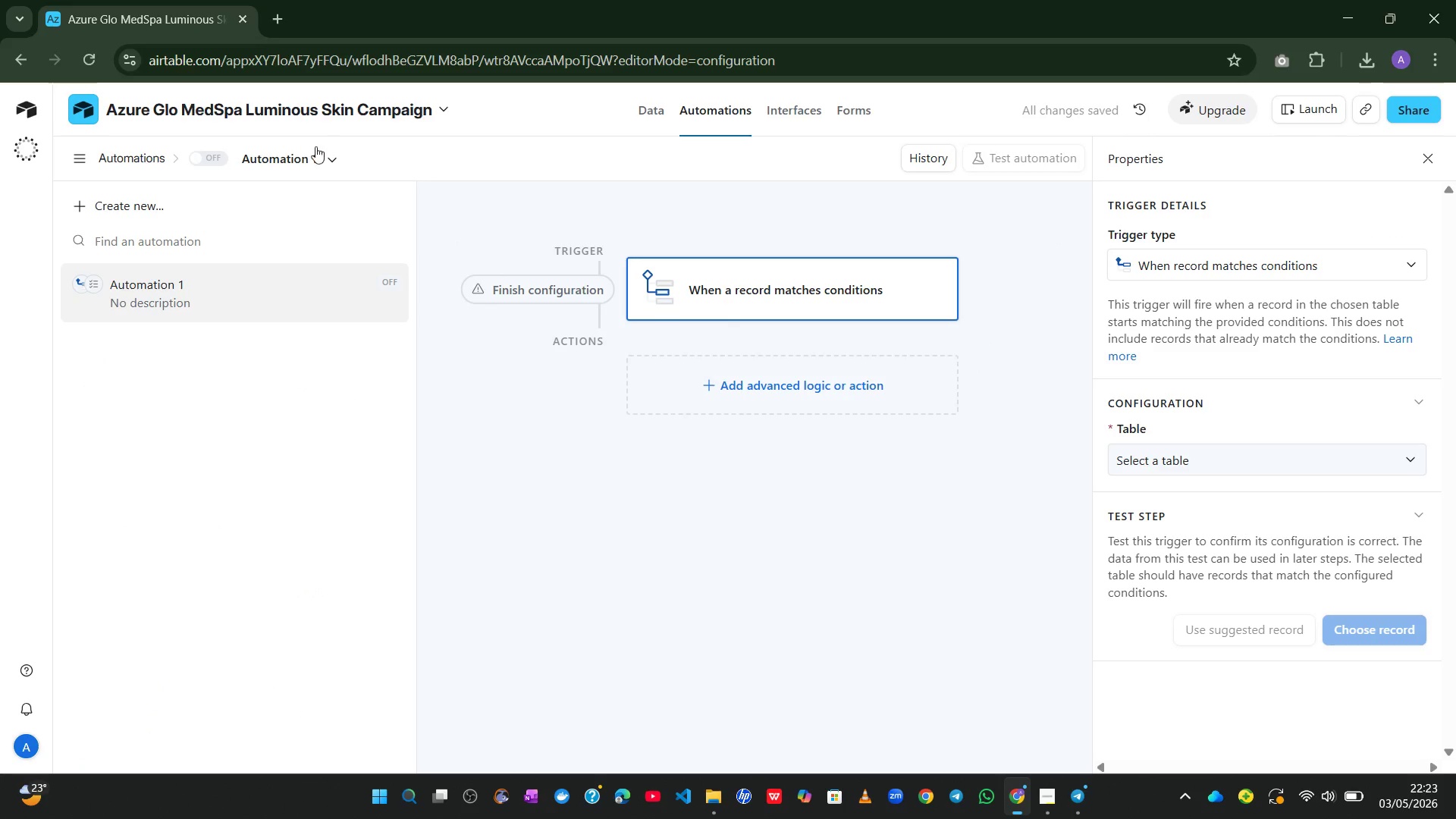 
double_click([281, 155])
 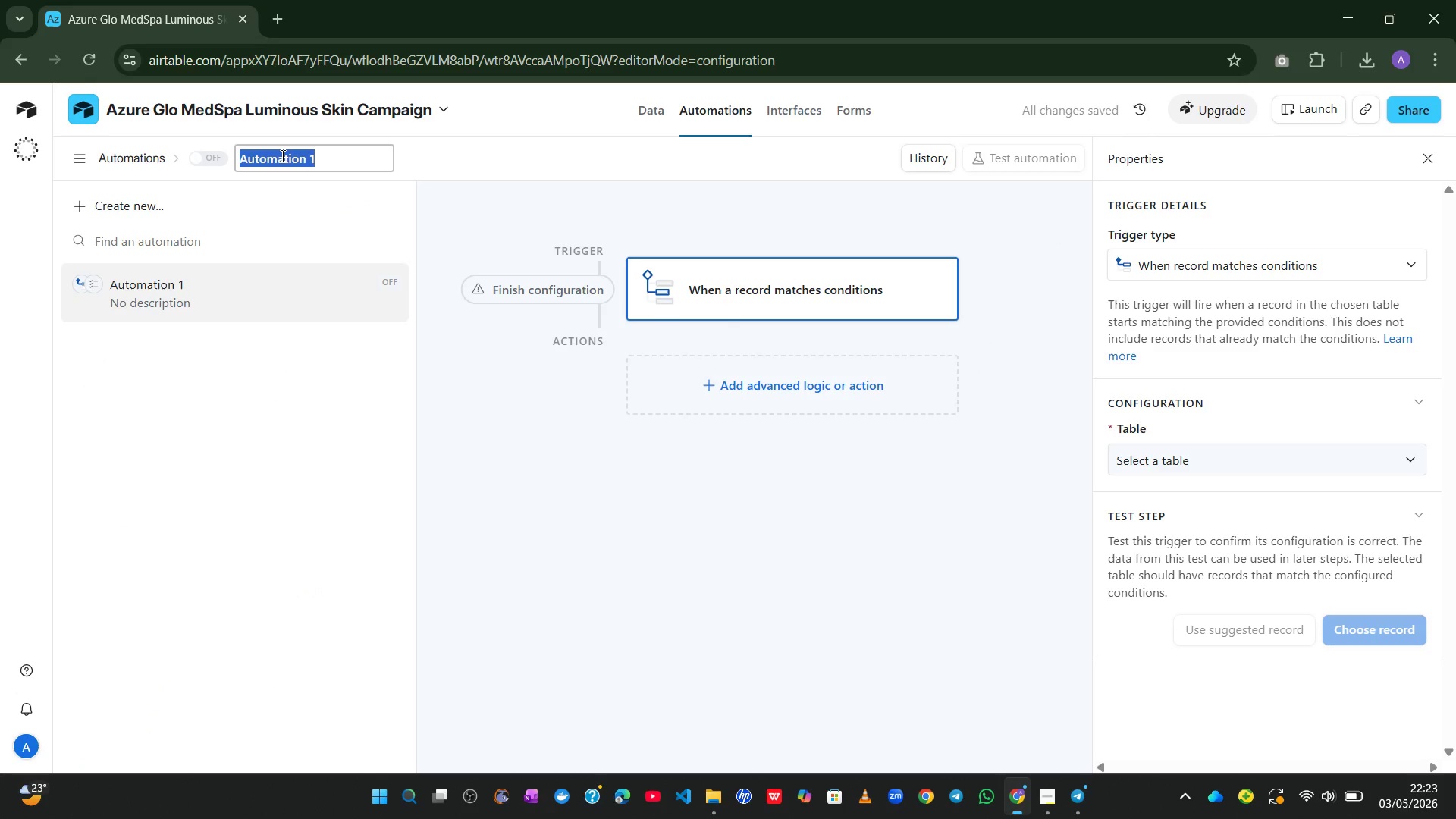 
key(Unknown)
 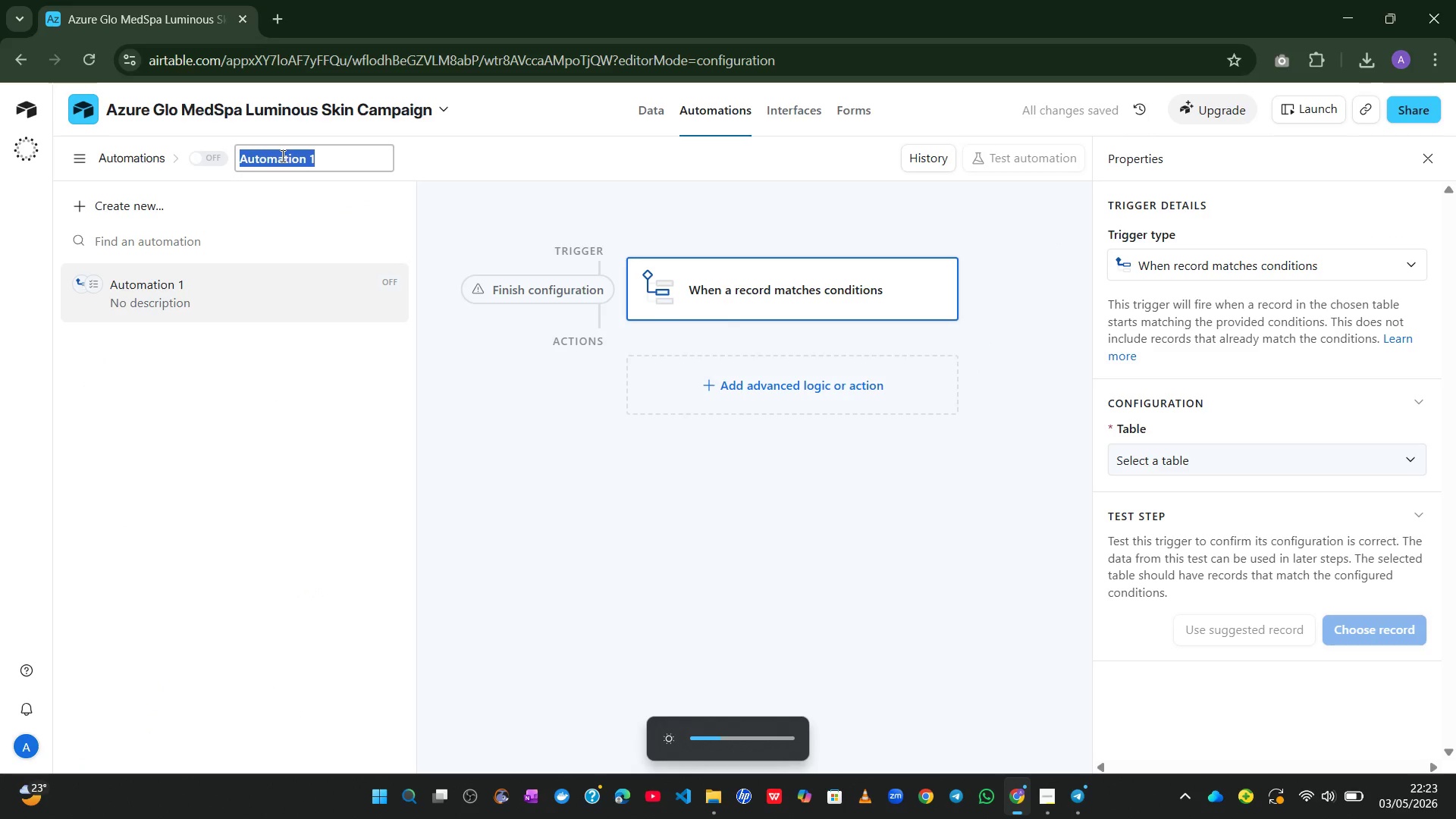 
key(Unknown)
 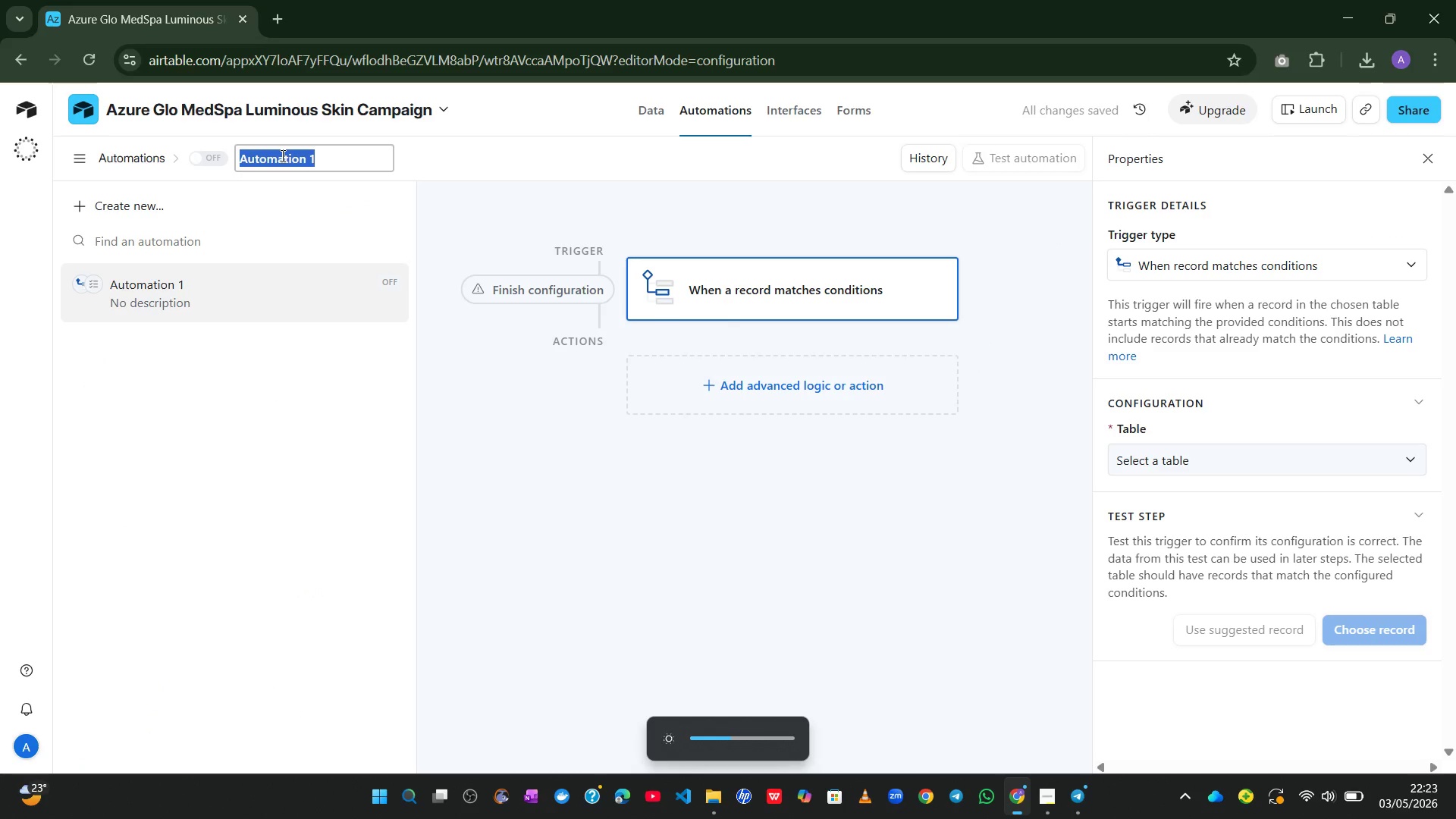 
key(Meta+MetaLeft)
 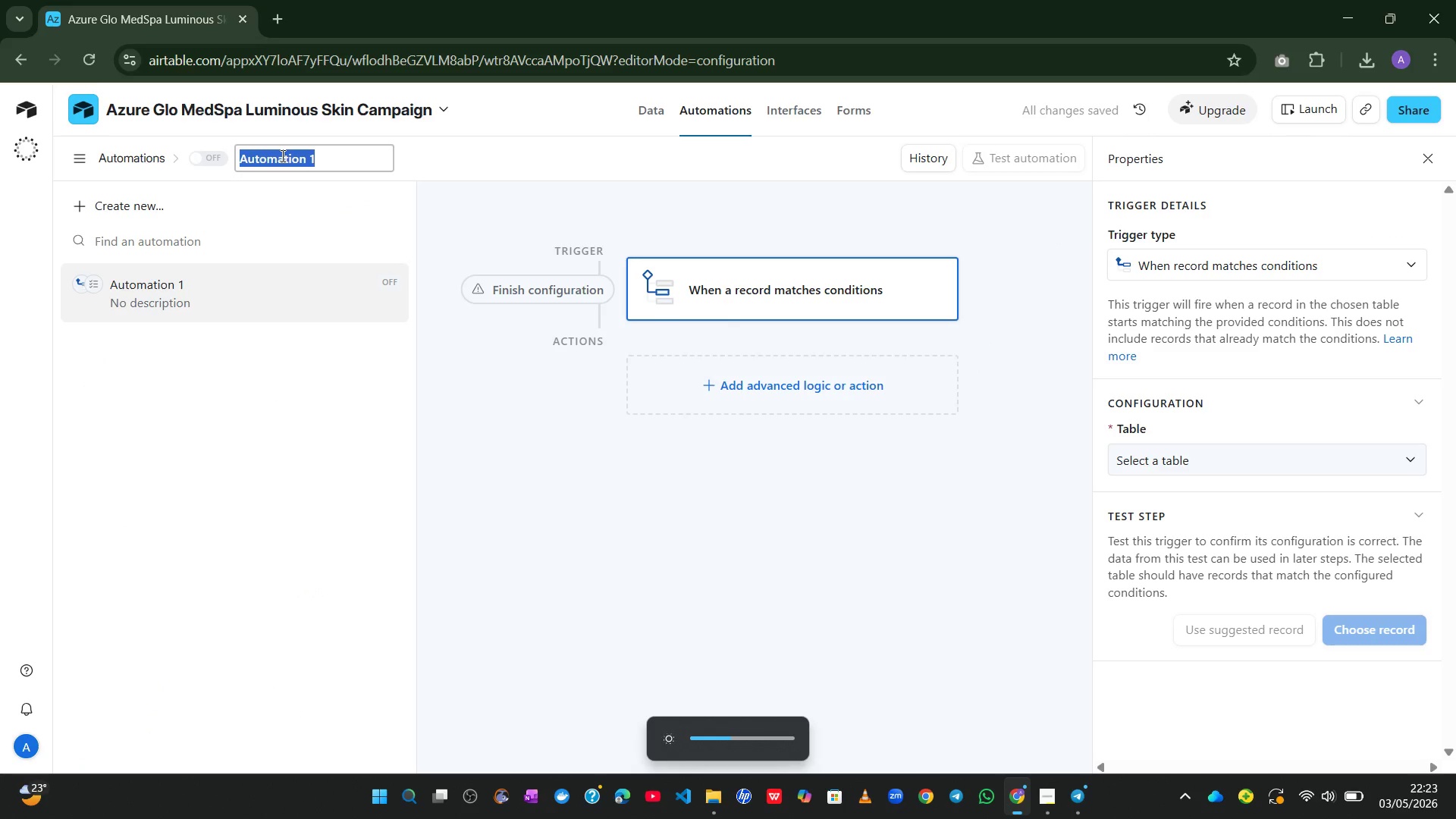 
key(Control+Meta+ControlLeft)
 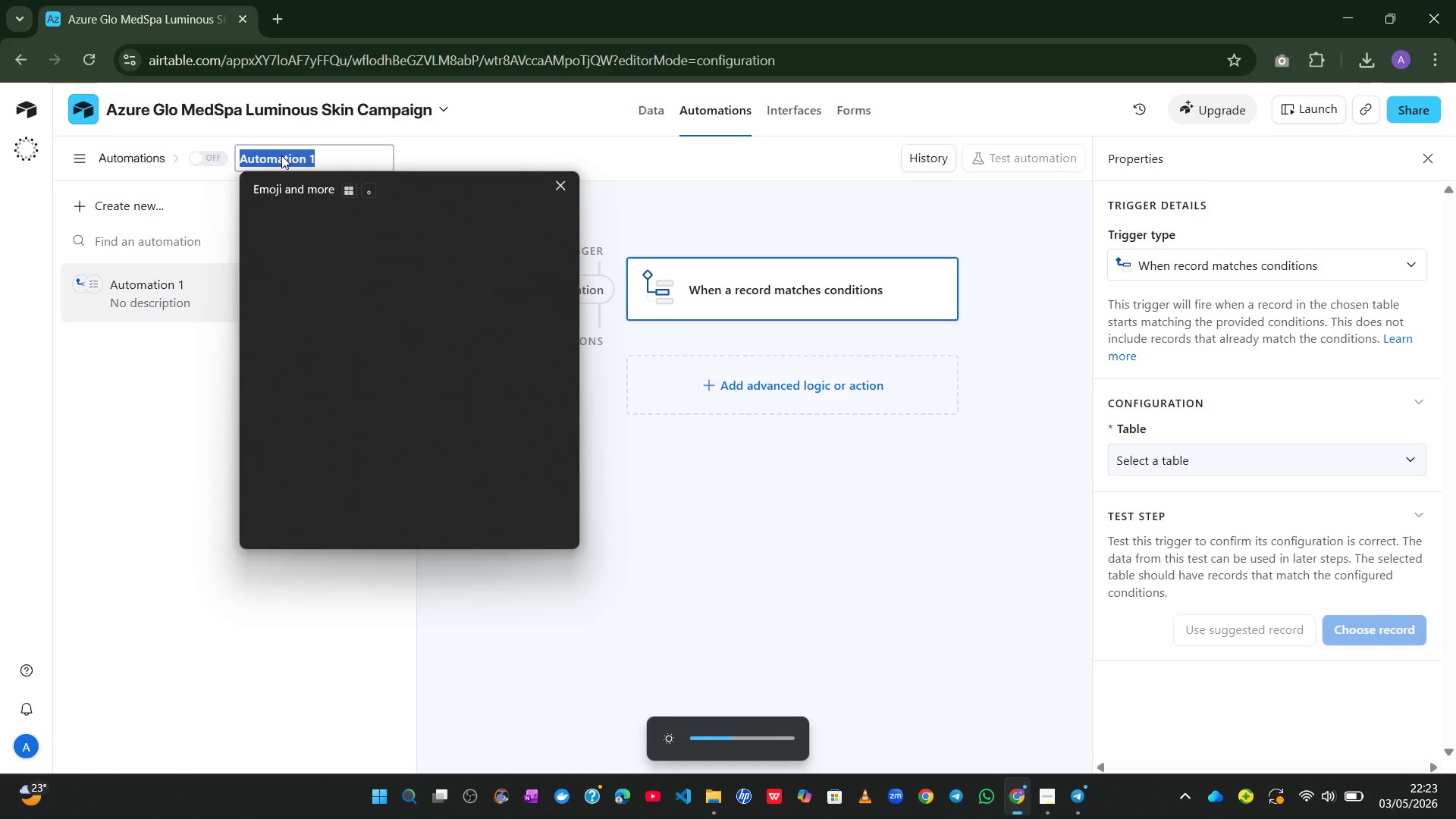 
key(Alt+Control+Meta+AltLeft)
 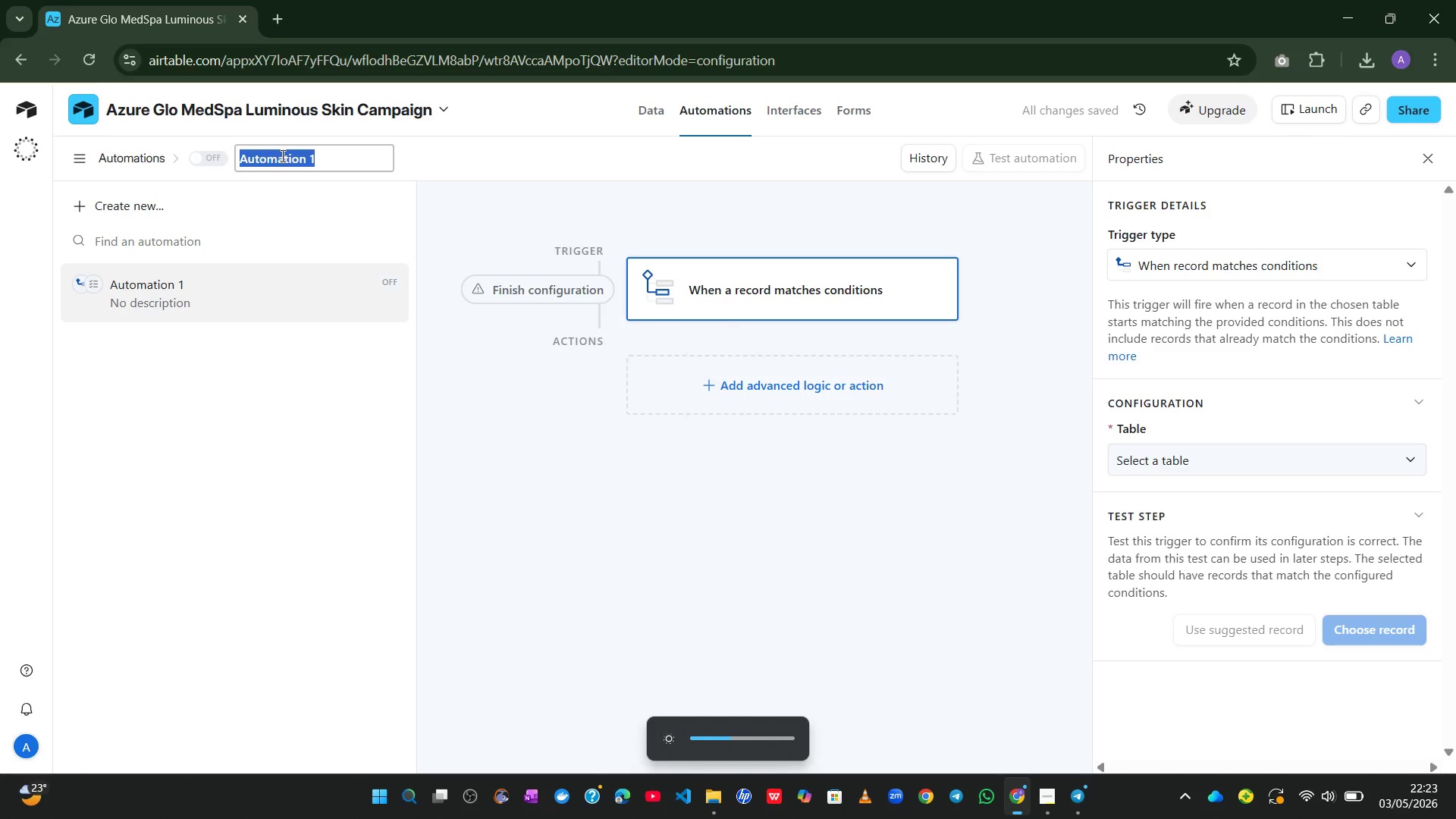 
key(Alt+Control+Meta+Shift+ShiftLeft)
 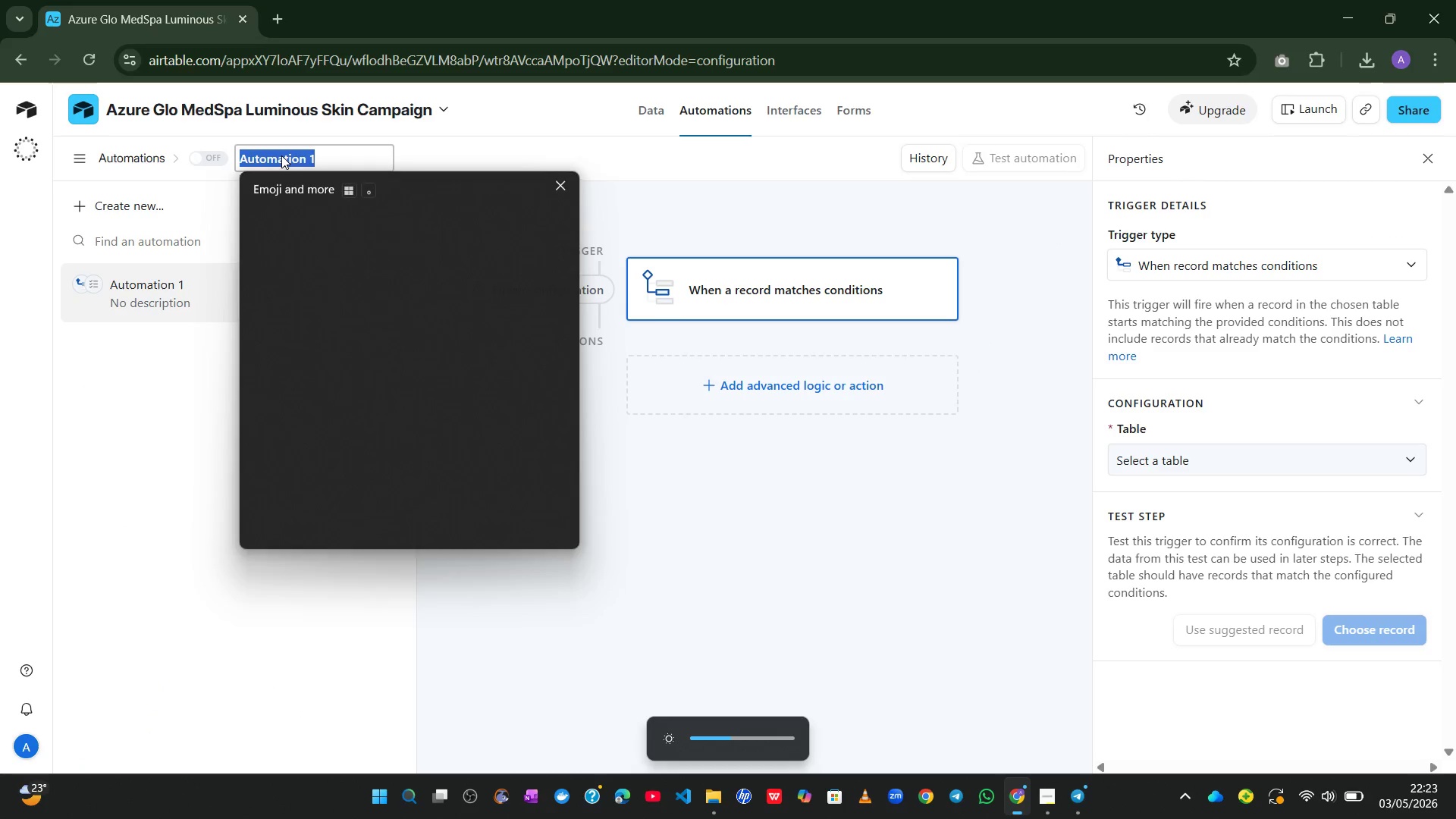 
key(Alt+Control+Meta+Shift+Space)
 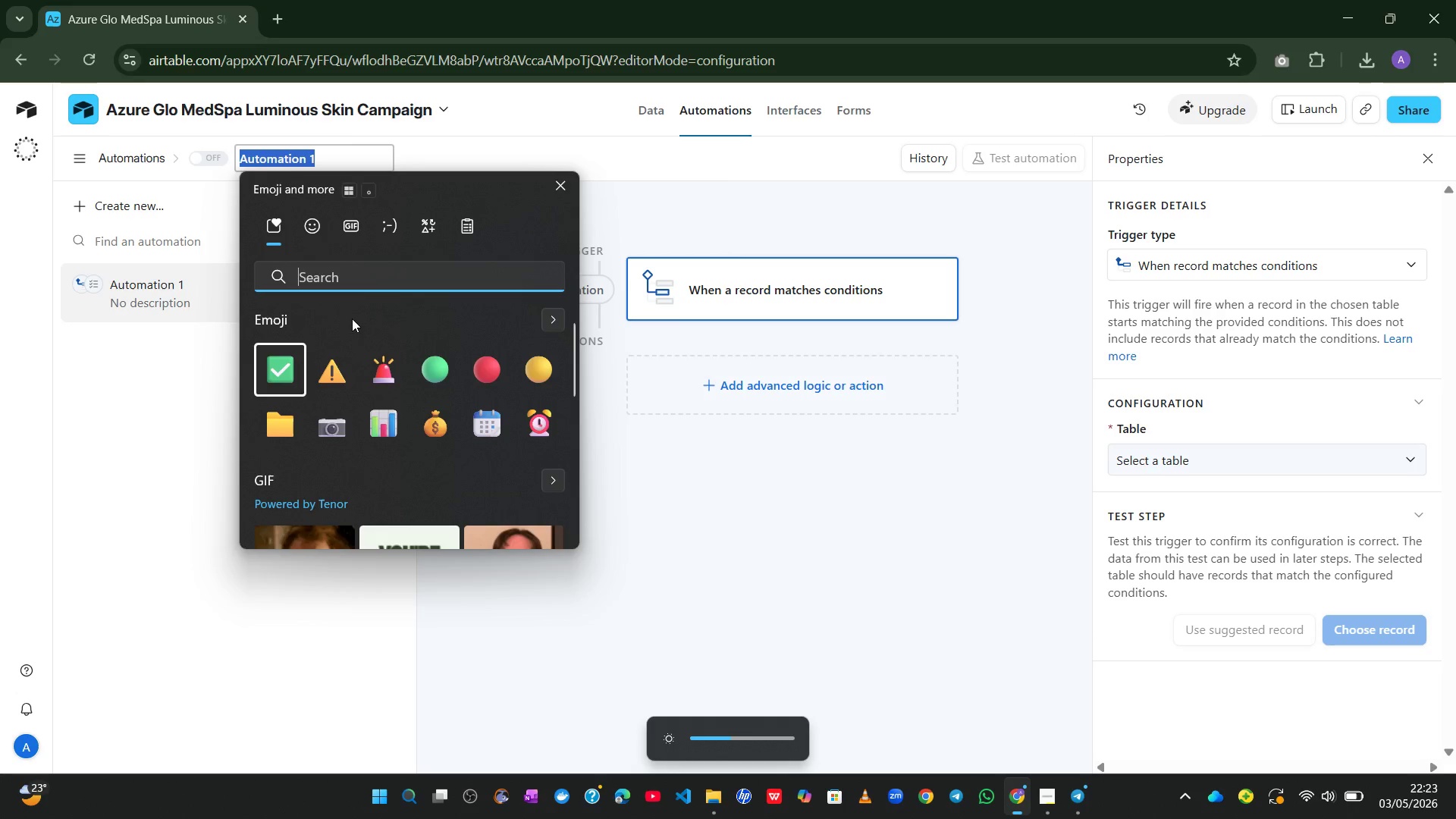 
left_click([378, 364])
 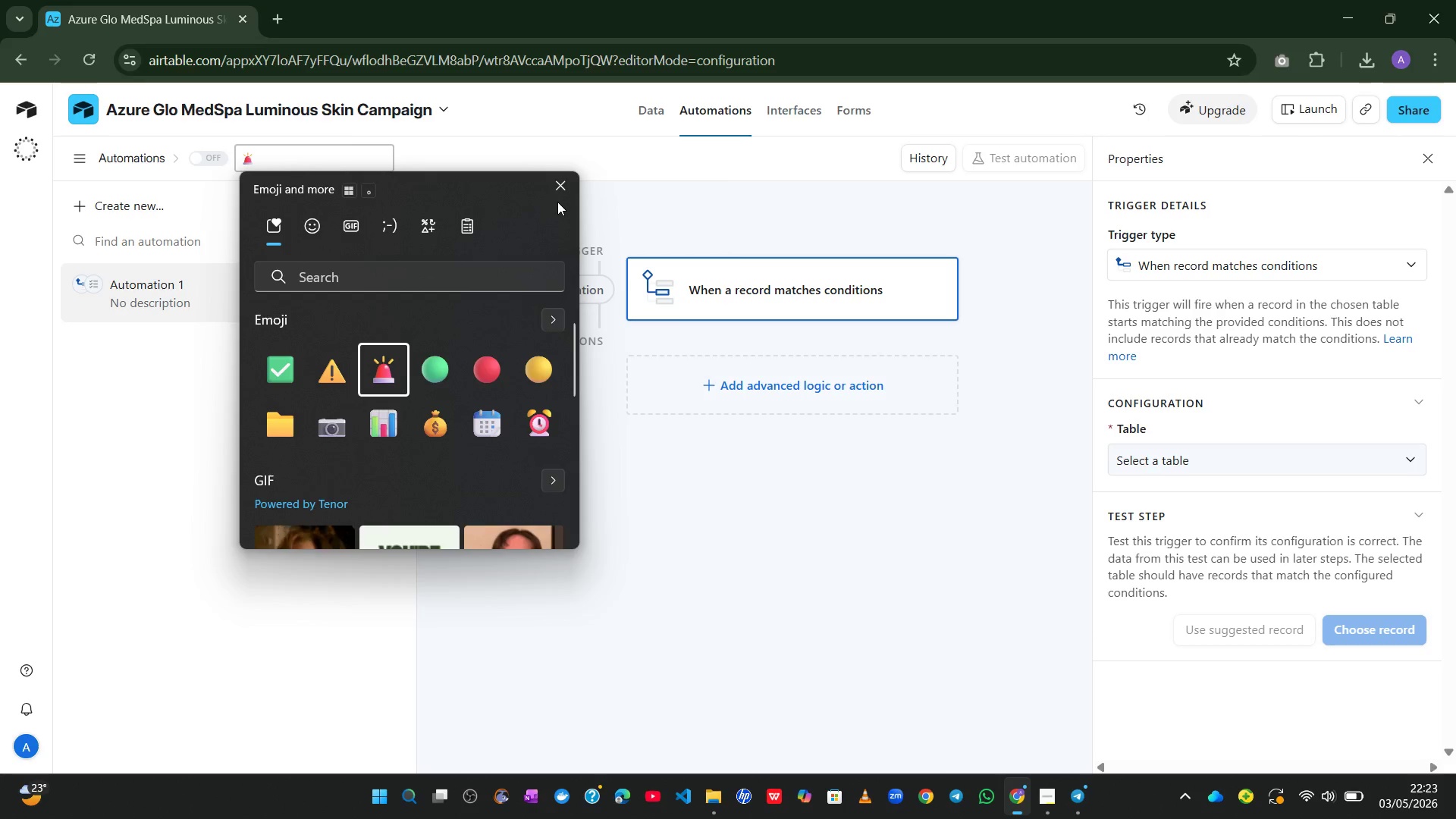 
left_click([603, 184])
 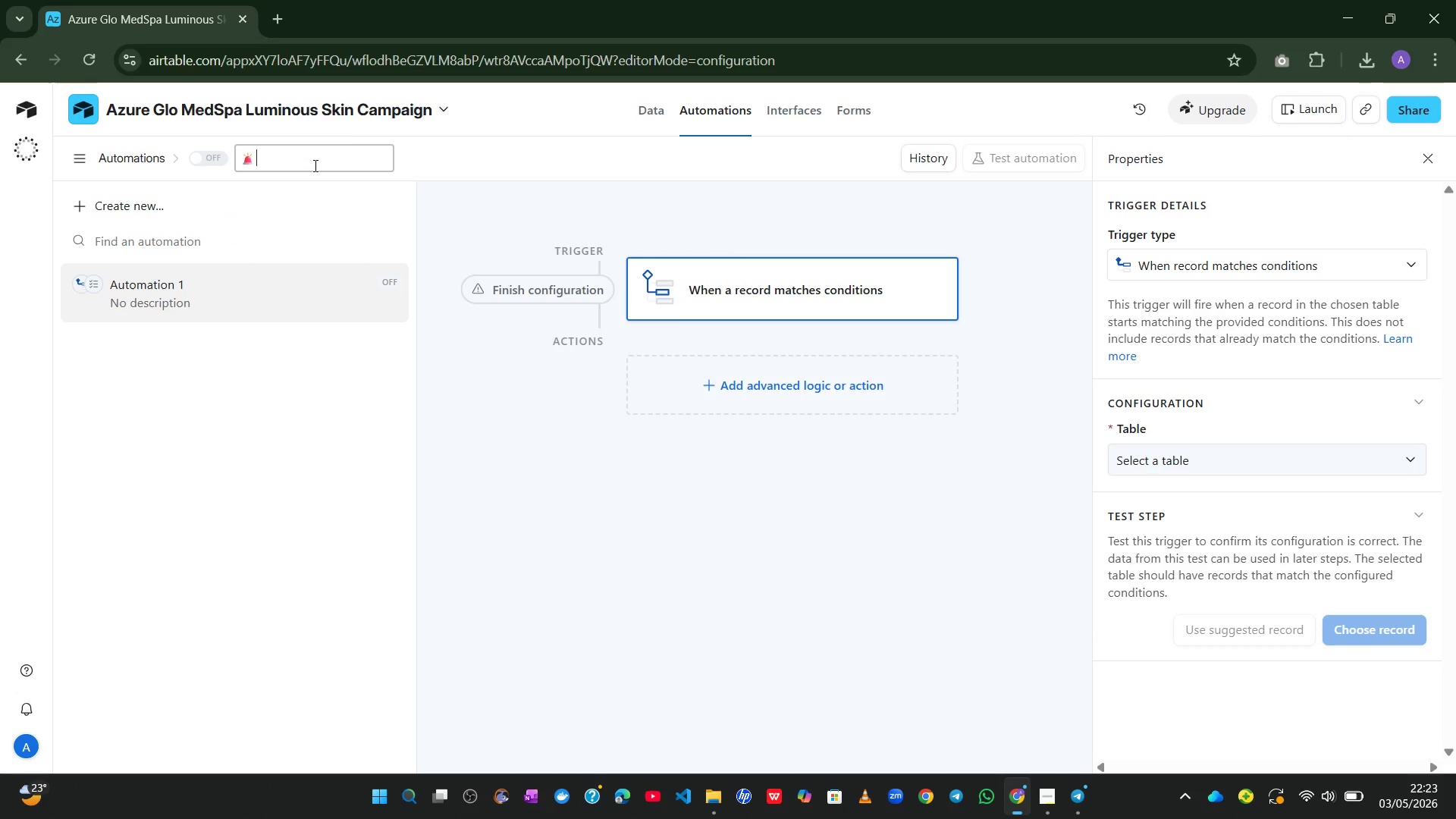 
type( Urgent )
 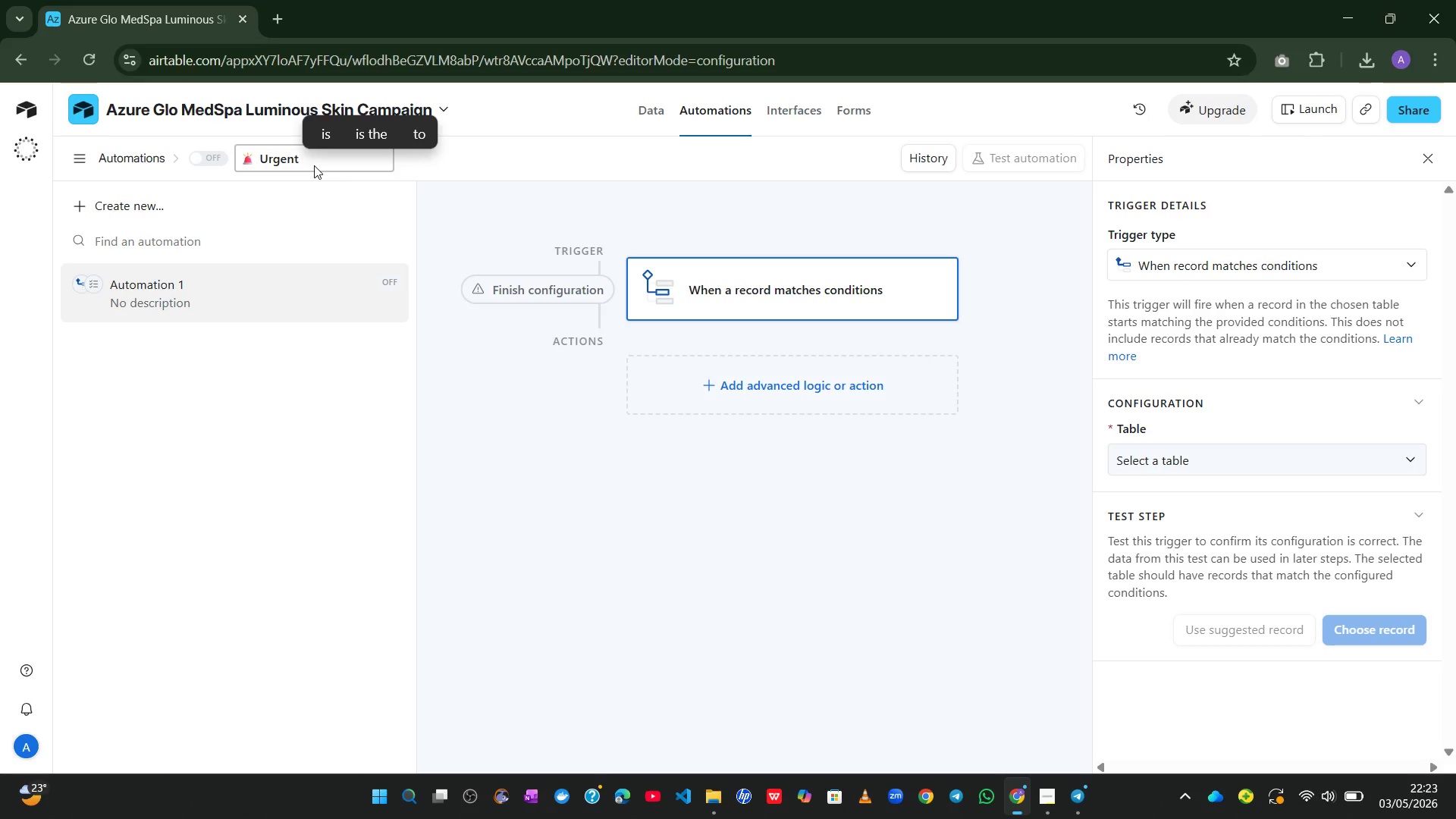 
key(Control+R)
 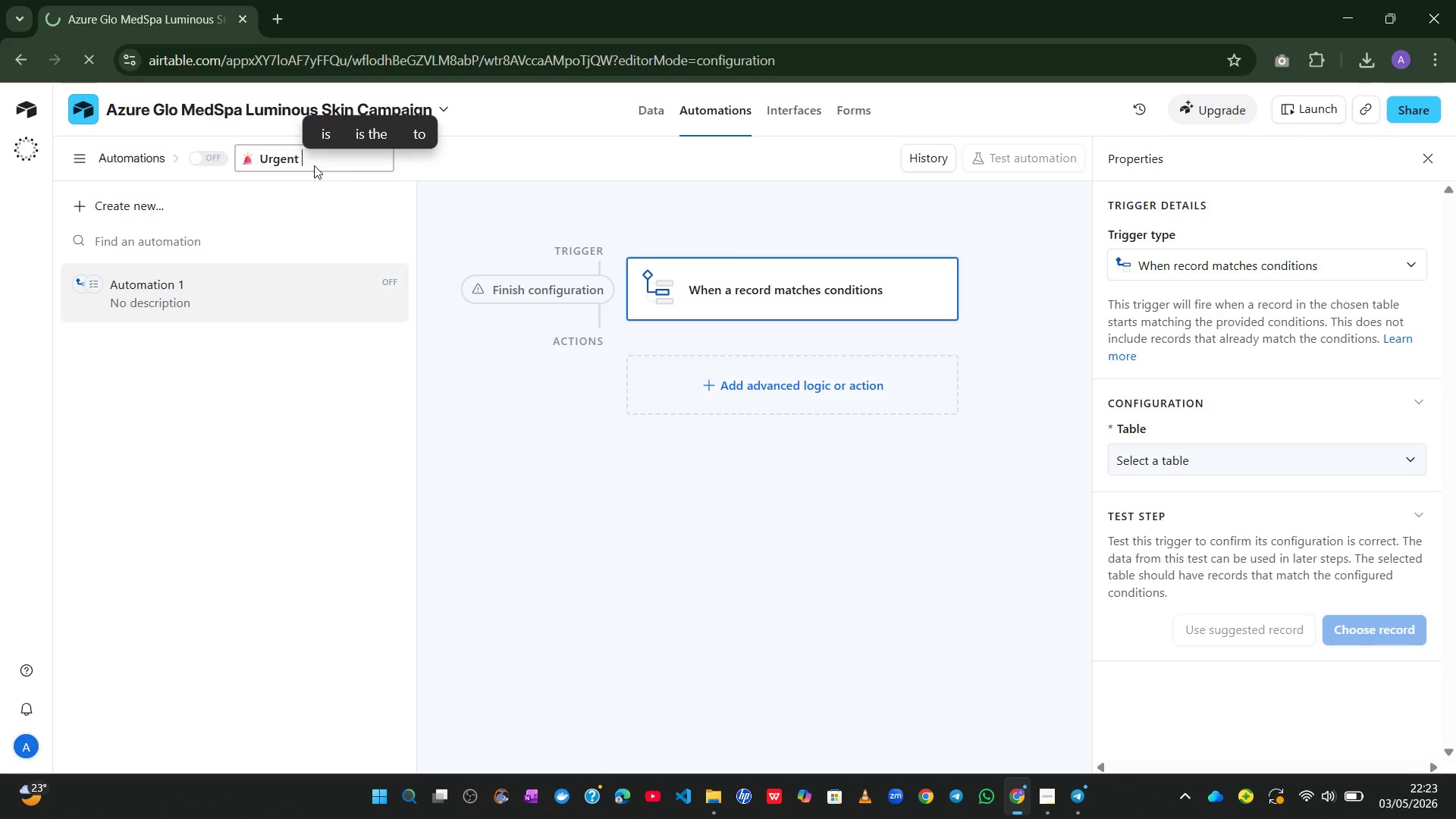 
type(eor)
key(Backspace)
key(Backspace)
 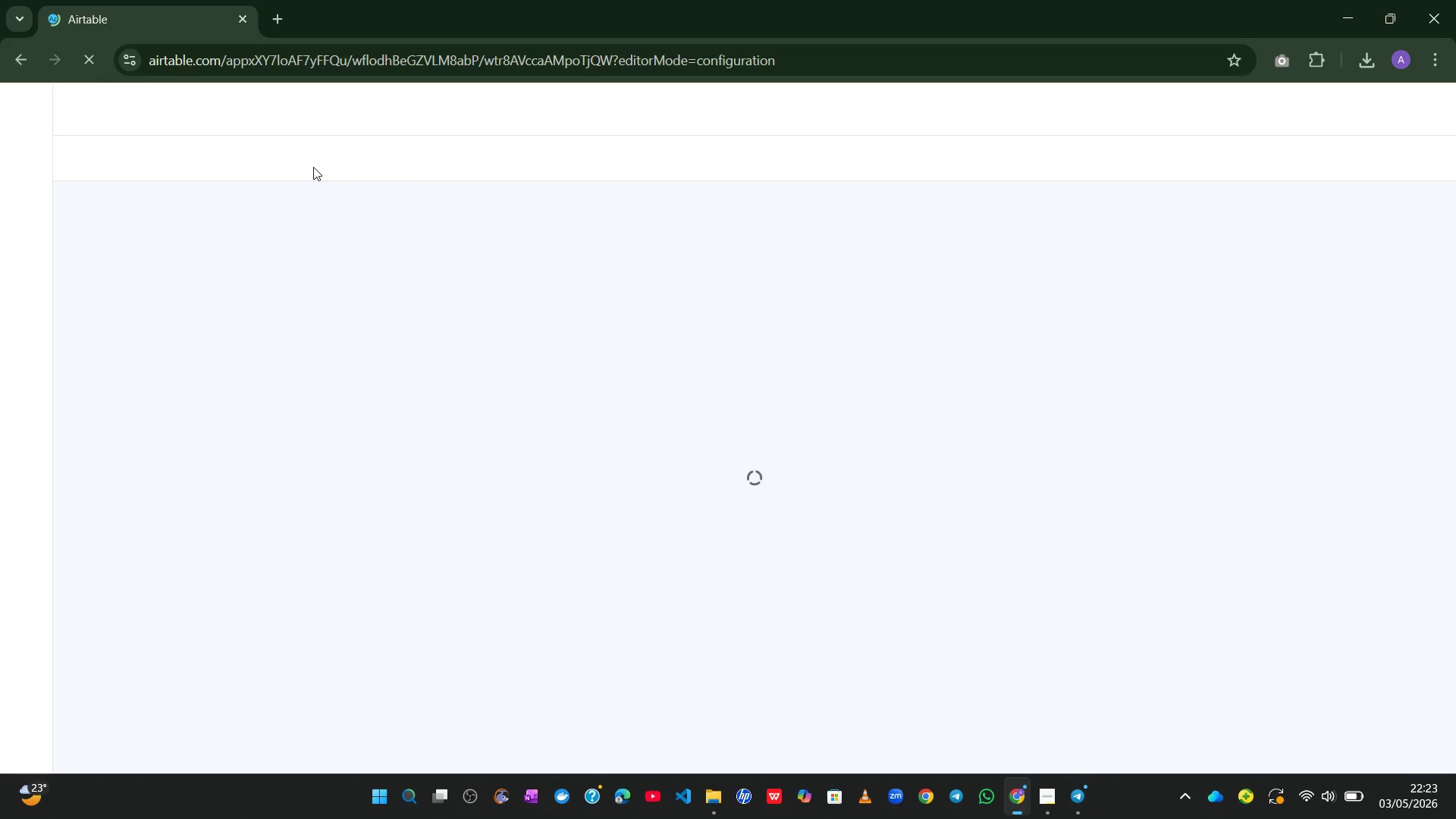 
hold_key(key=D, duration=0.34)
 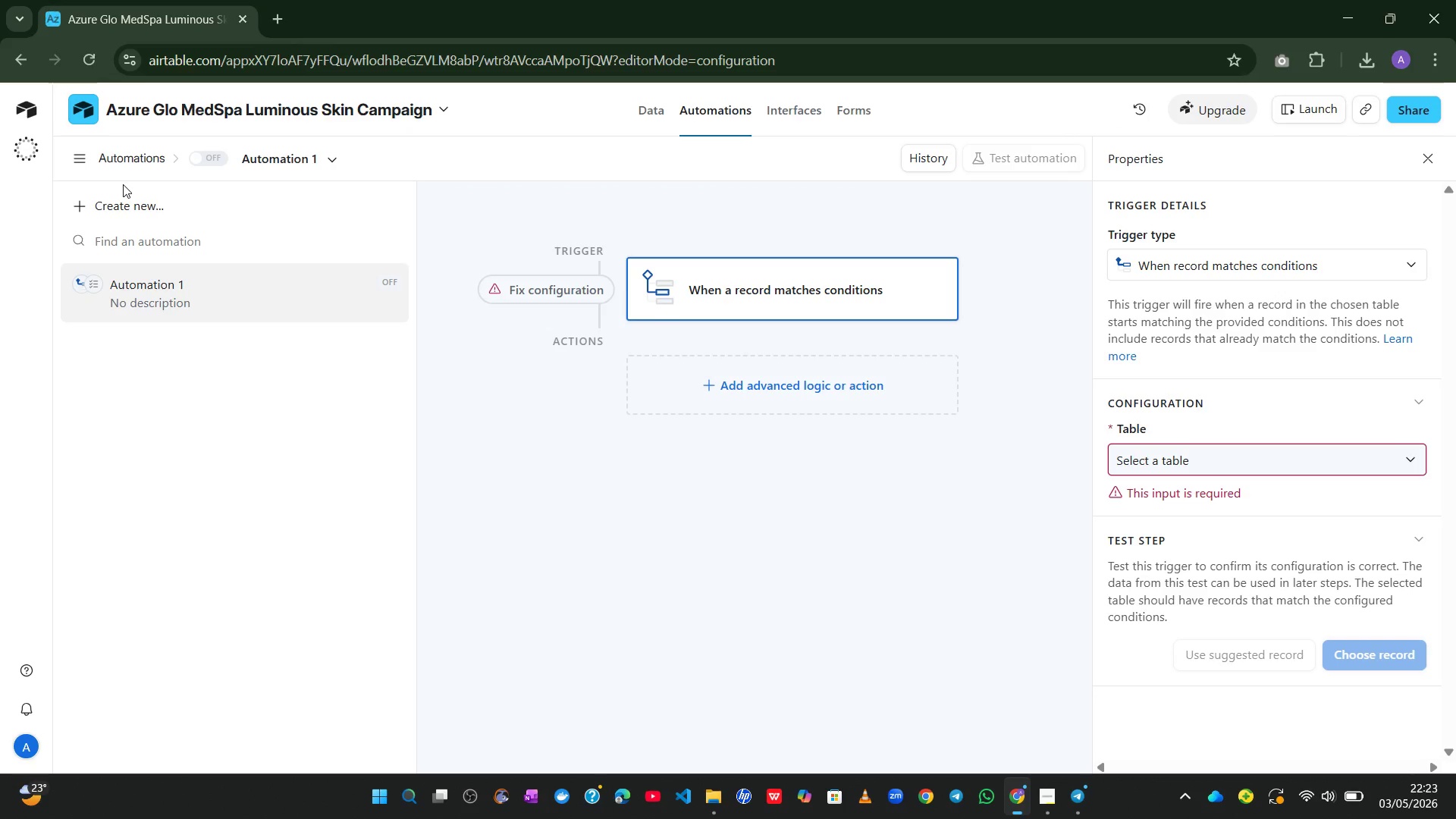 
wait(6.39)
 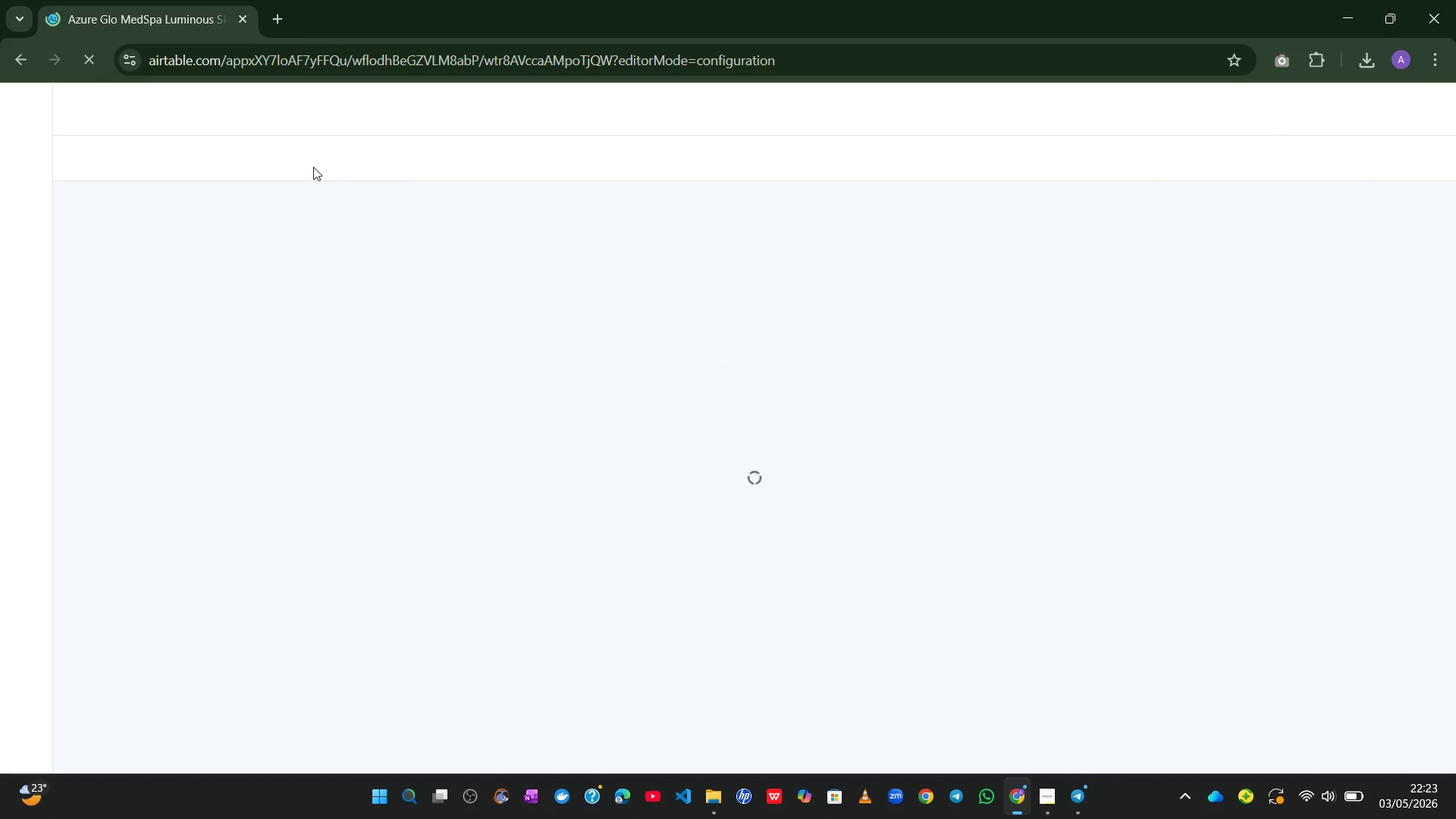 
double_click([268, 156])
 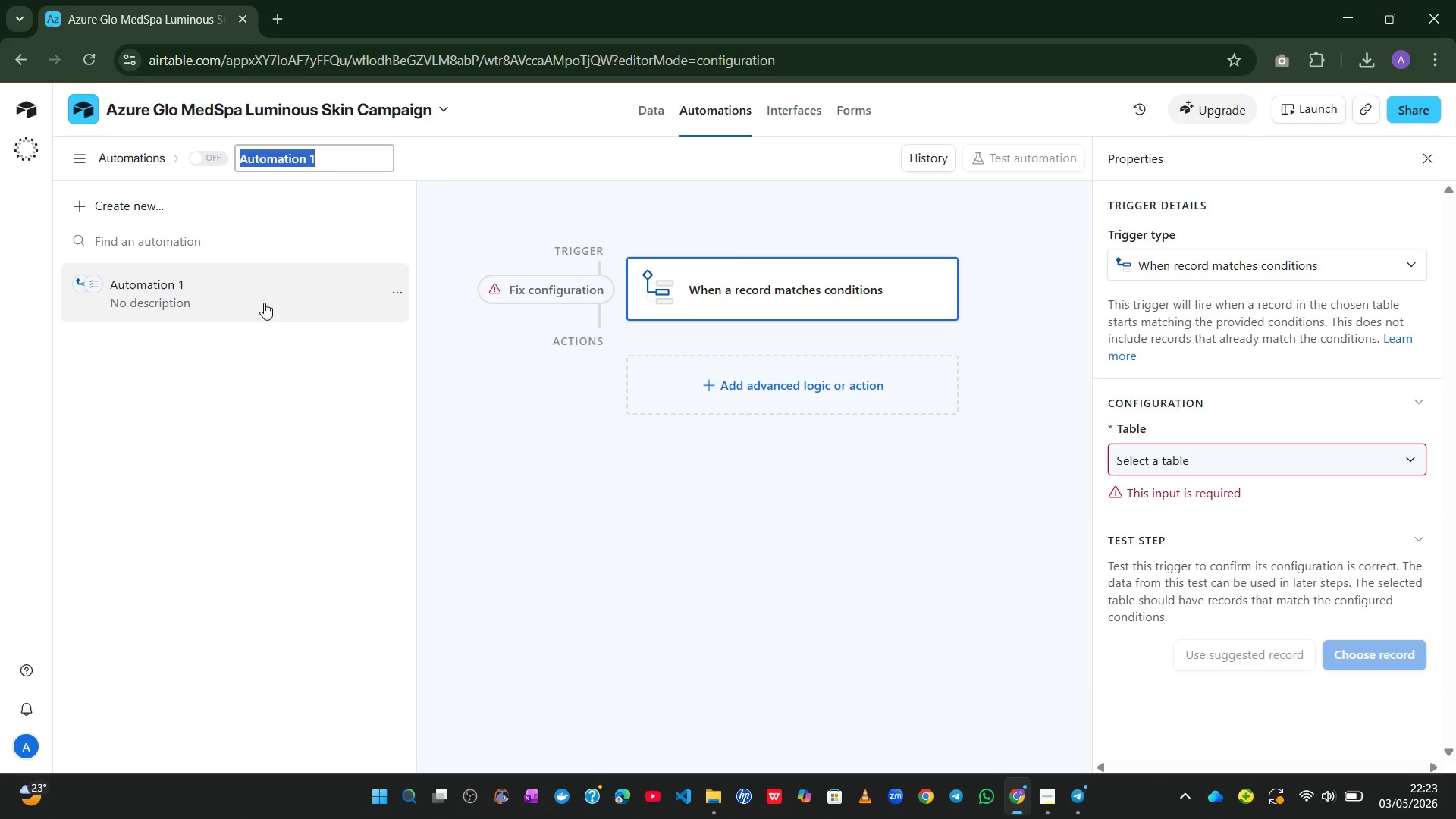 
left_click([286, 289])
 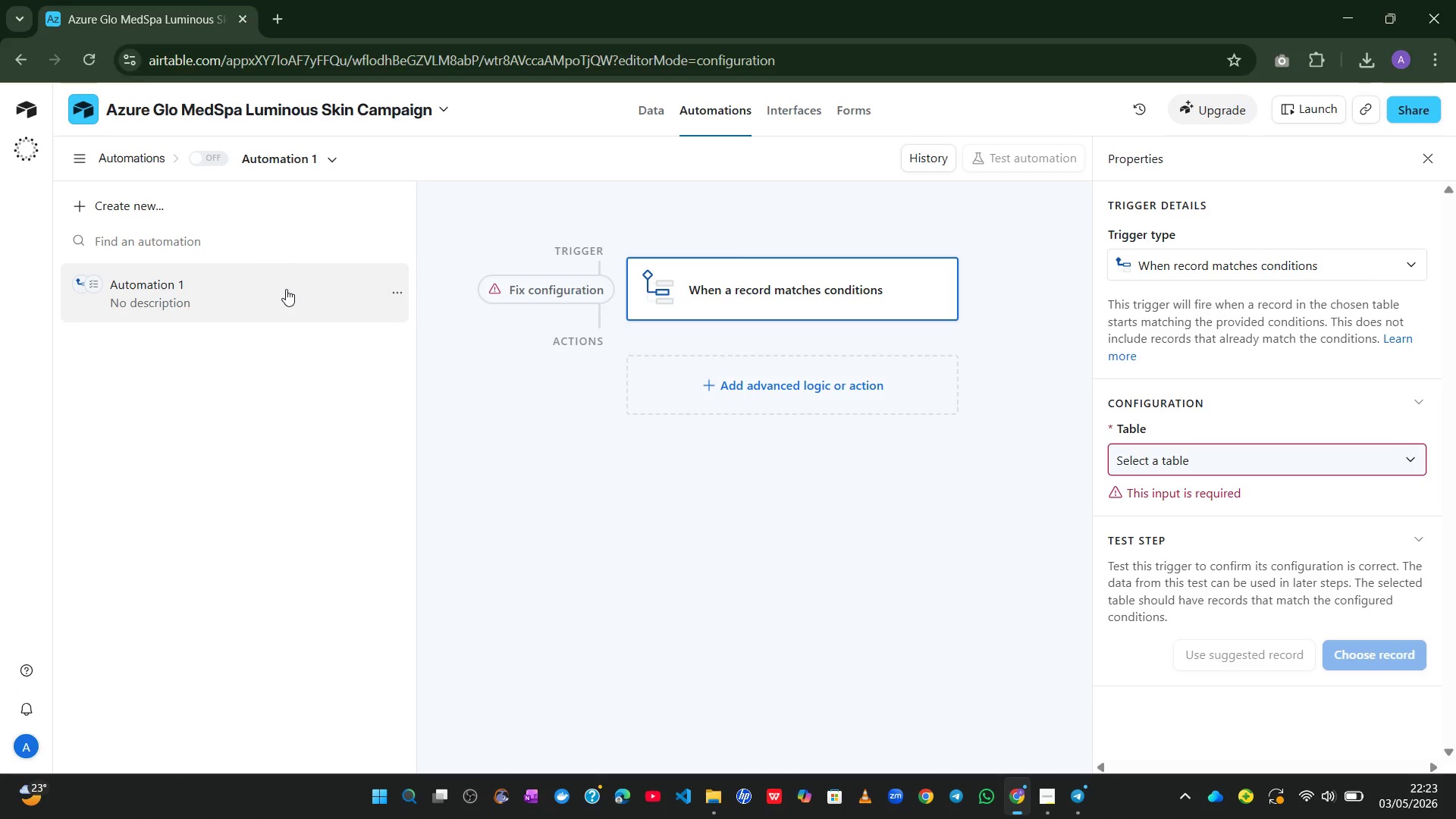 
double_click([286, 289])
 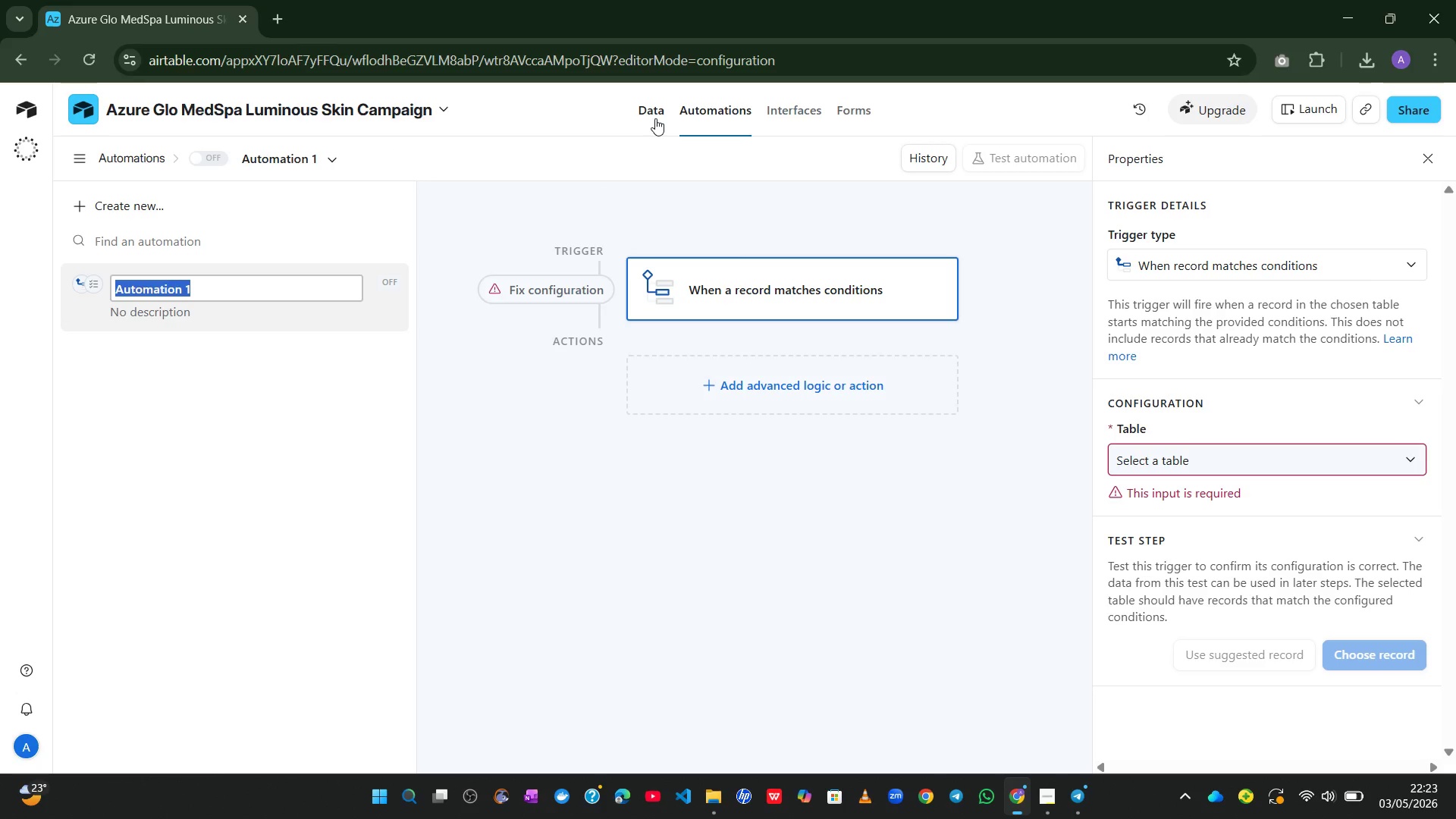 
left_click([651, 115])
 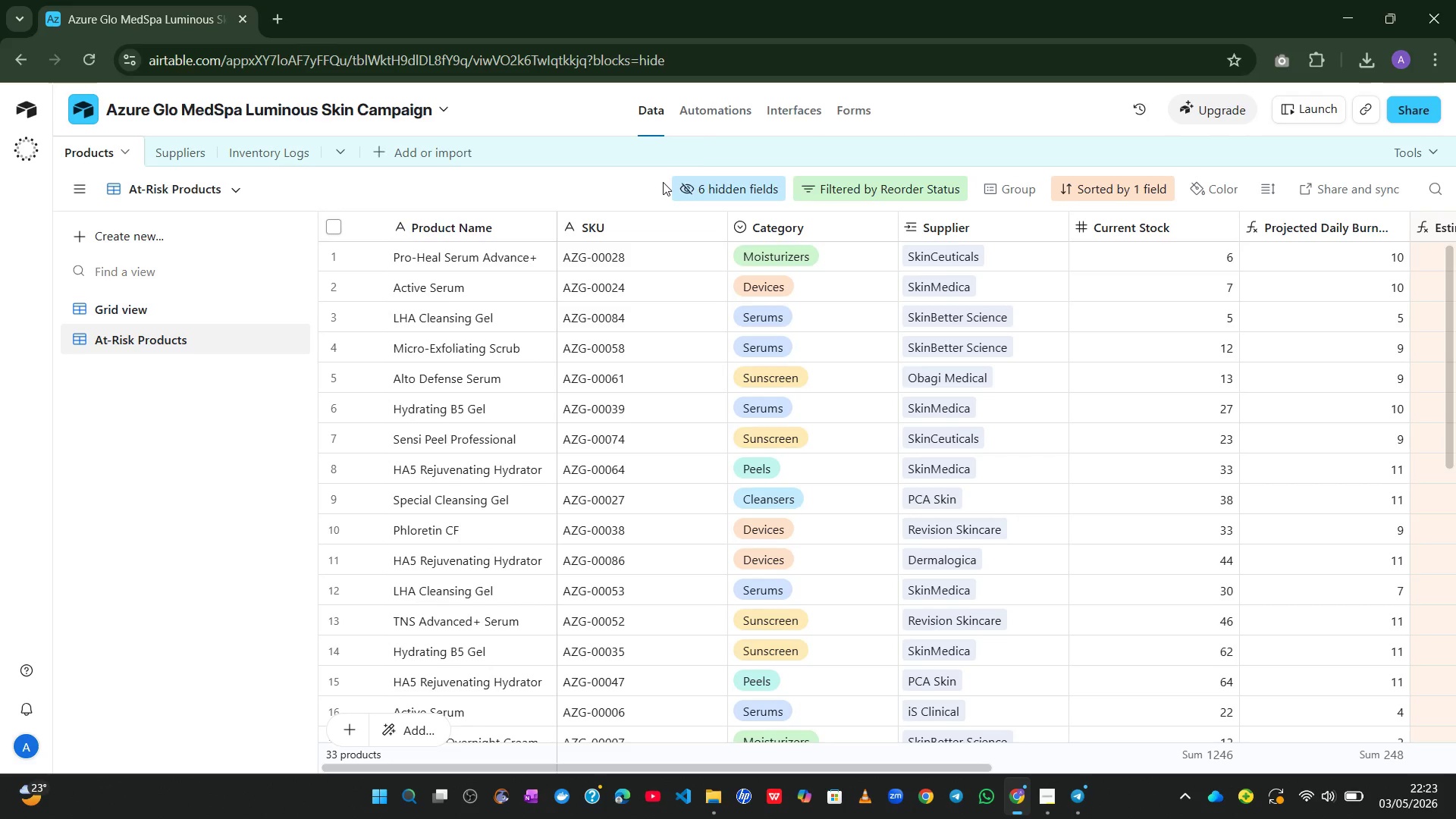 
left_click([724, 102])
 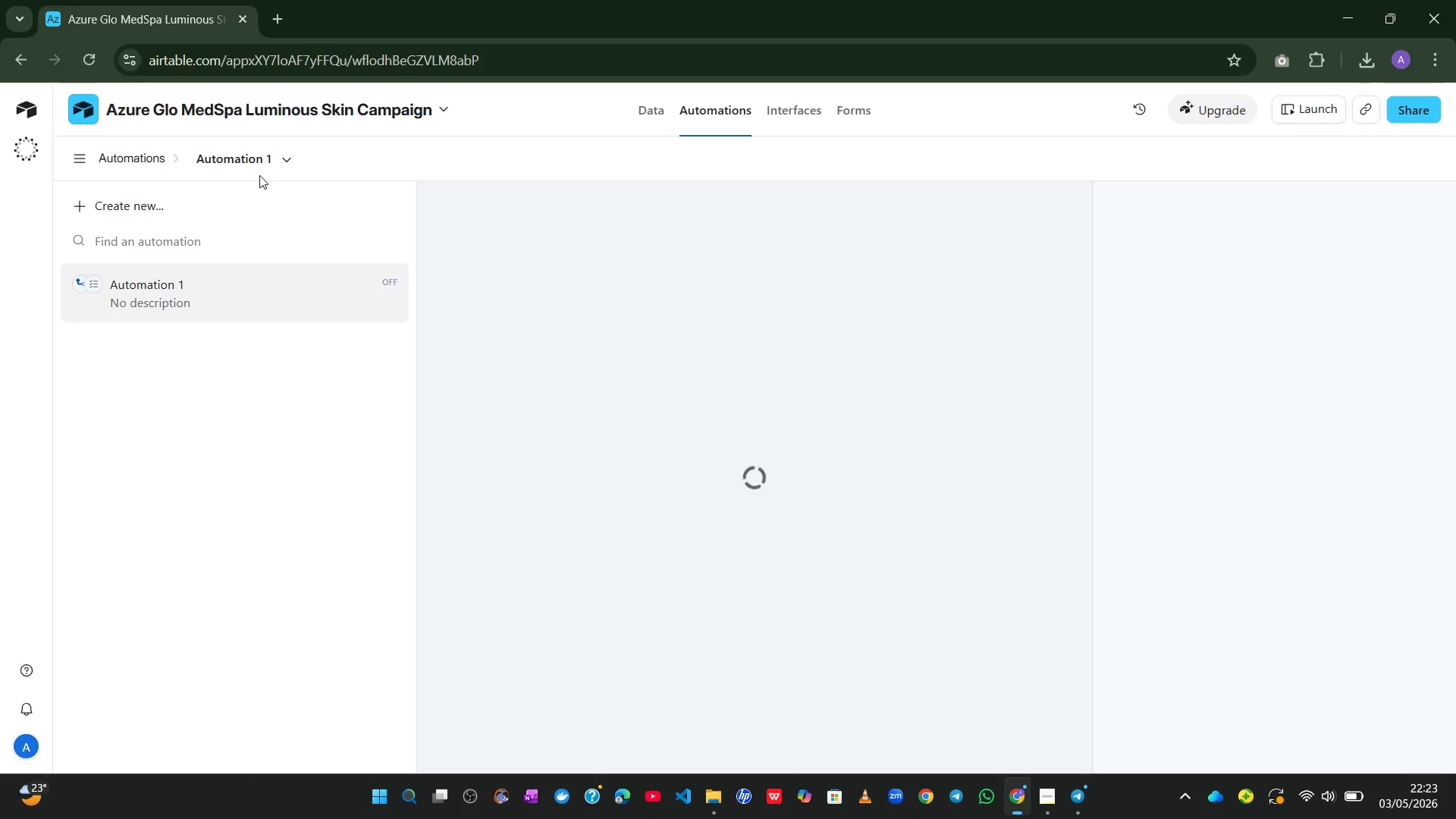 
double_click([242, 159])
 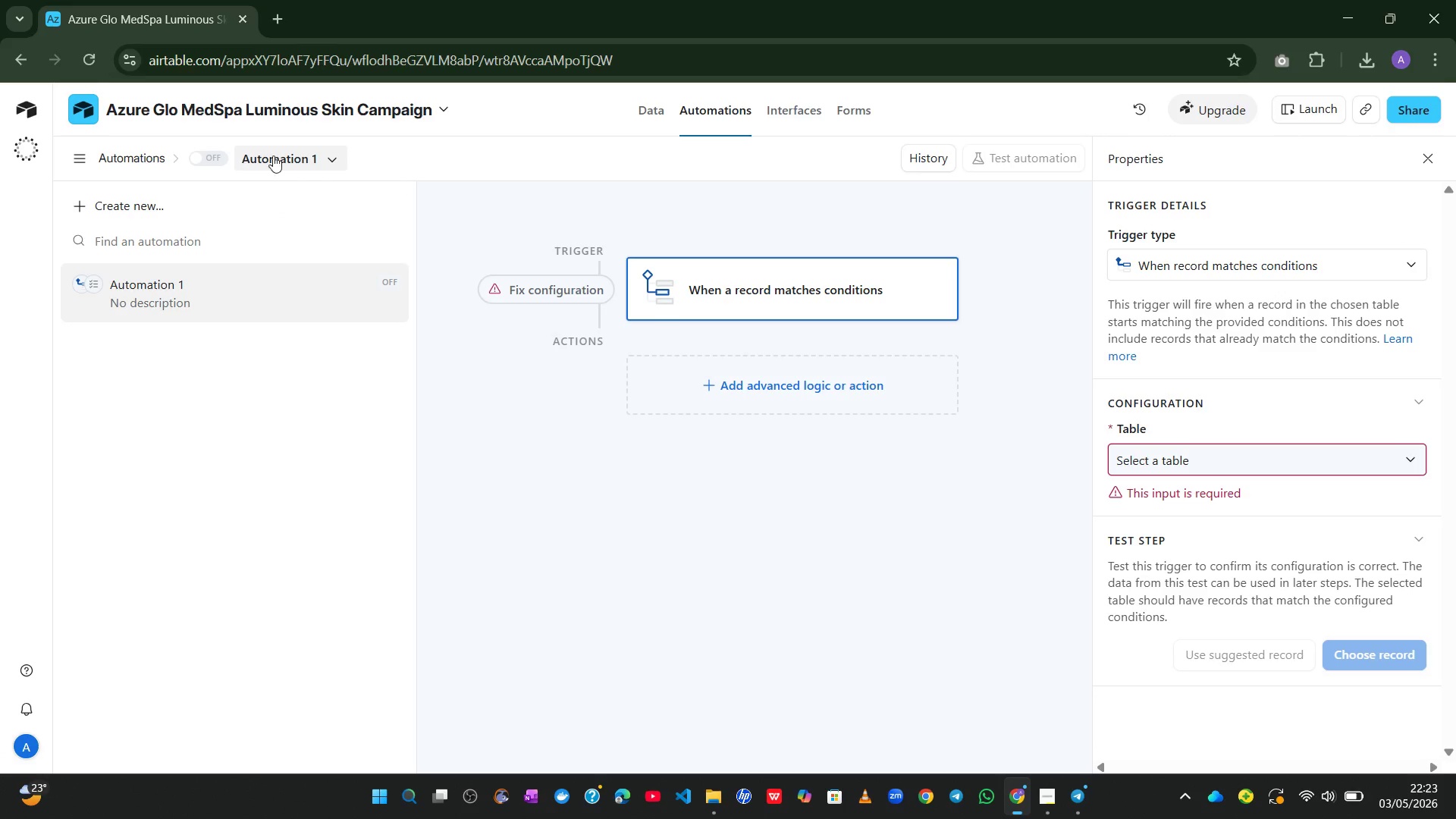 
double_click([284, 154])
 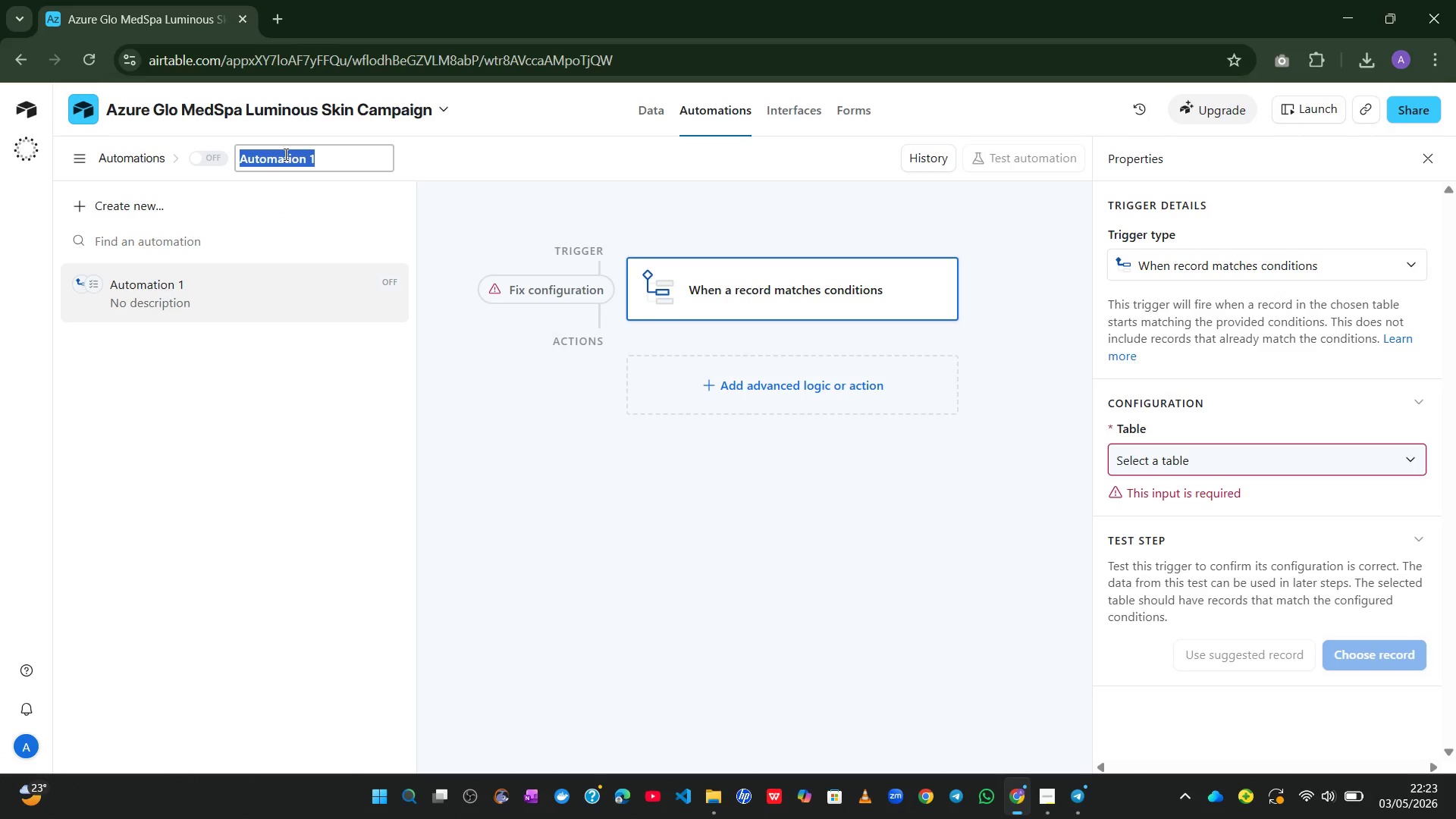 
key(Alt+Control+Meta+Shift+Space)
 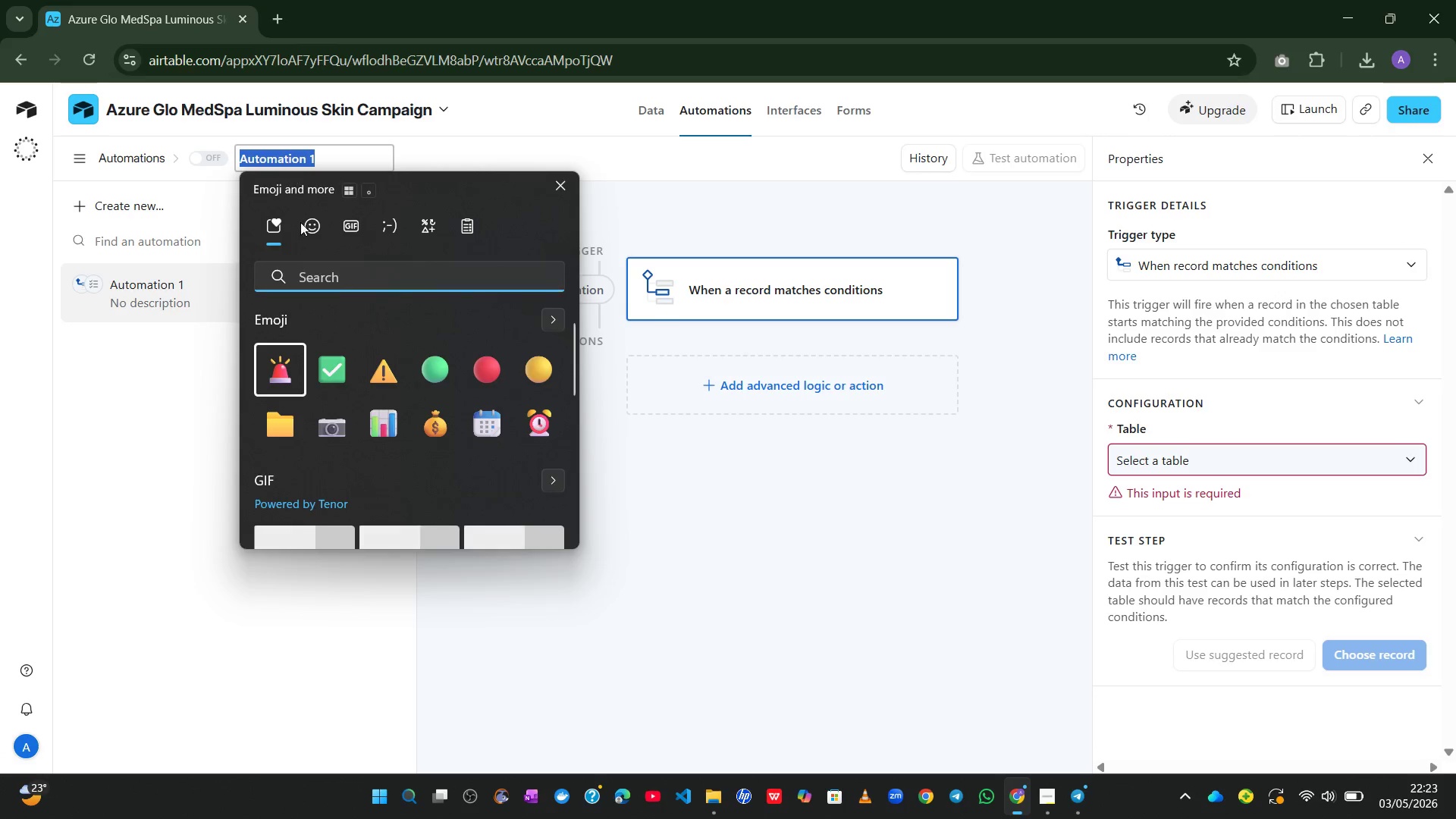 
key(Alt+Control+Meta+AltLeft)
 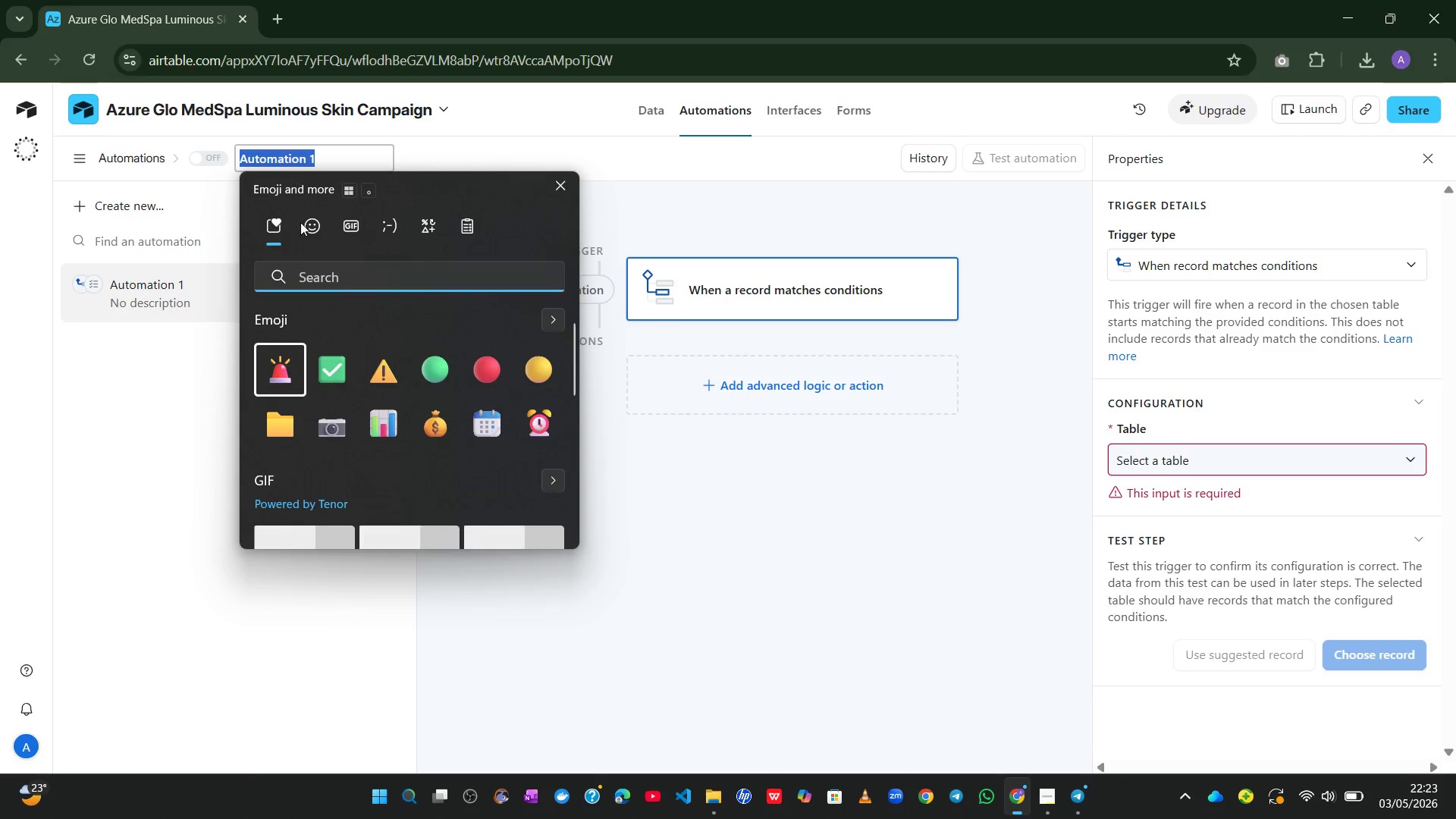 
key(Alt+Control+Meta+Shift+ShiftLeft)
 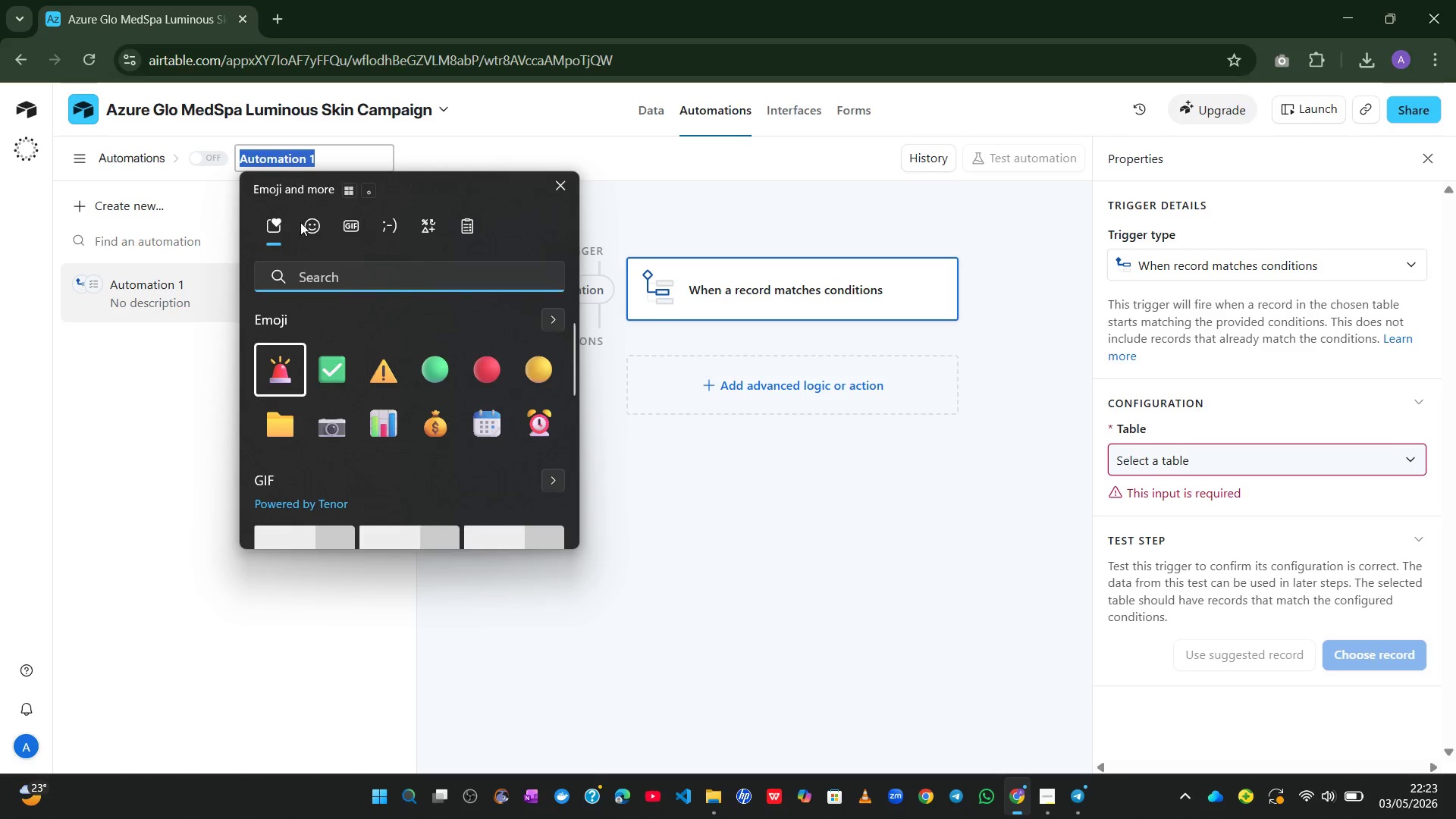 
key(Meta+MetaLeft)
 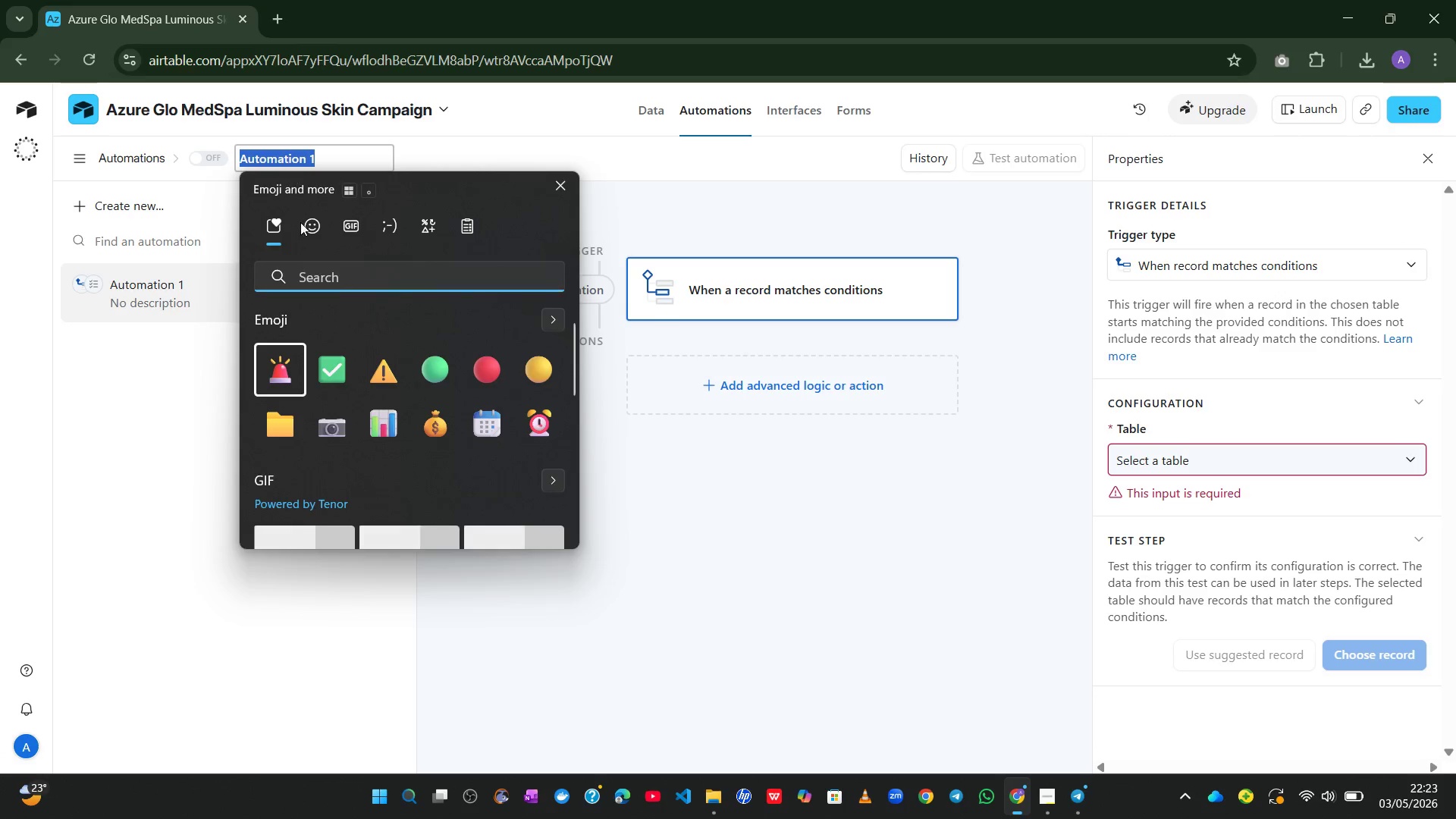 
key(Control+Meta+ControlLeft)
 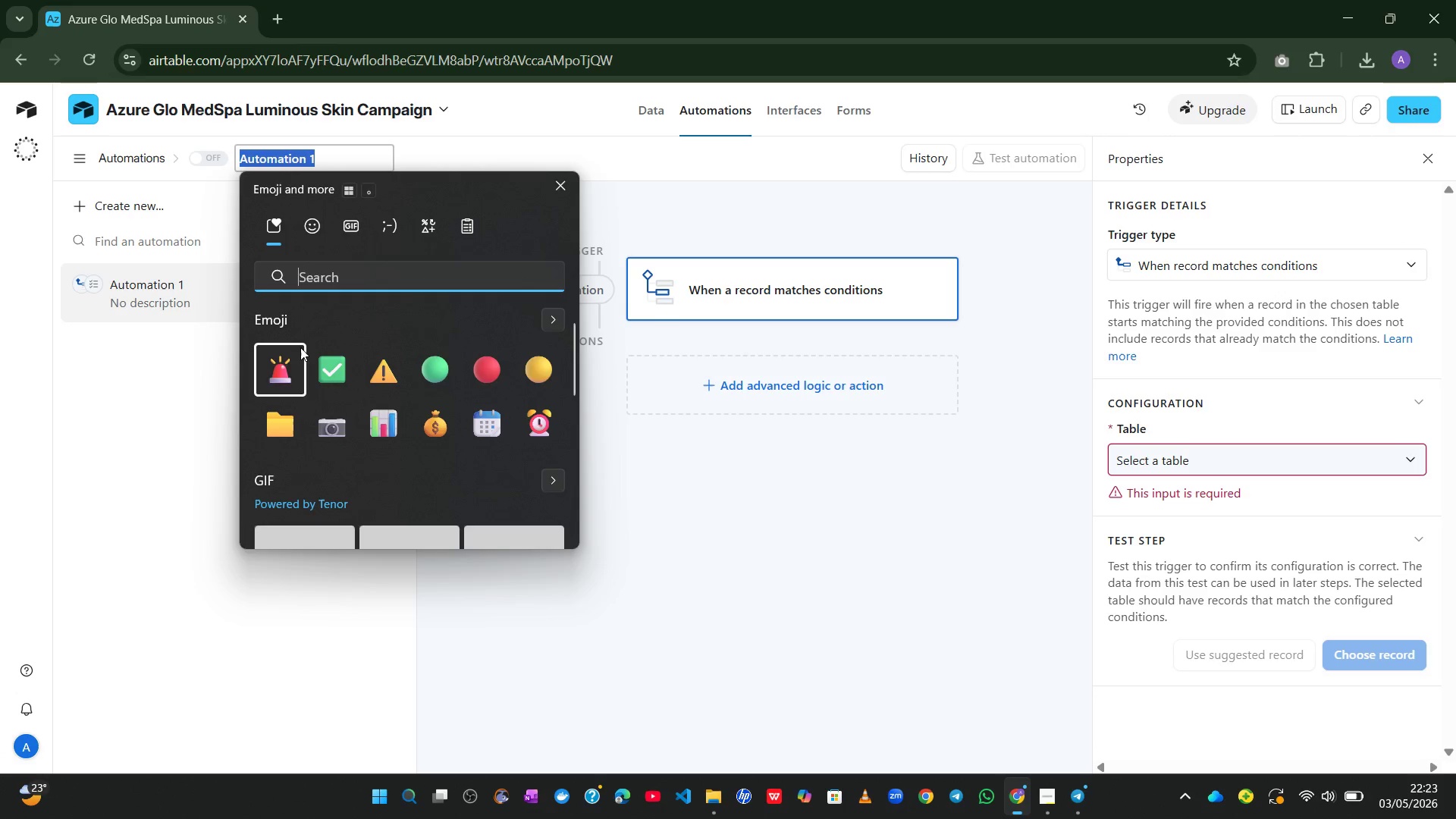 
left_click([289, 369])
 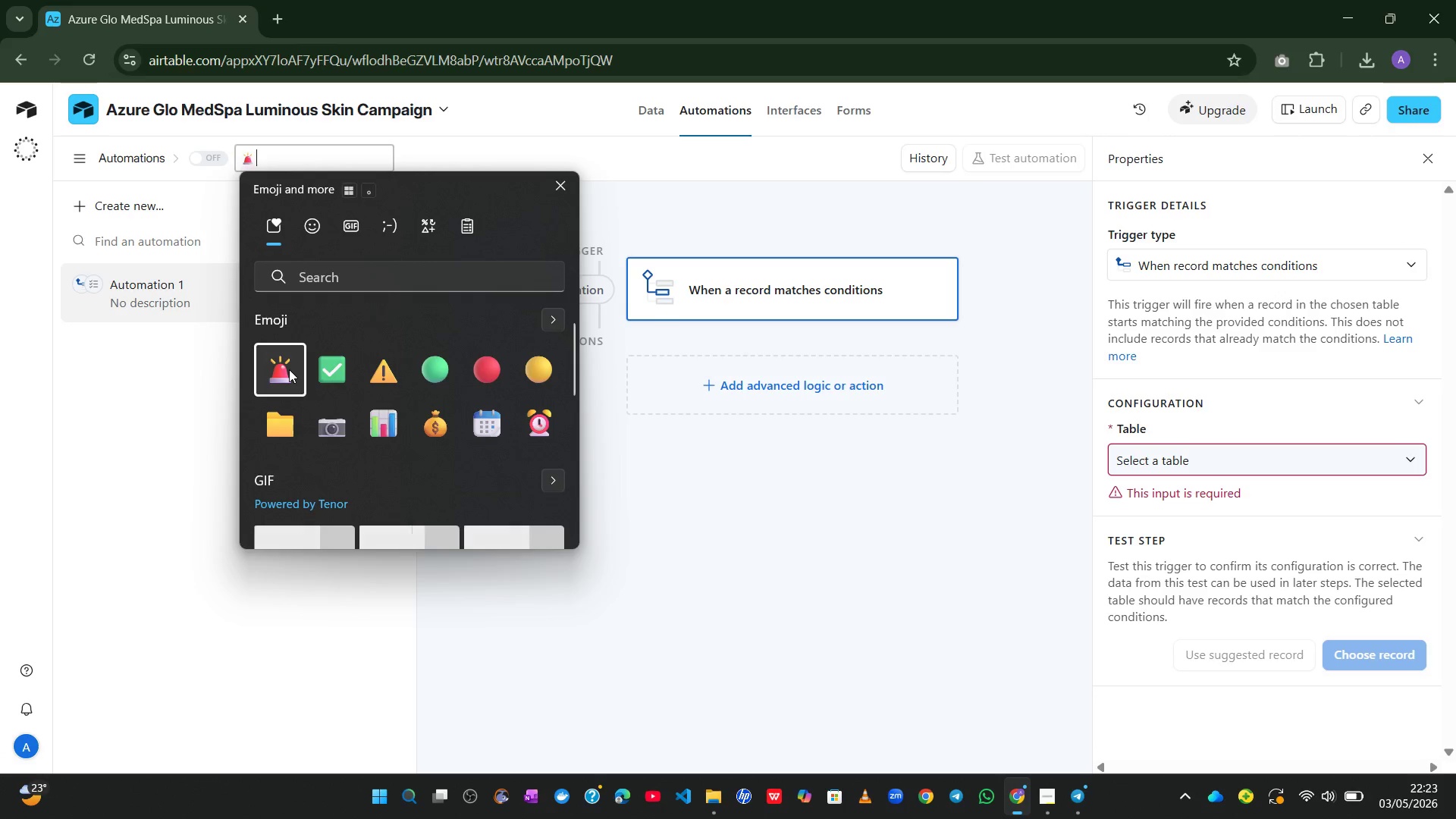 
type( Urgent Reorde r)
key(Backspace)
key(Backspace)
type(r A;ert)
key(Backspace)
key(Backspace)
key(Backspace)
key(Backspace)
type(lert)
 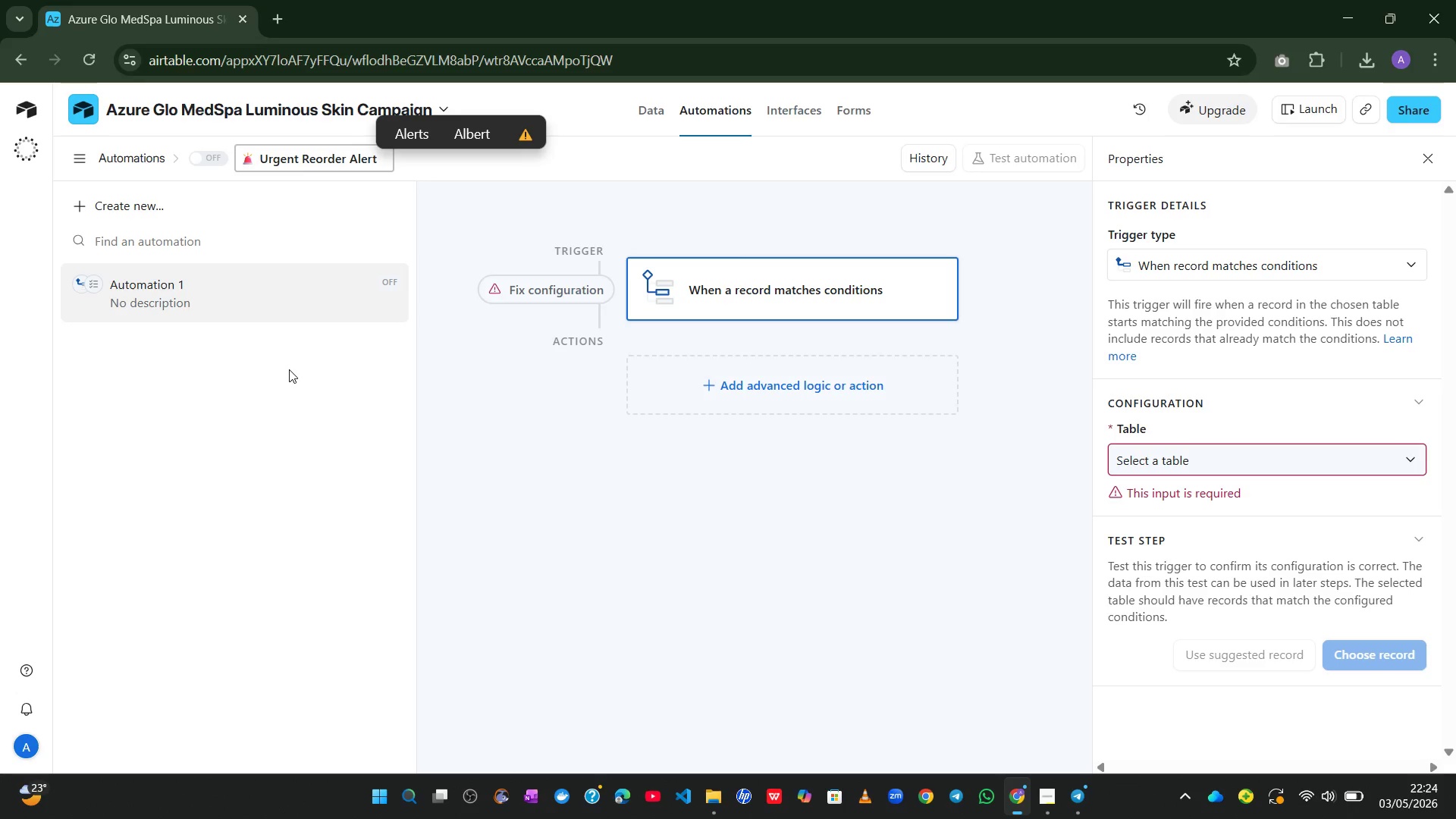 
key(Enter)
 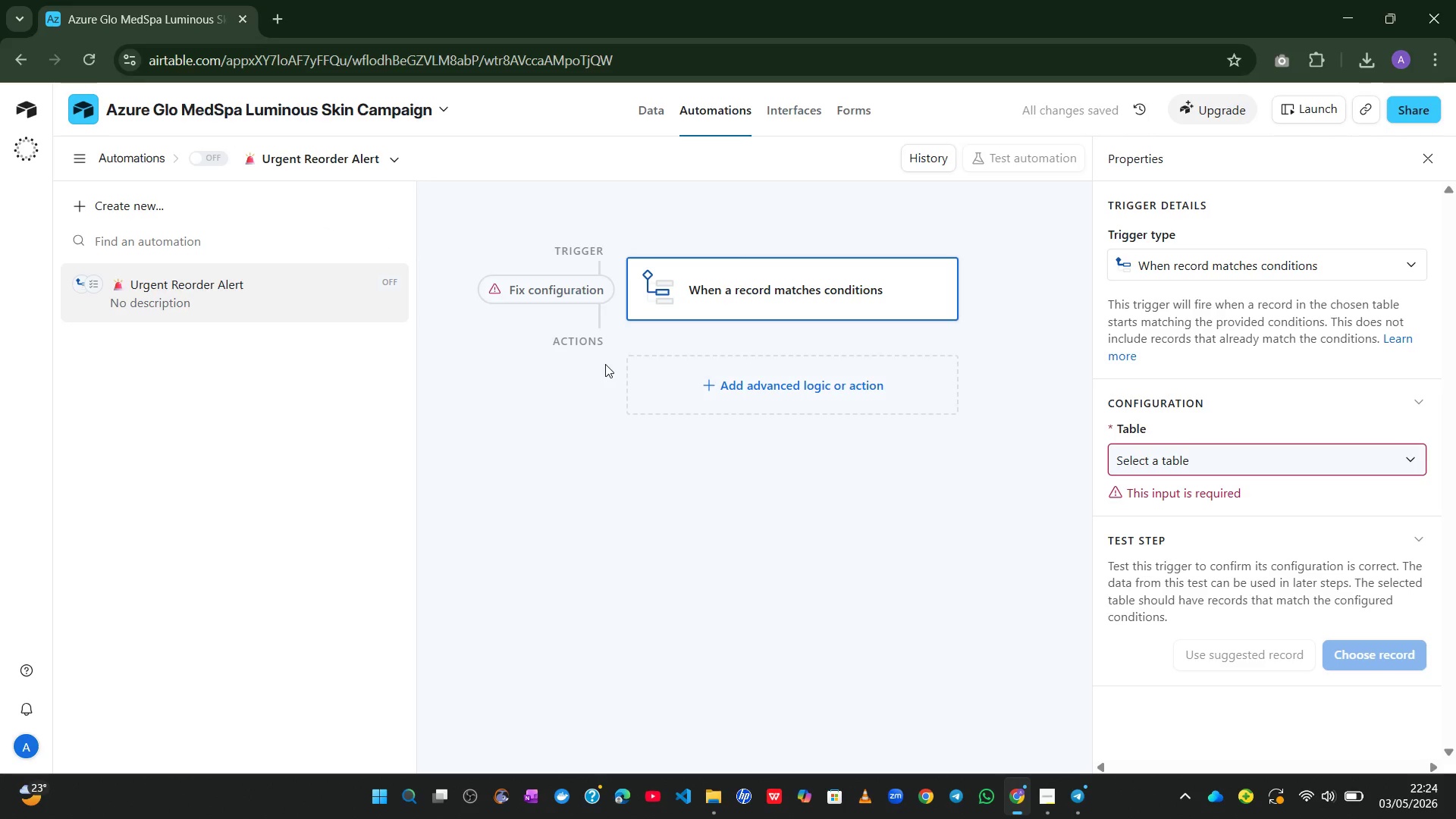 
wait(10.17)
 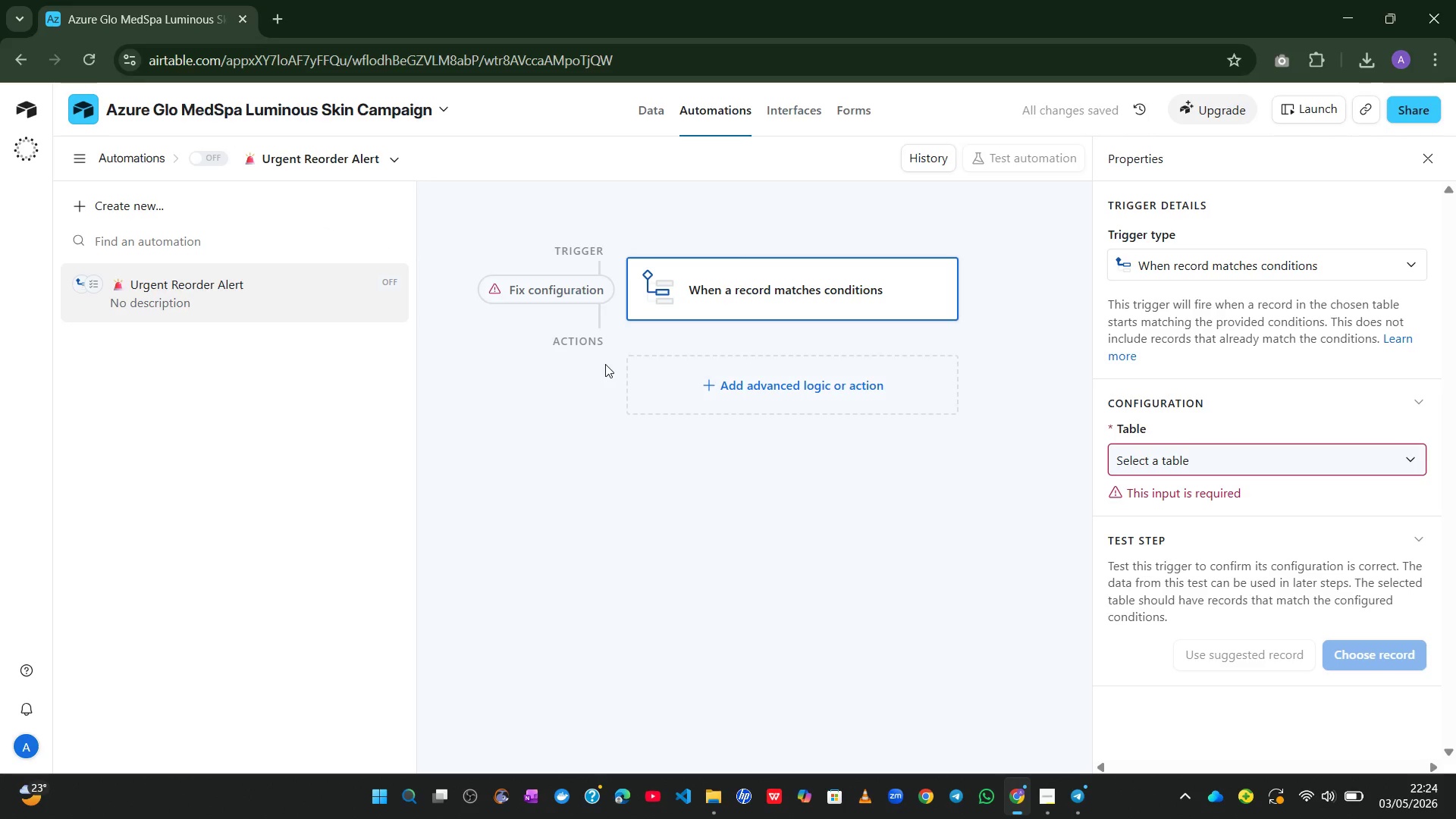 
left_click([708, 281])
 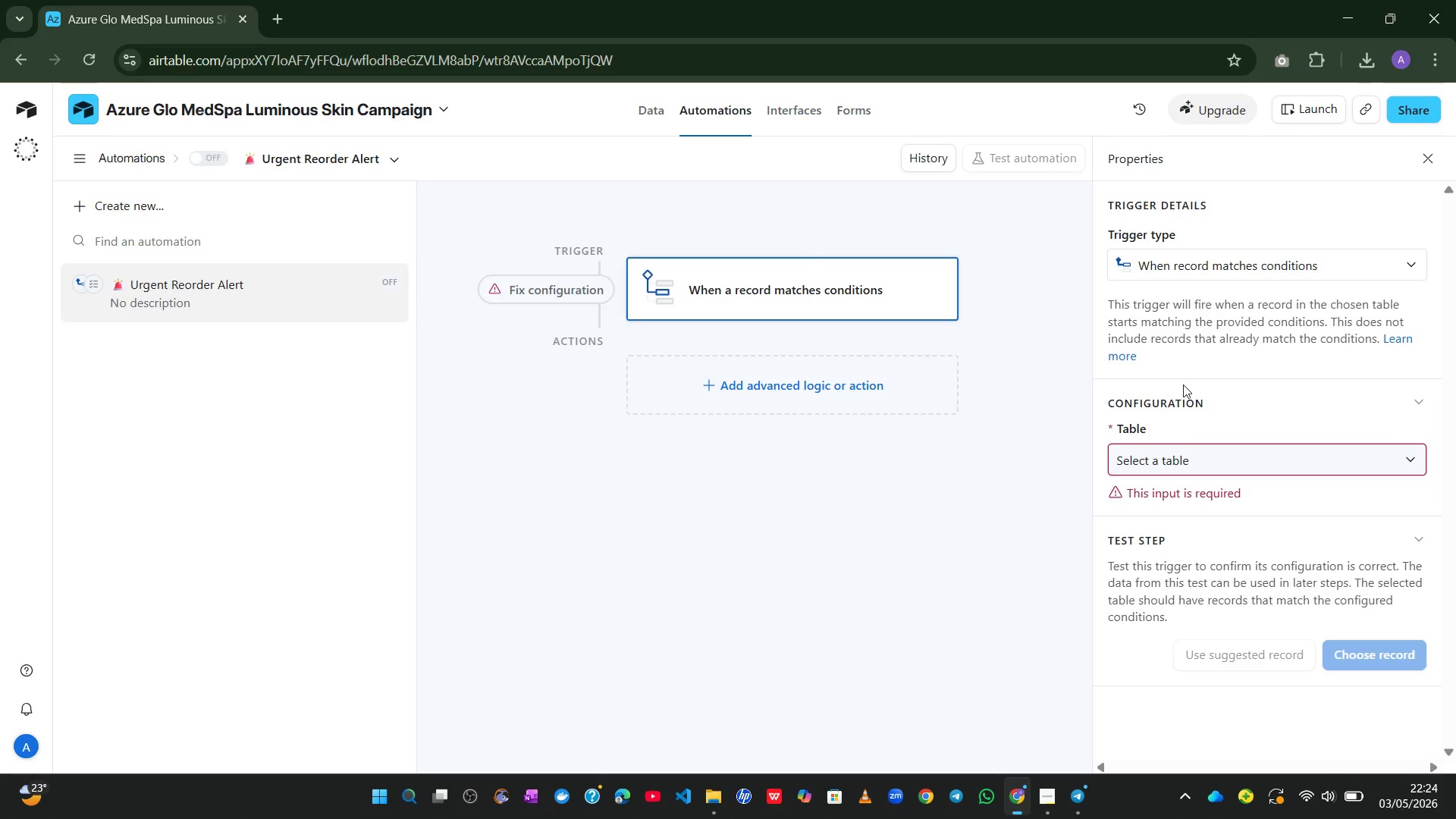 
left_click([1323, 460])
 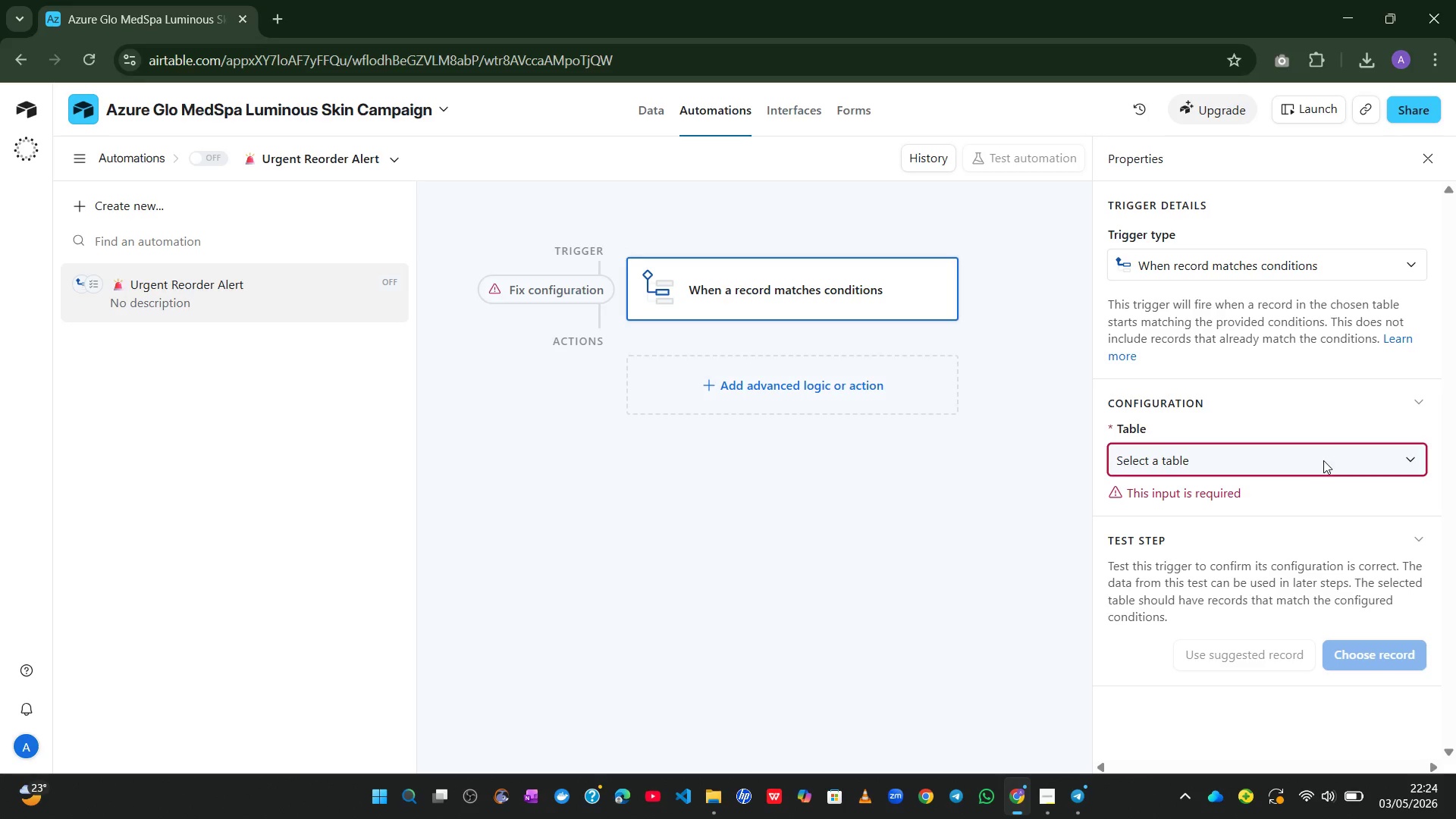 
mouse_move([1316, 460])
 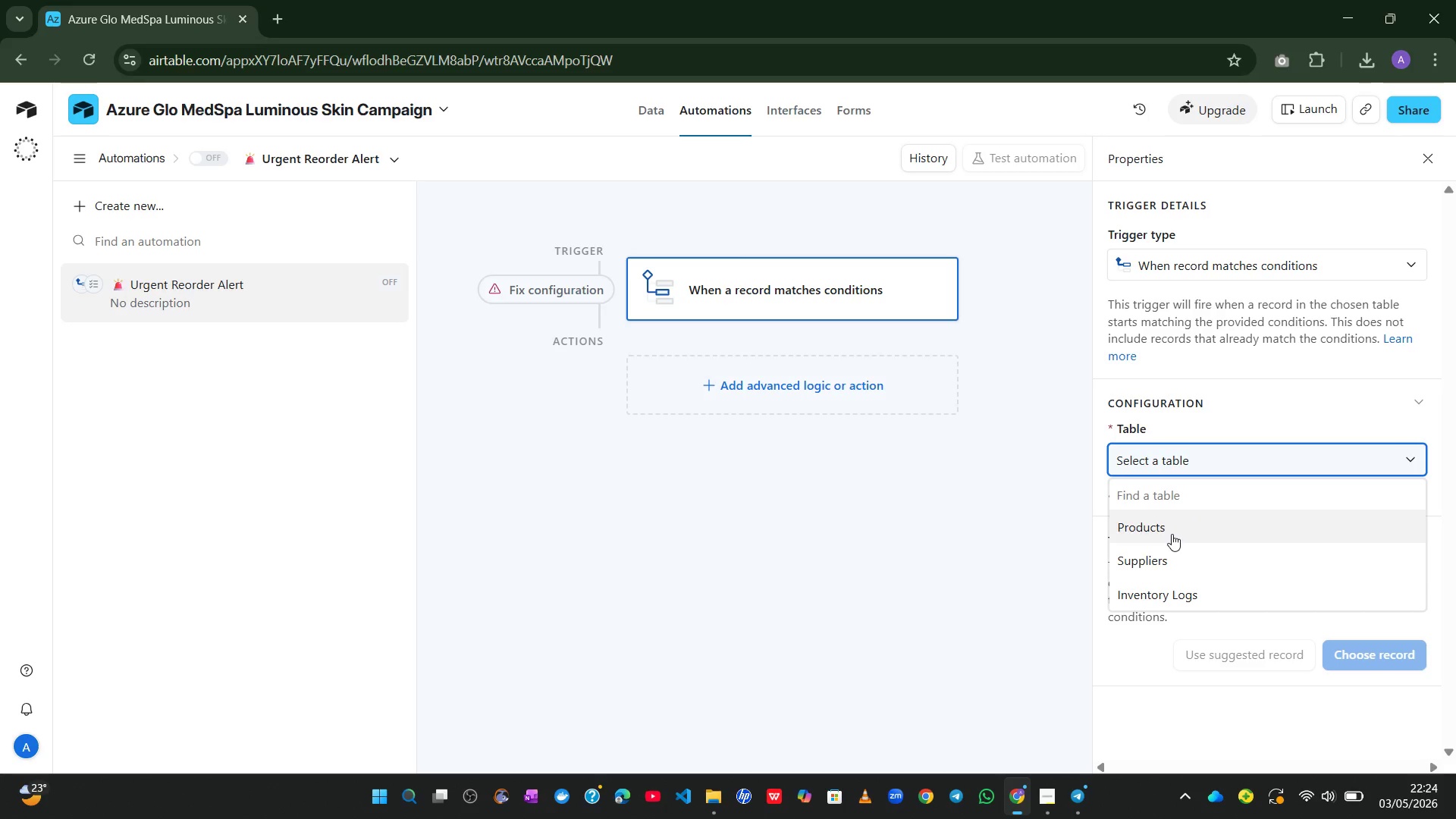 
left_click([1172, 534])
 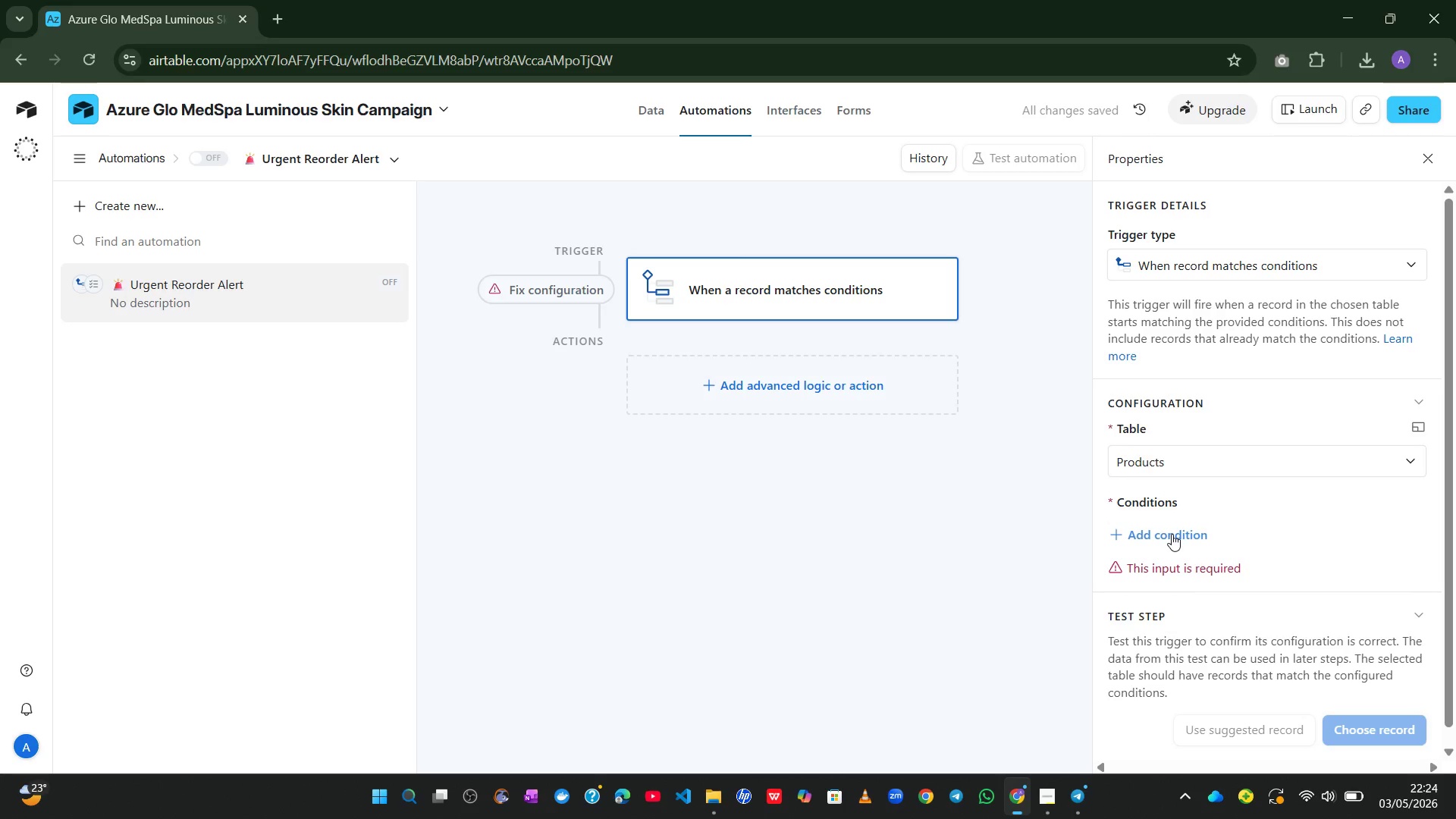 
left_click([1177, 532])
 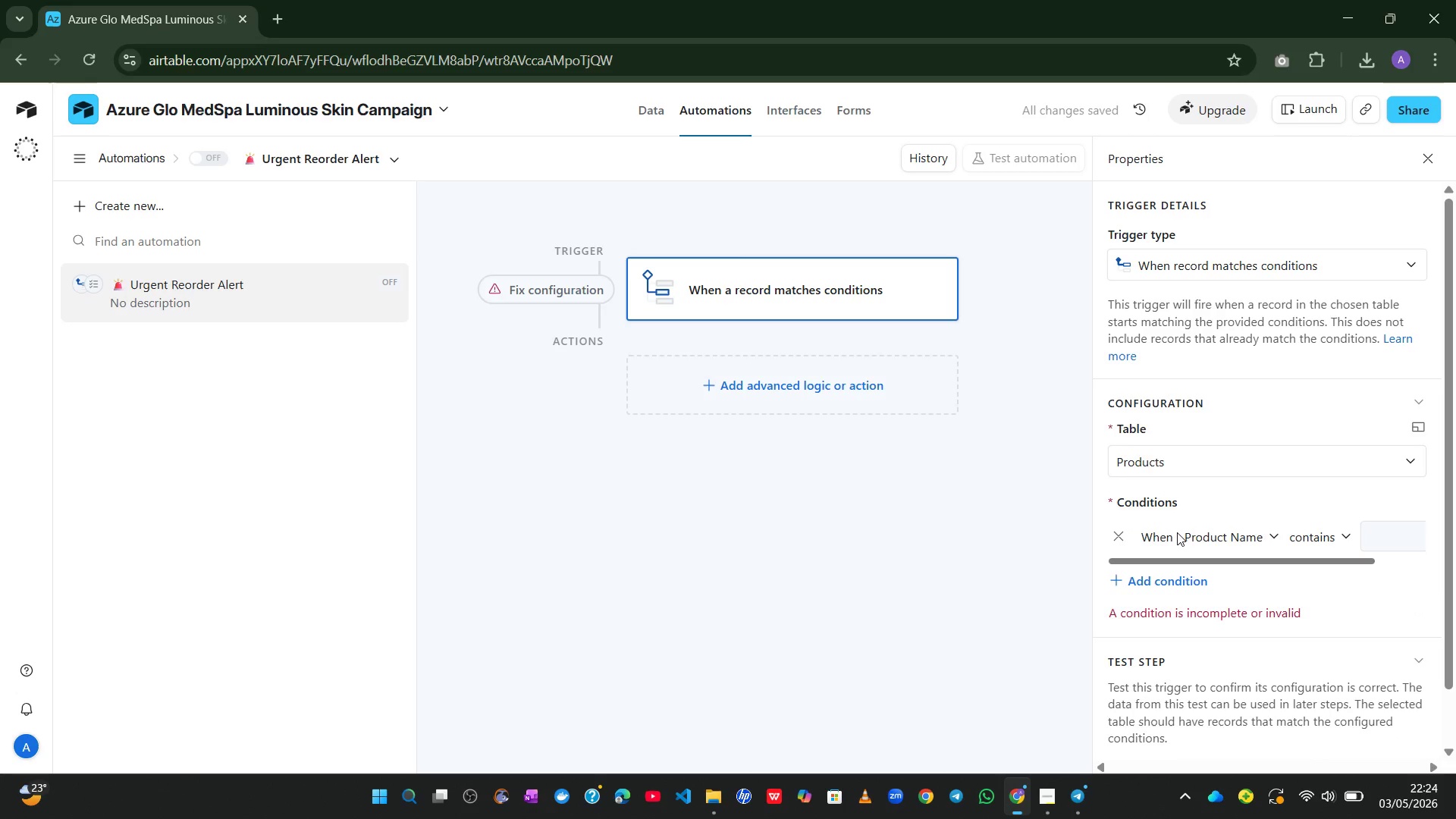 
wait(9.47)
 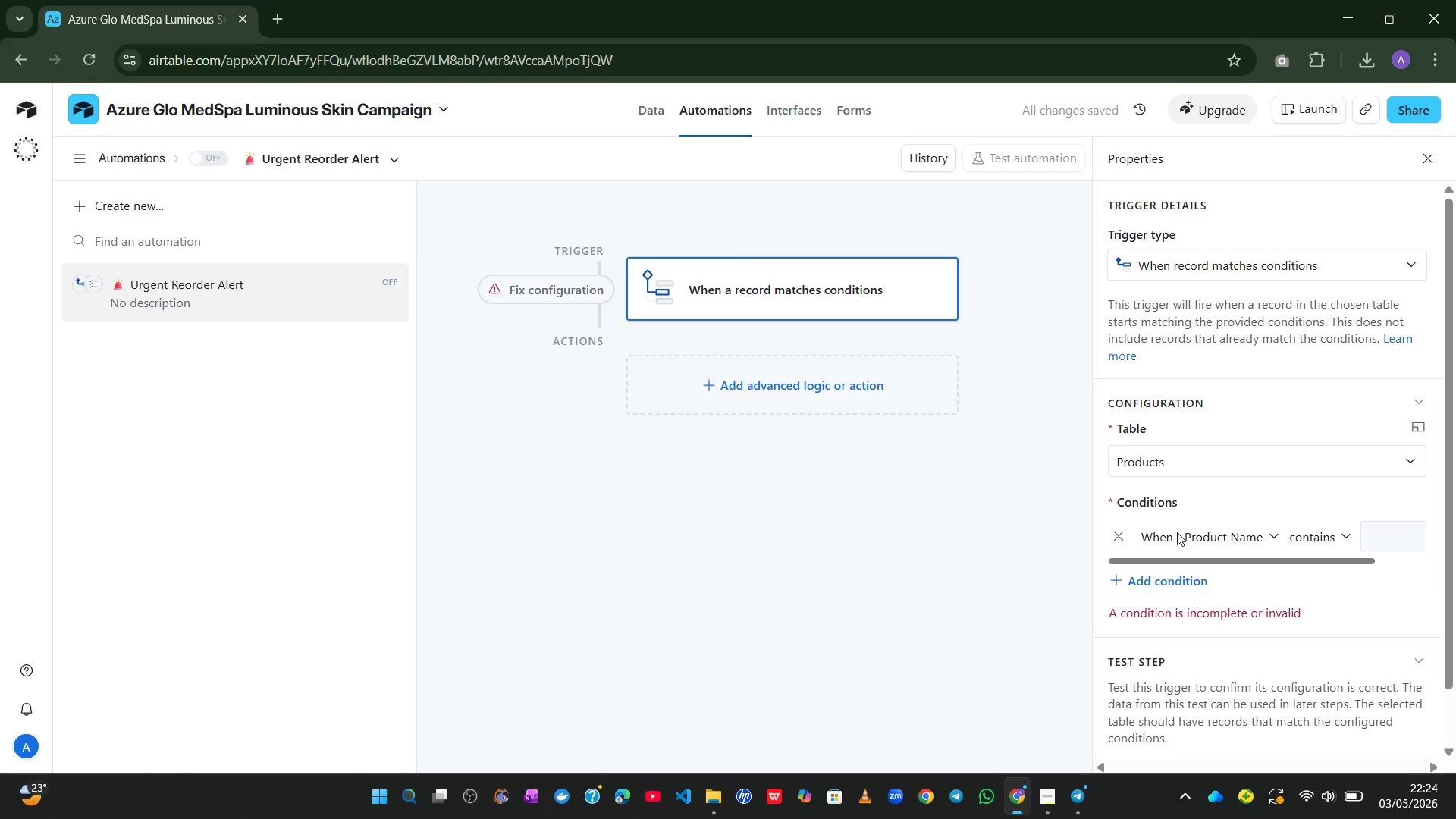 
left_click([1232, 529])
 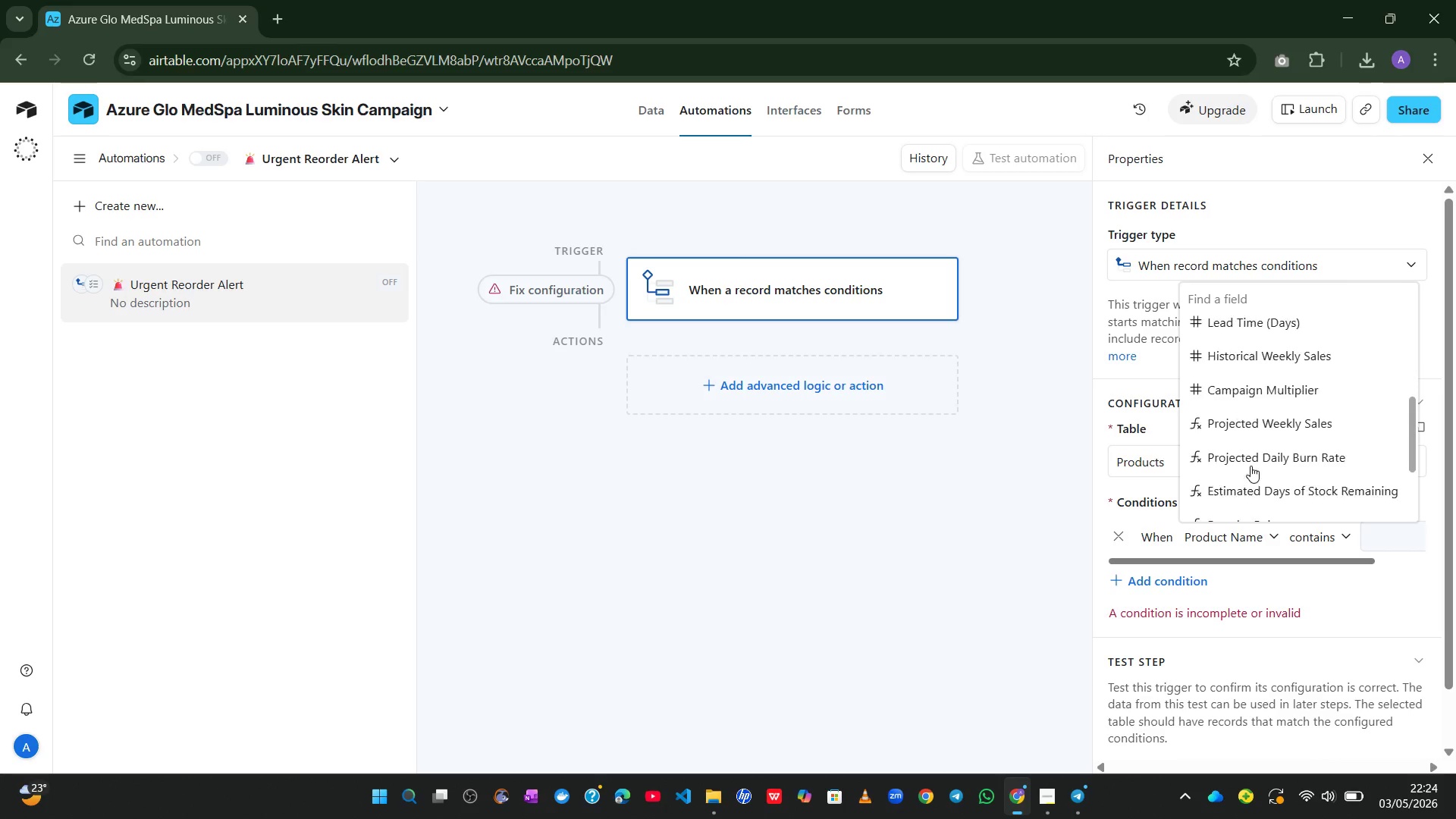 
wait(5.49)
 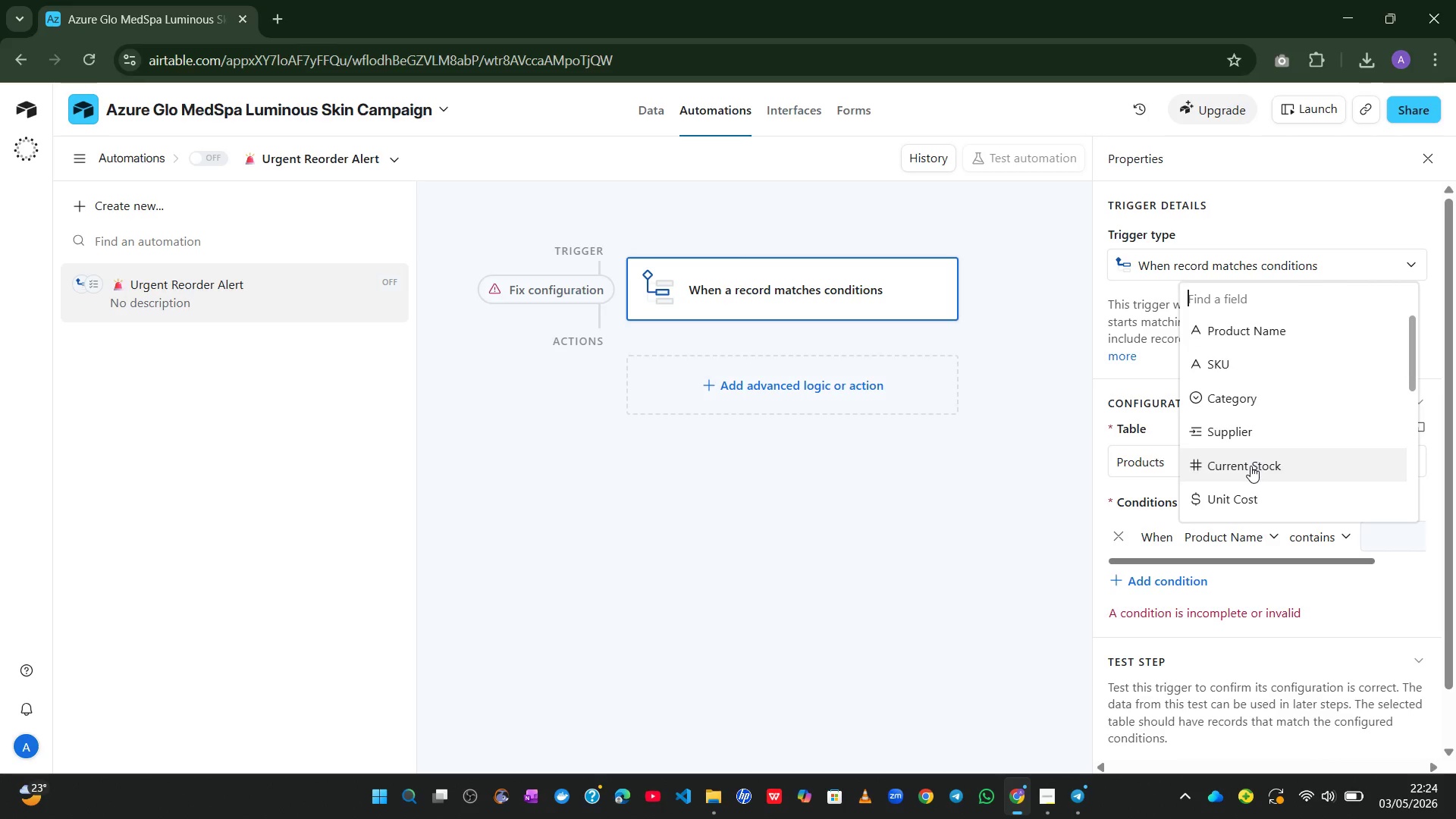 
left_click([1238, 480])
 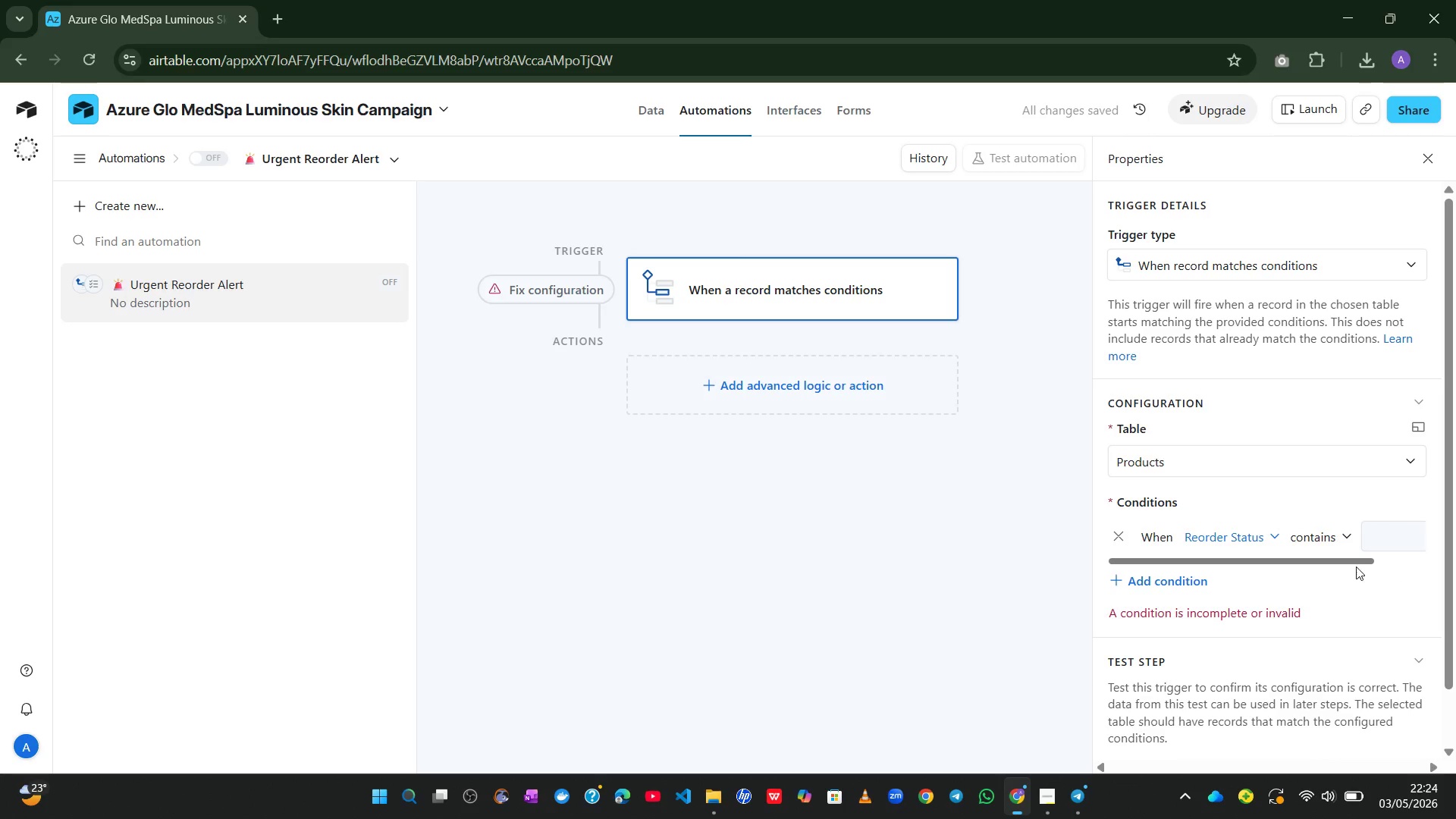 
left_click_drag(start_coordinate=[1304, 561], to_coordinate=[1413, 564])
 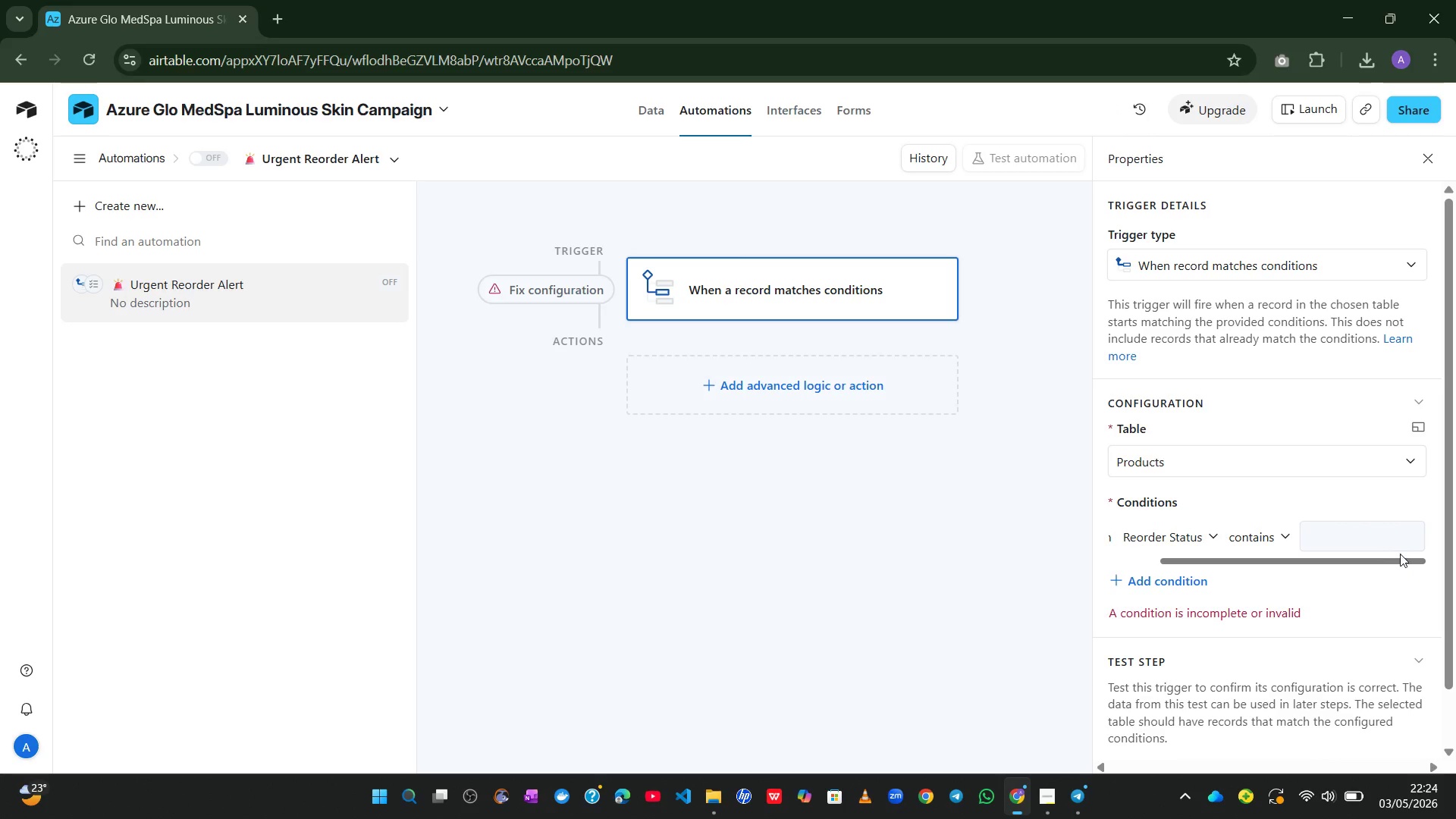 
left_click([1366, 546])
 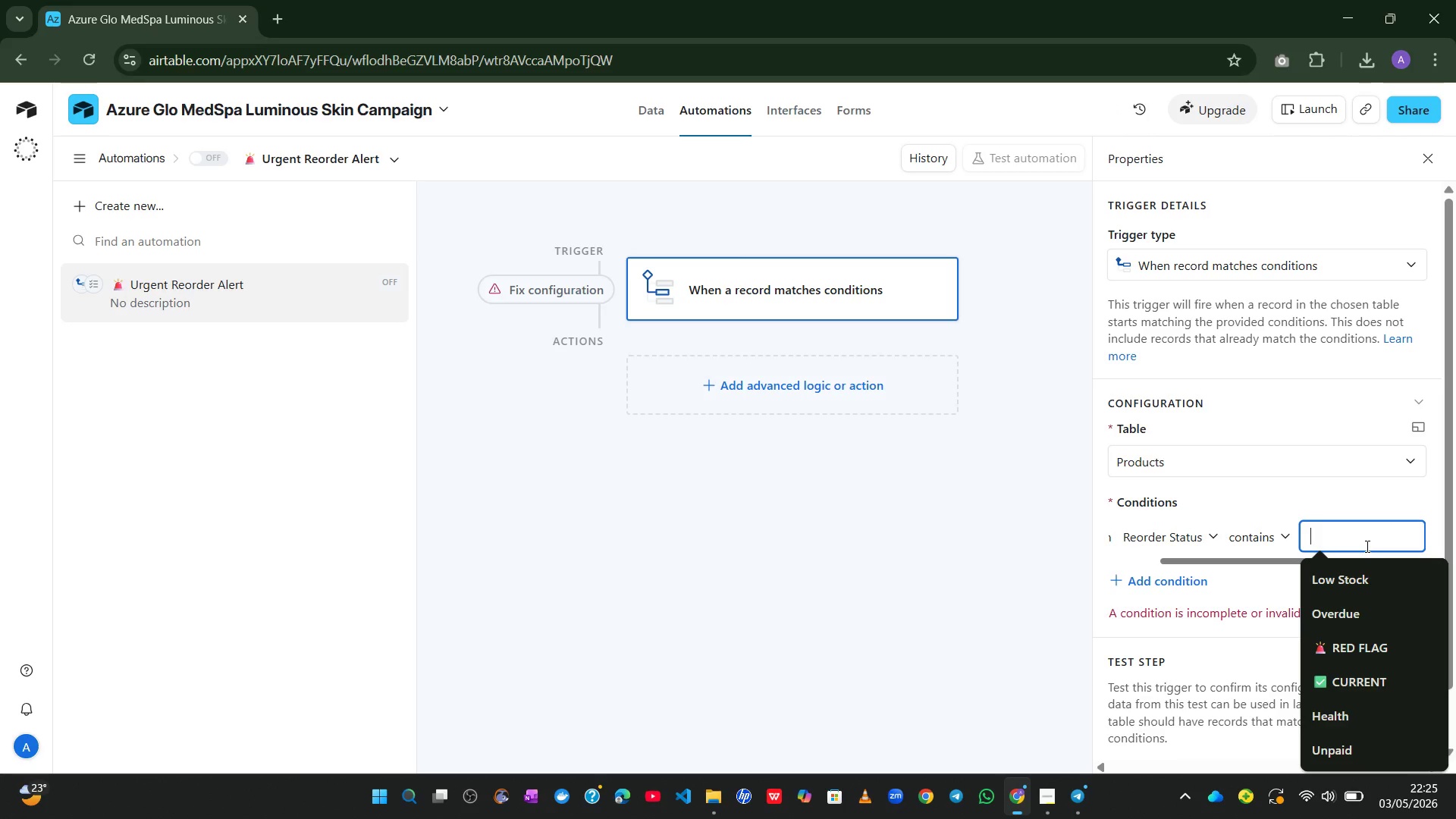 
type(Y)
key(Backspace)
type(Urgent)
 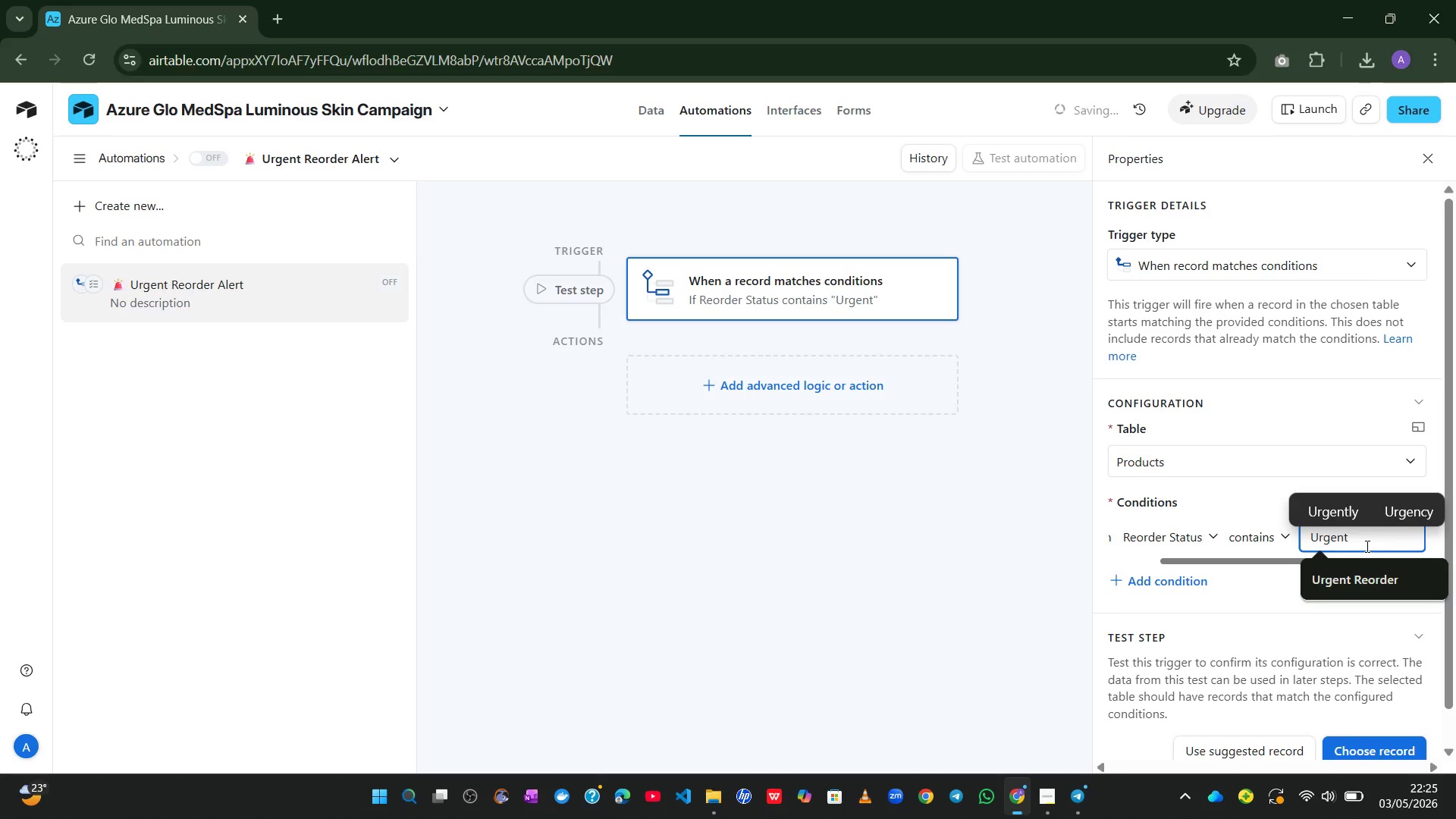 
left_click([1373, 586])
 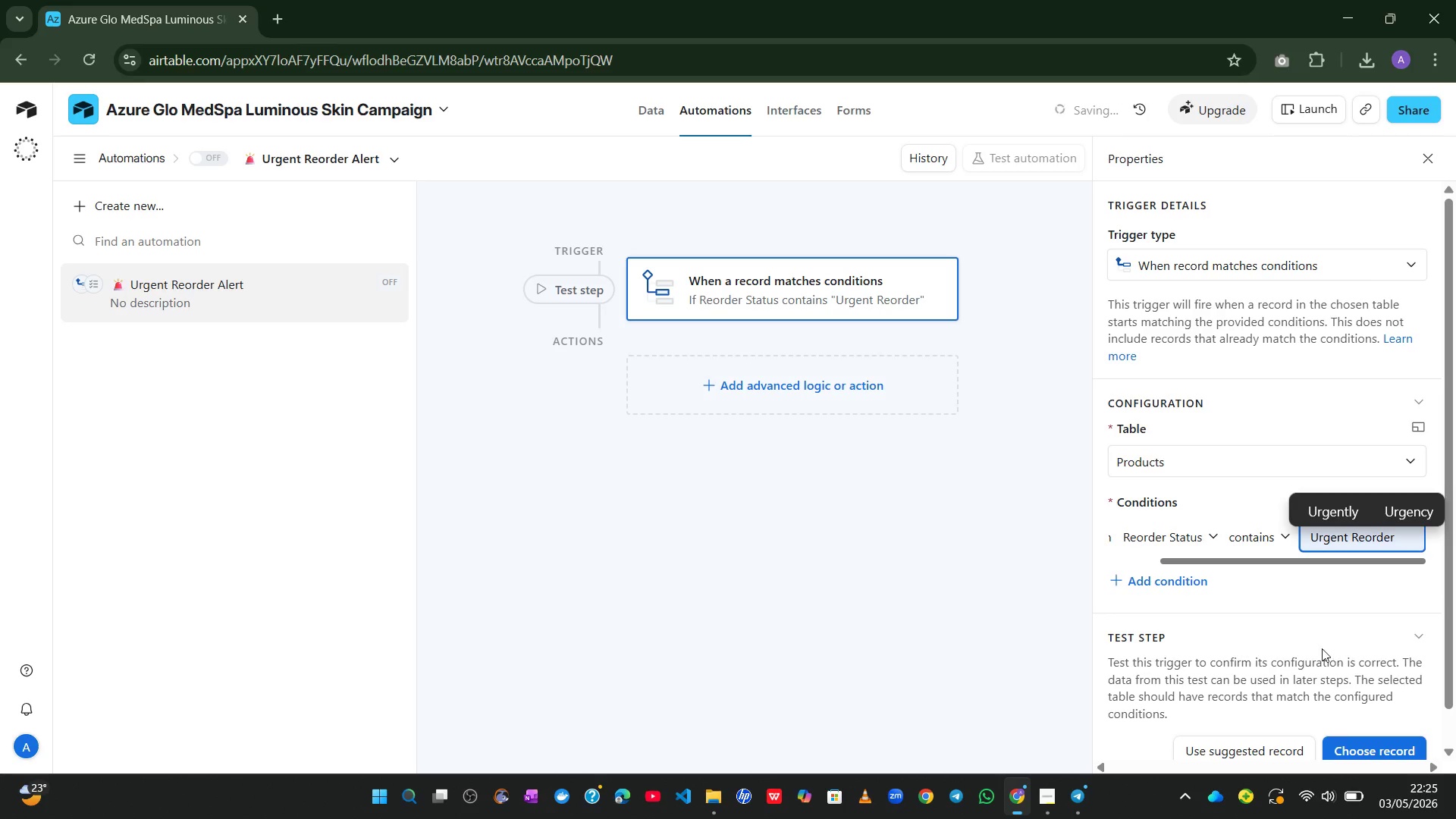 
left_click([1332, 602])
 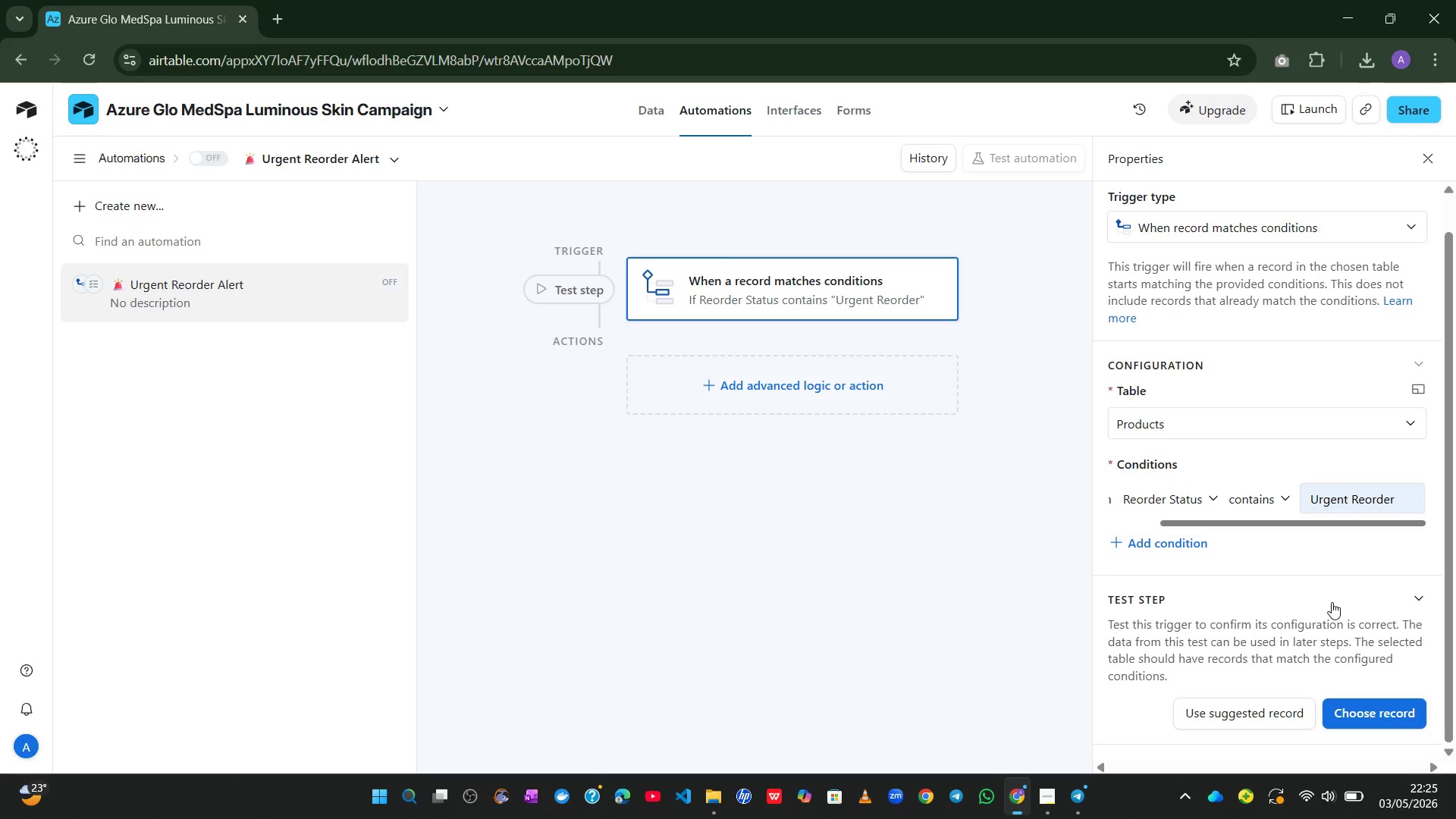 
wait(10.11)
 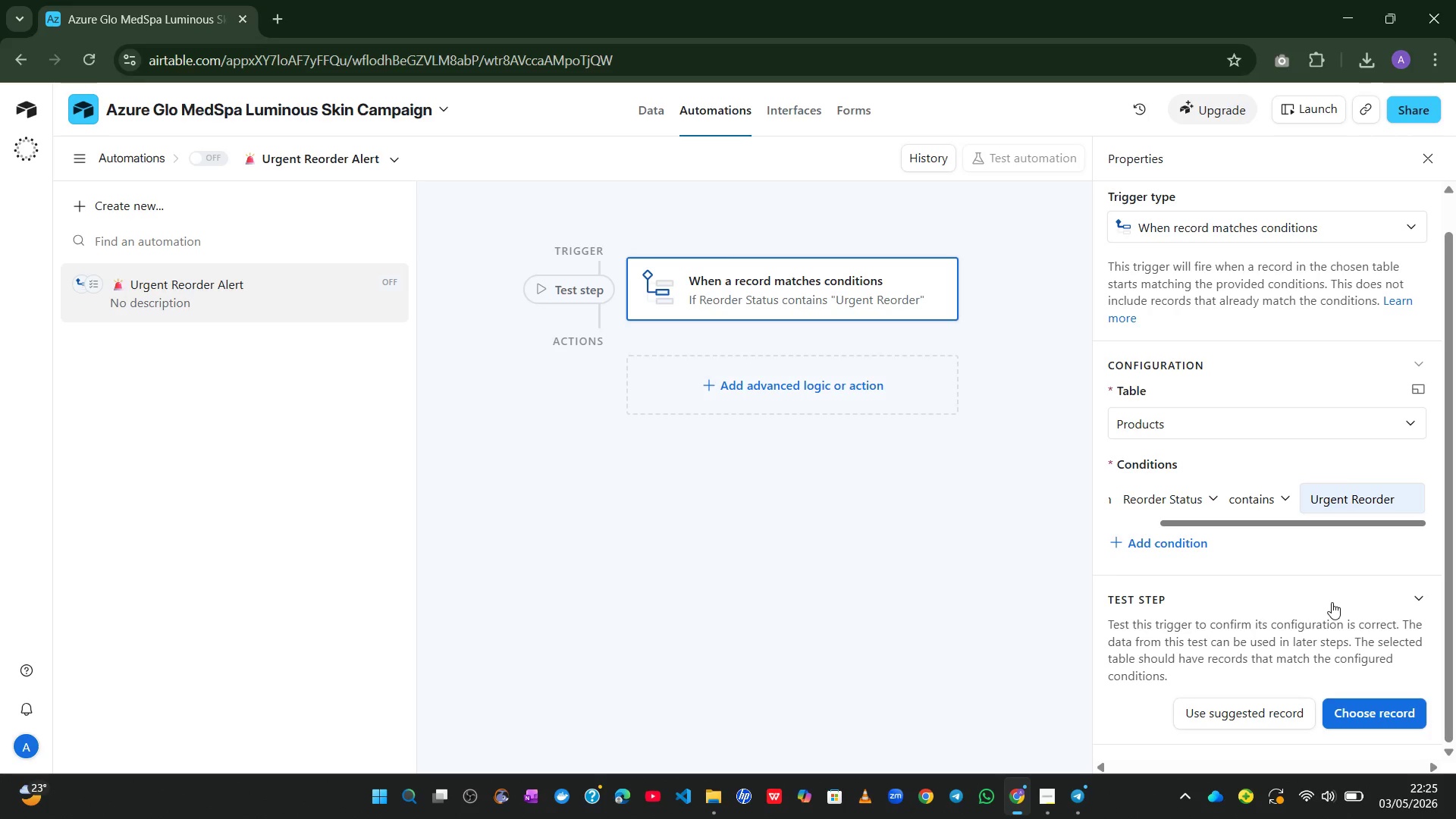 
left_click([777, 394])
 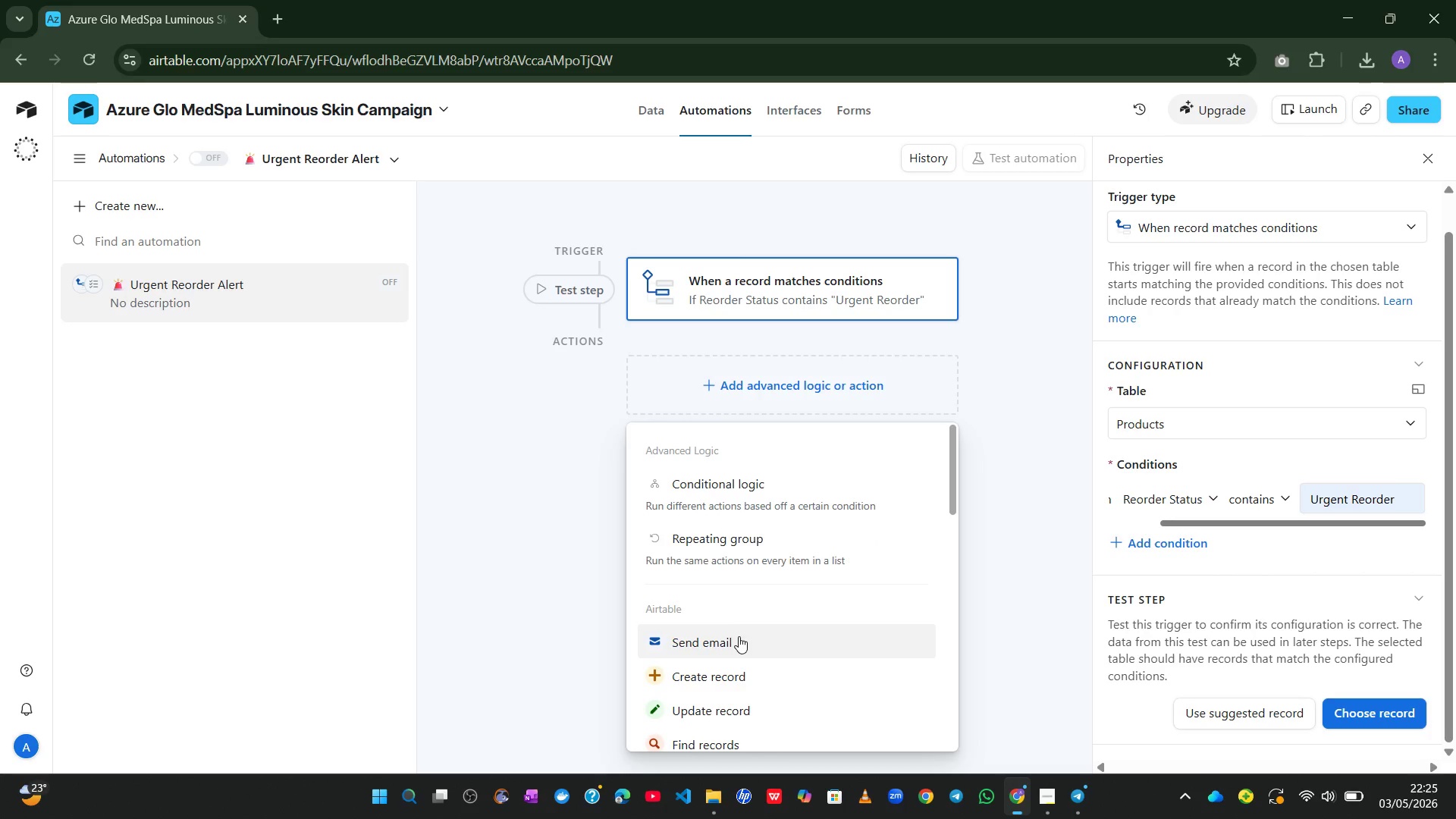 
left_click([733, 623])
 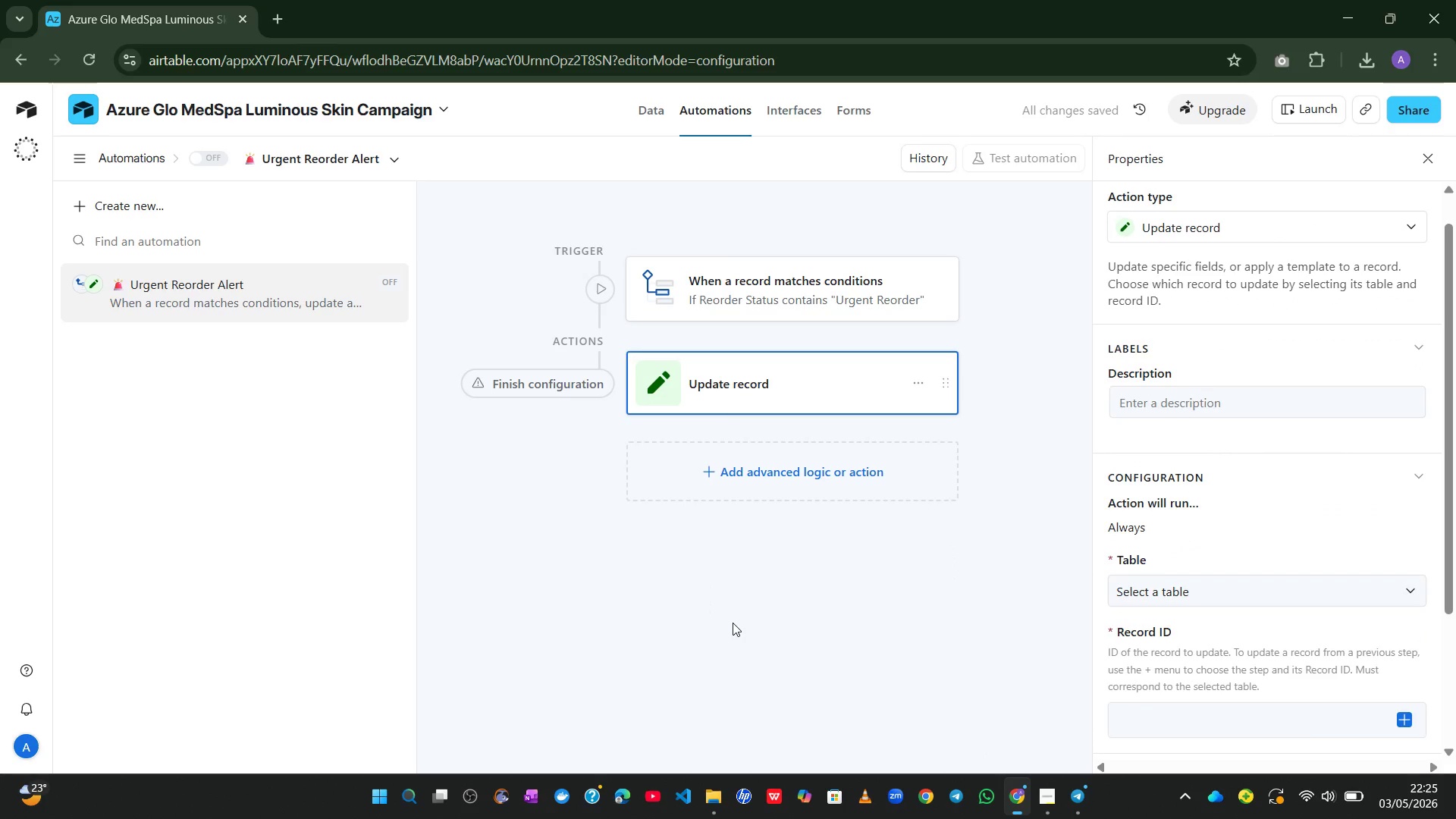 
wait(10.5)
 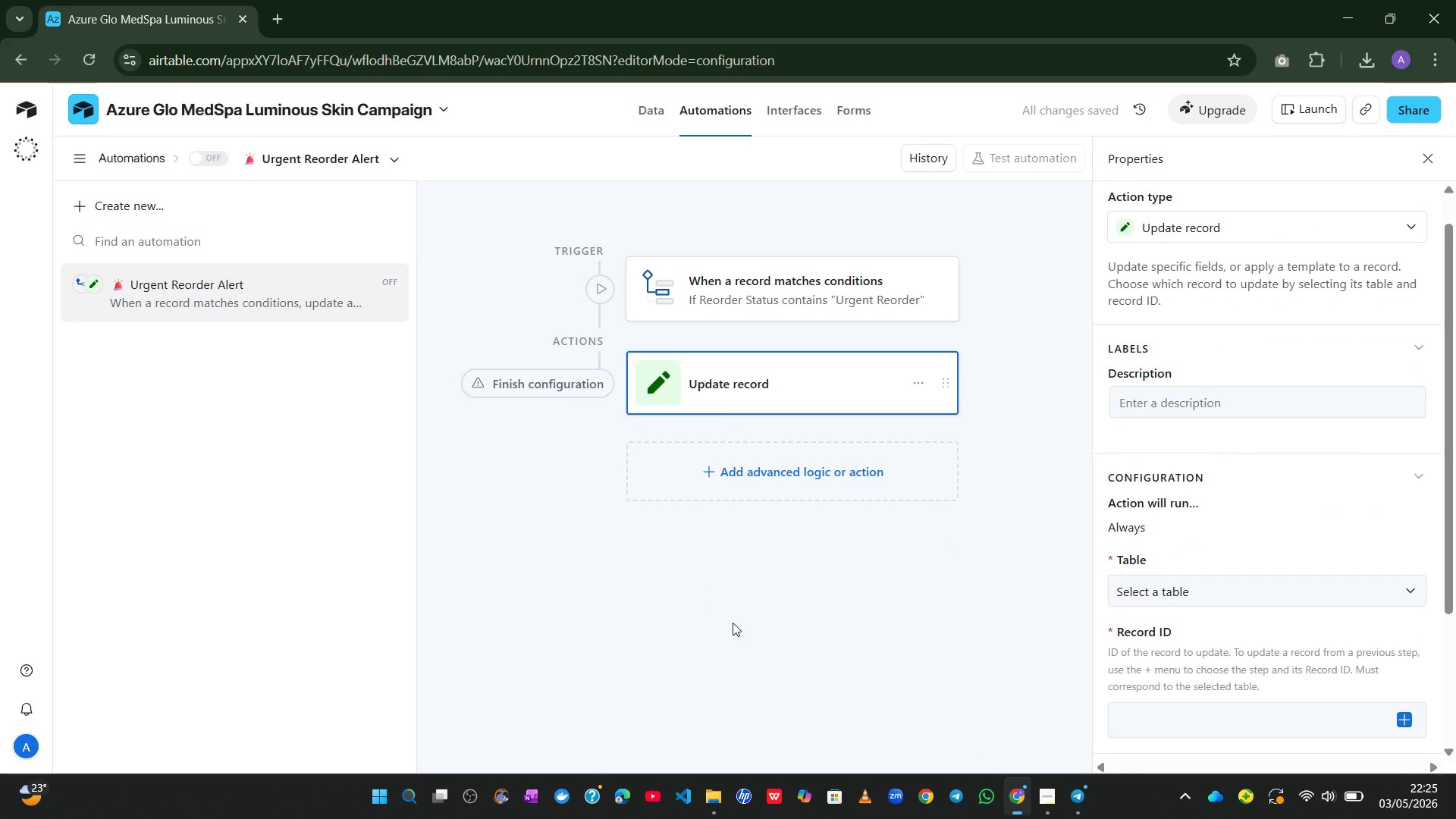 
left_click([1197, 583])
 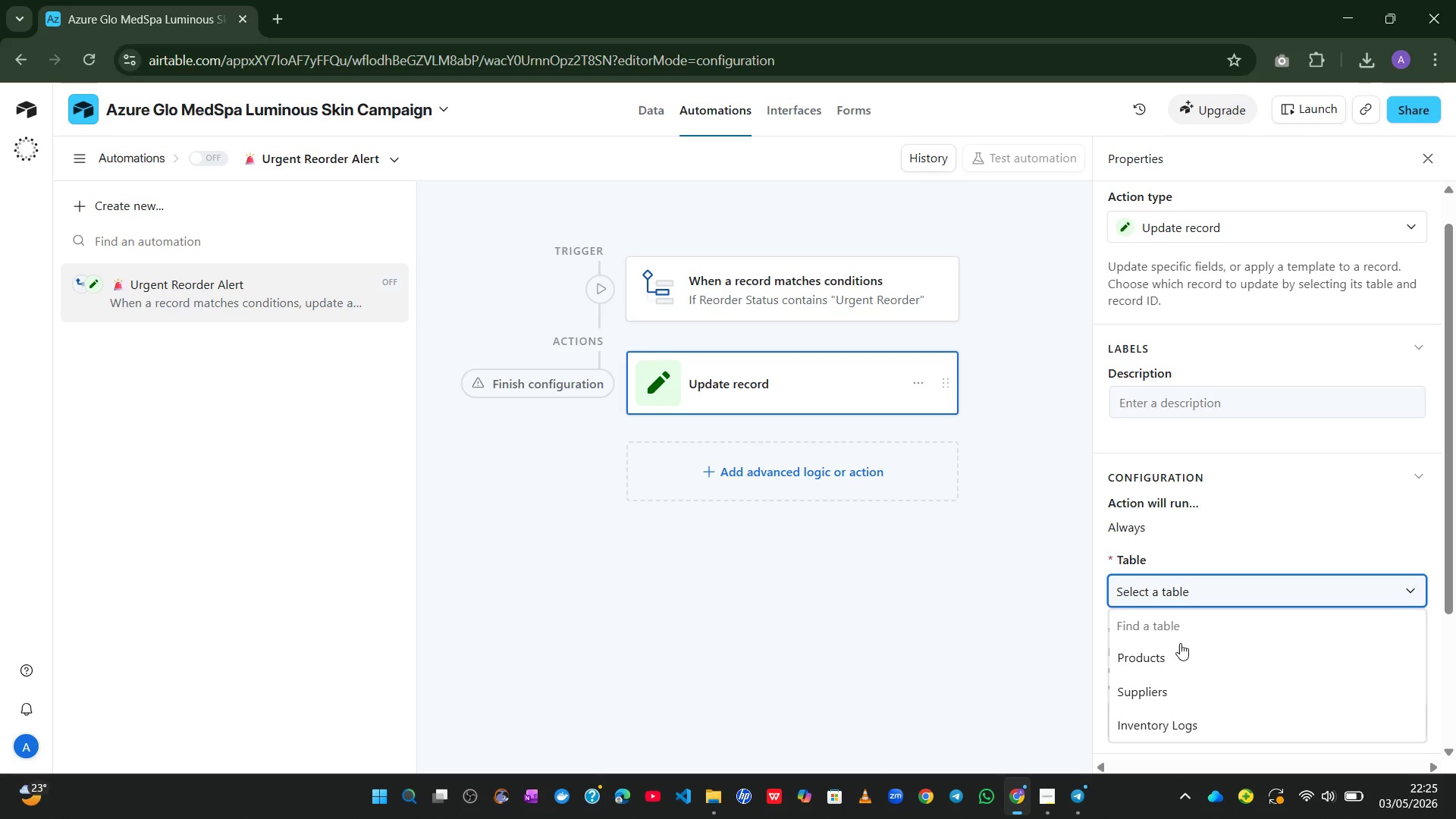 
left_click([1159, 667])
 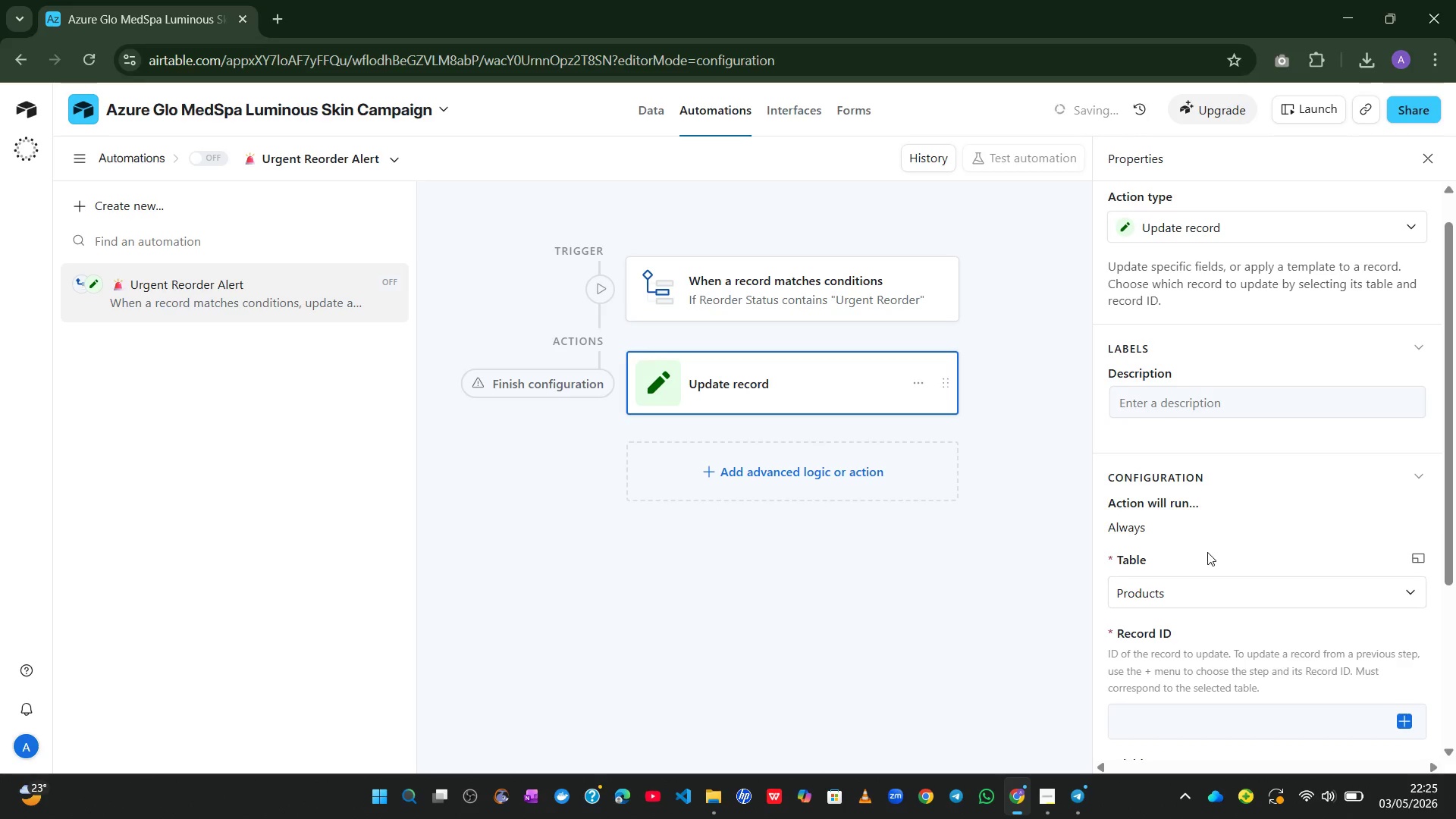 
mouse_move([1222, 549])
 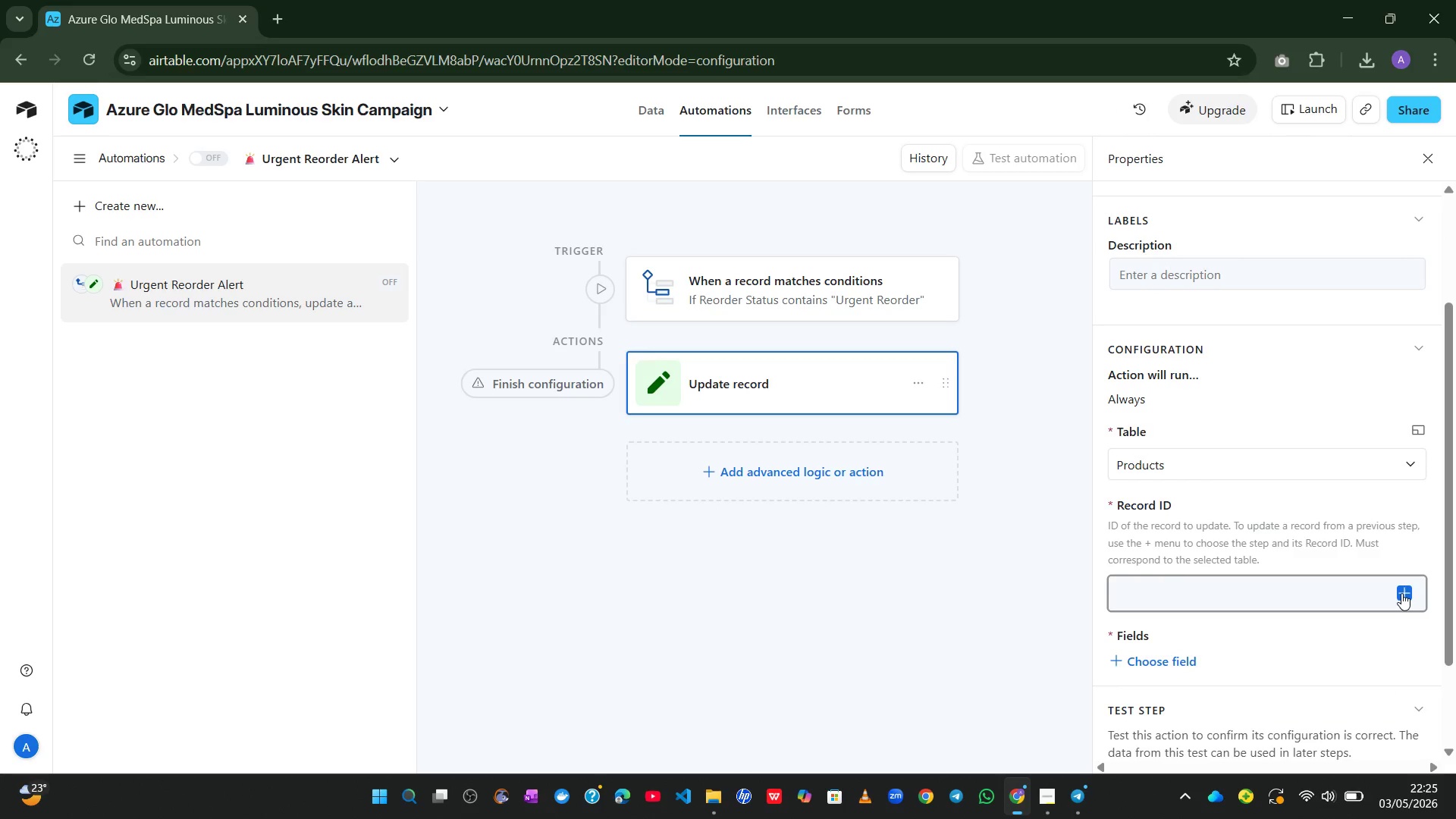 
left_click([1401, 593])
 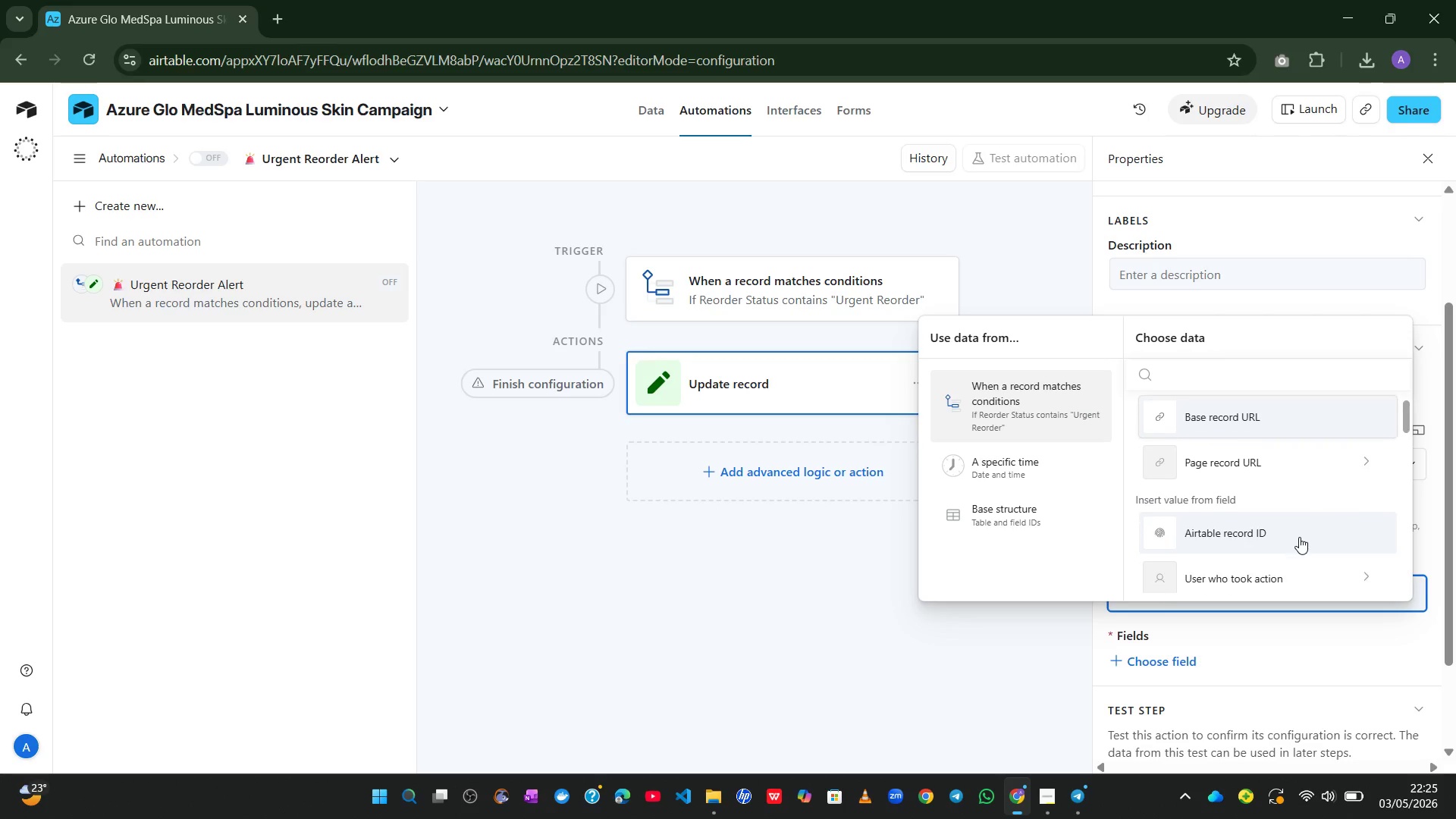 
left_click([1283, 523])
 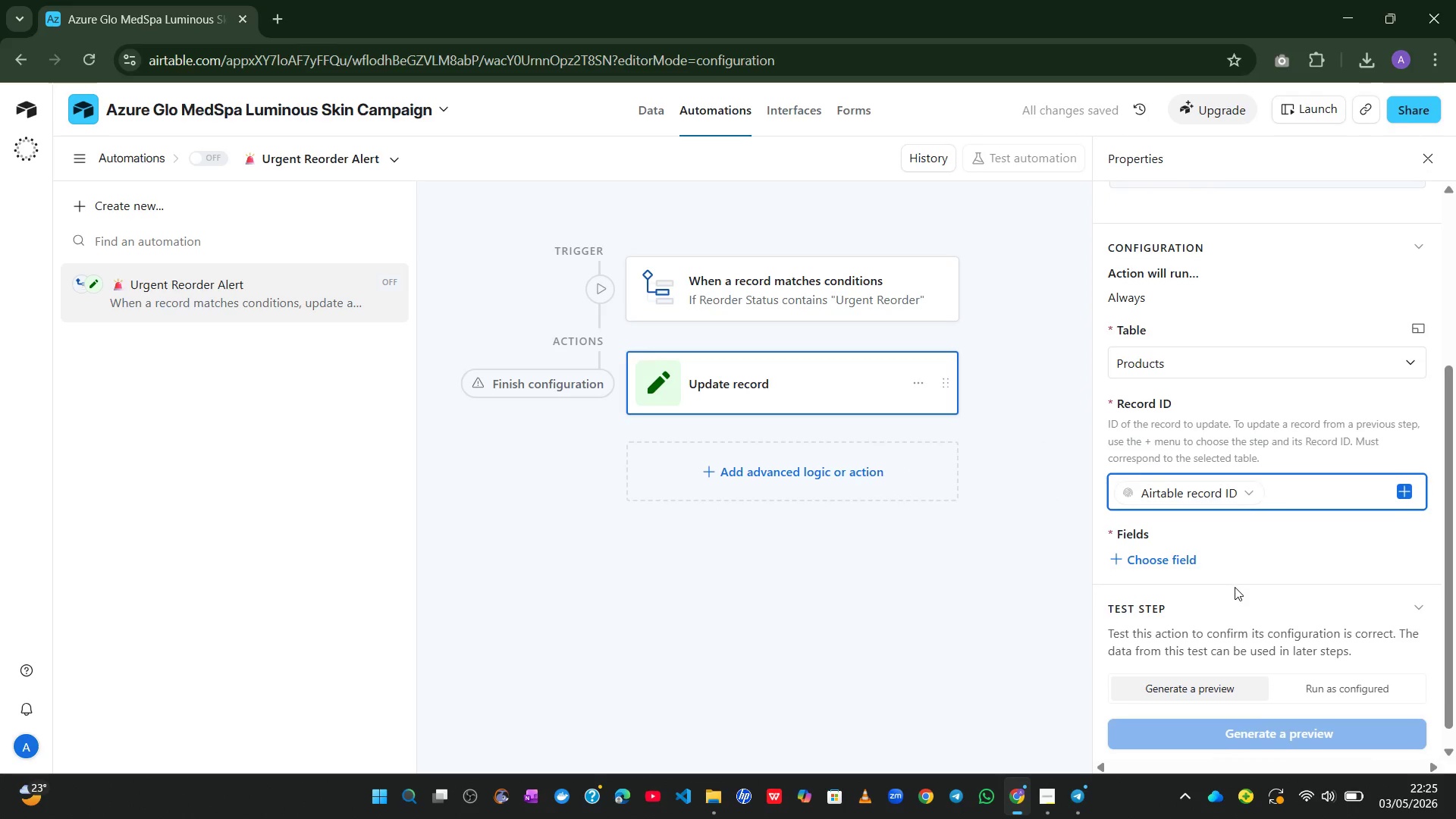 
left_click([1133, 554])
 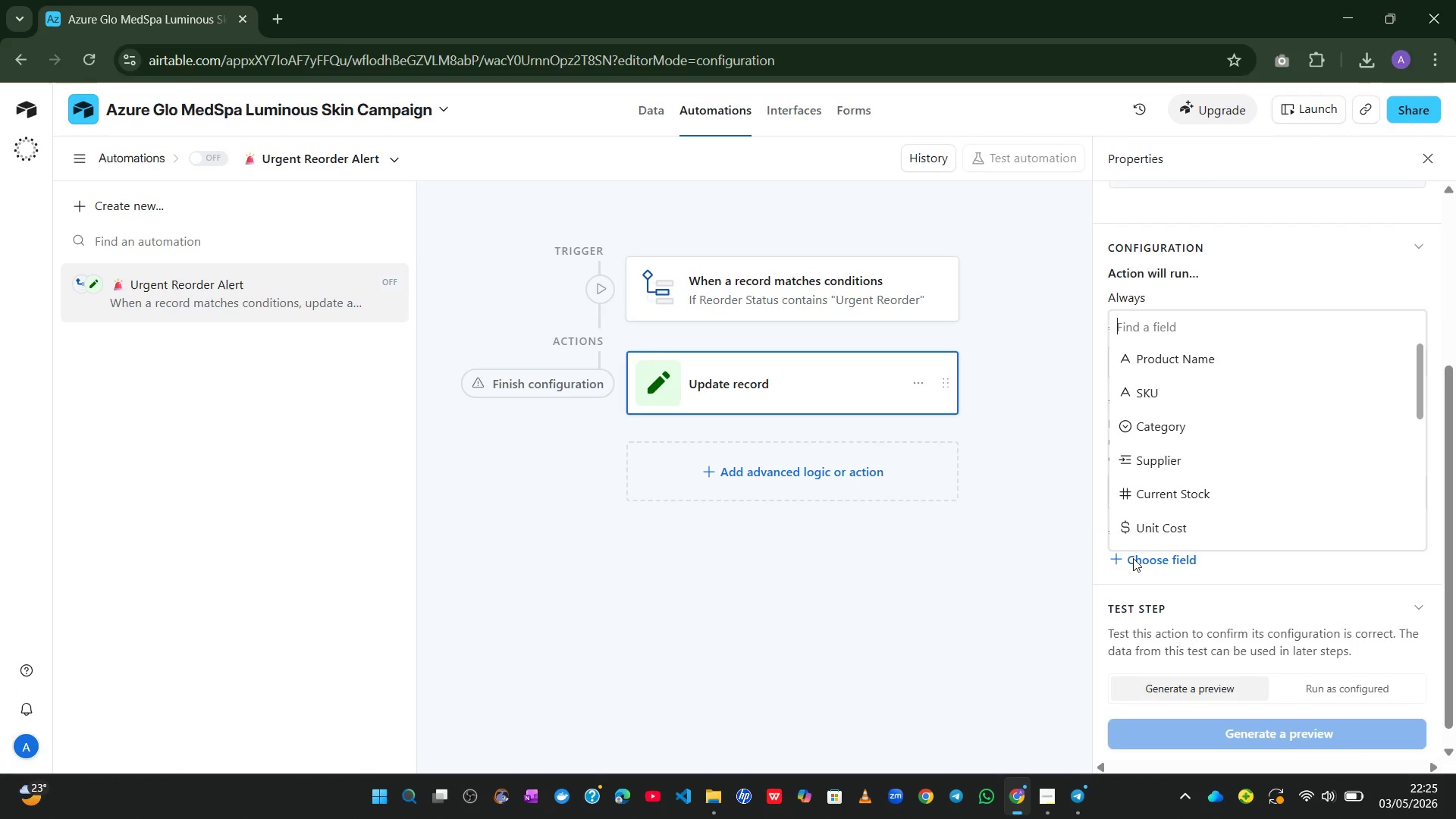 
wait(10.69)
 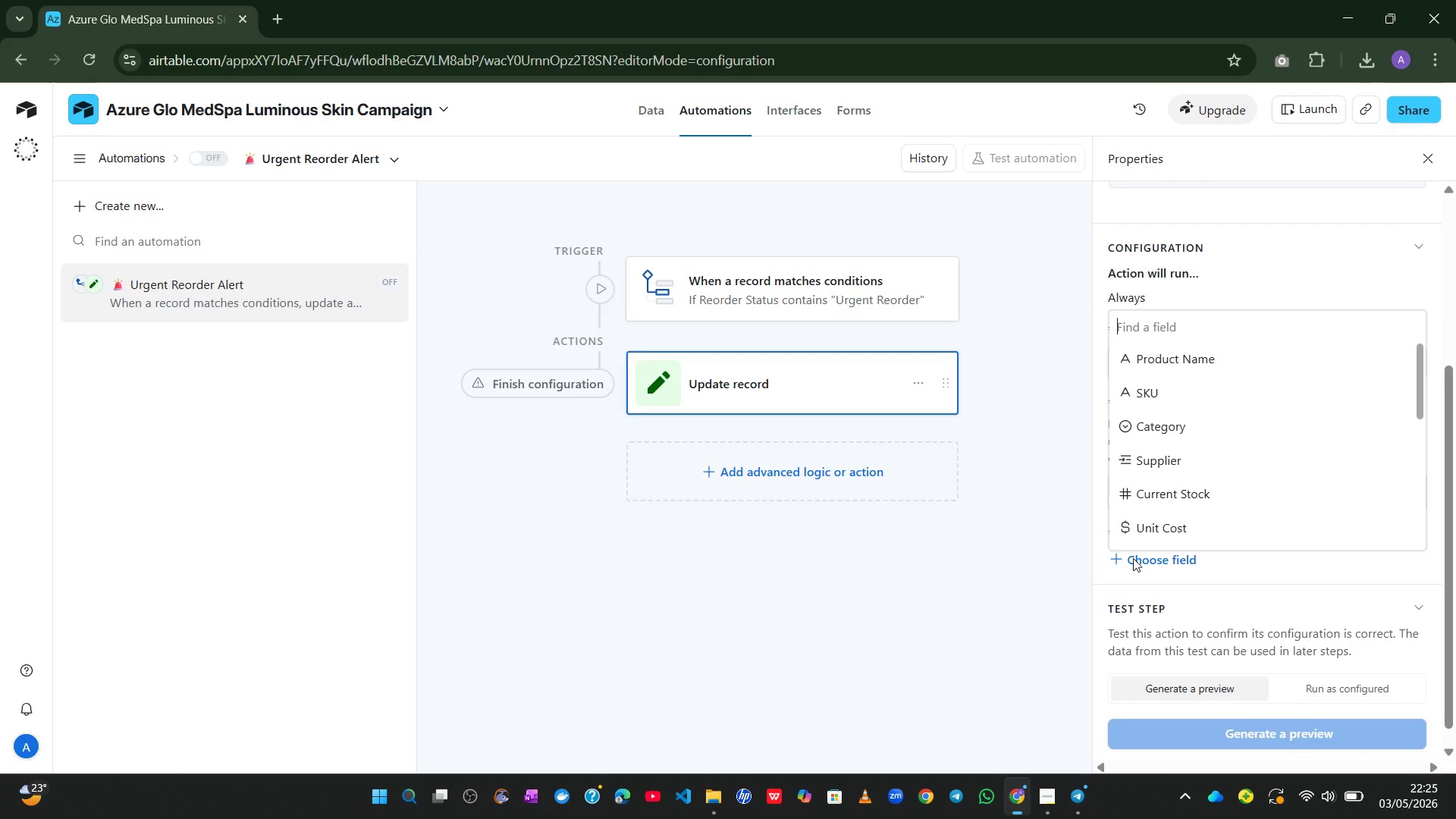 
mouse_move([1172, 494])
 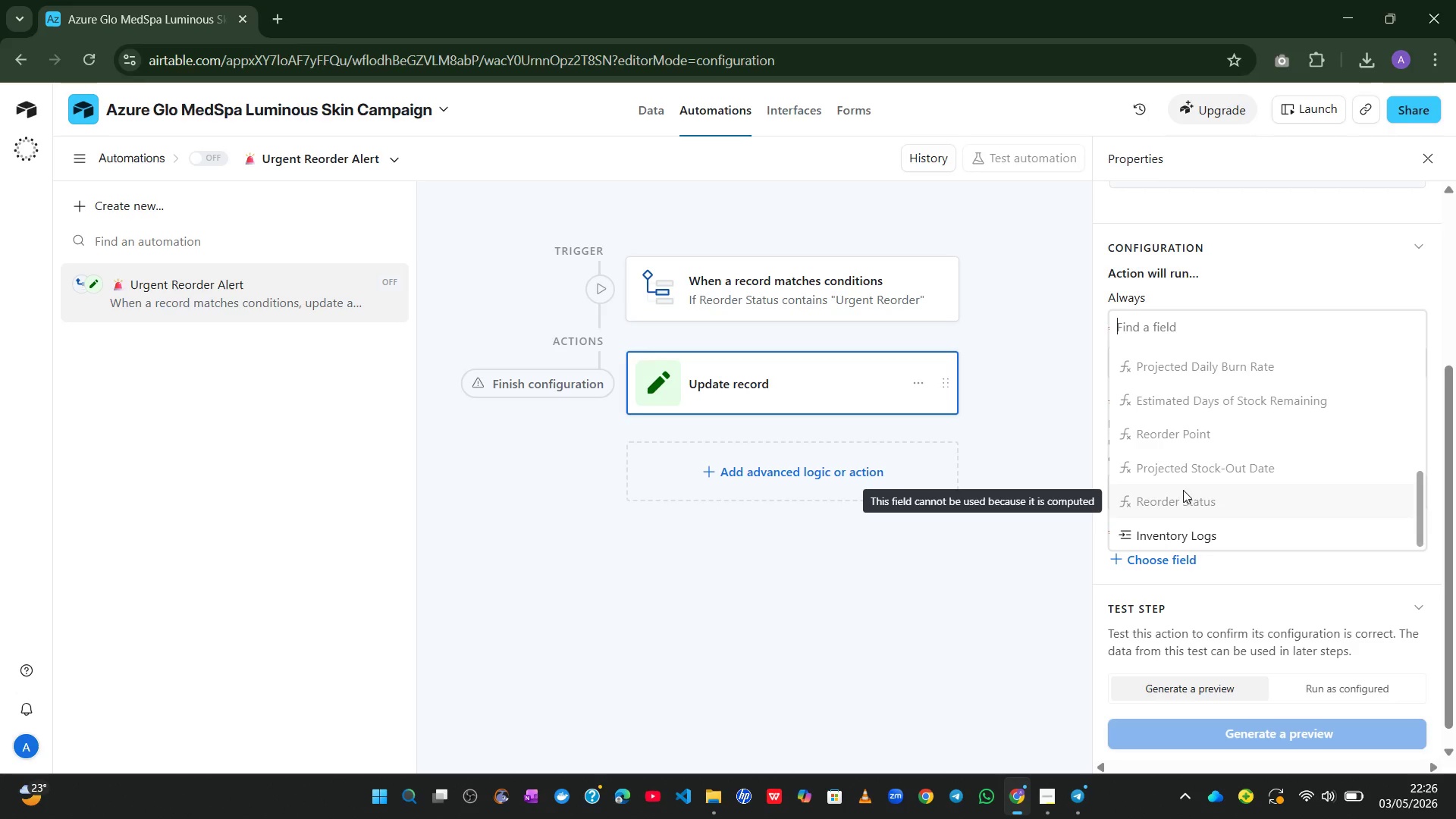 
left_click([1176, 498])
 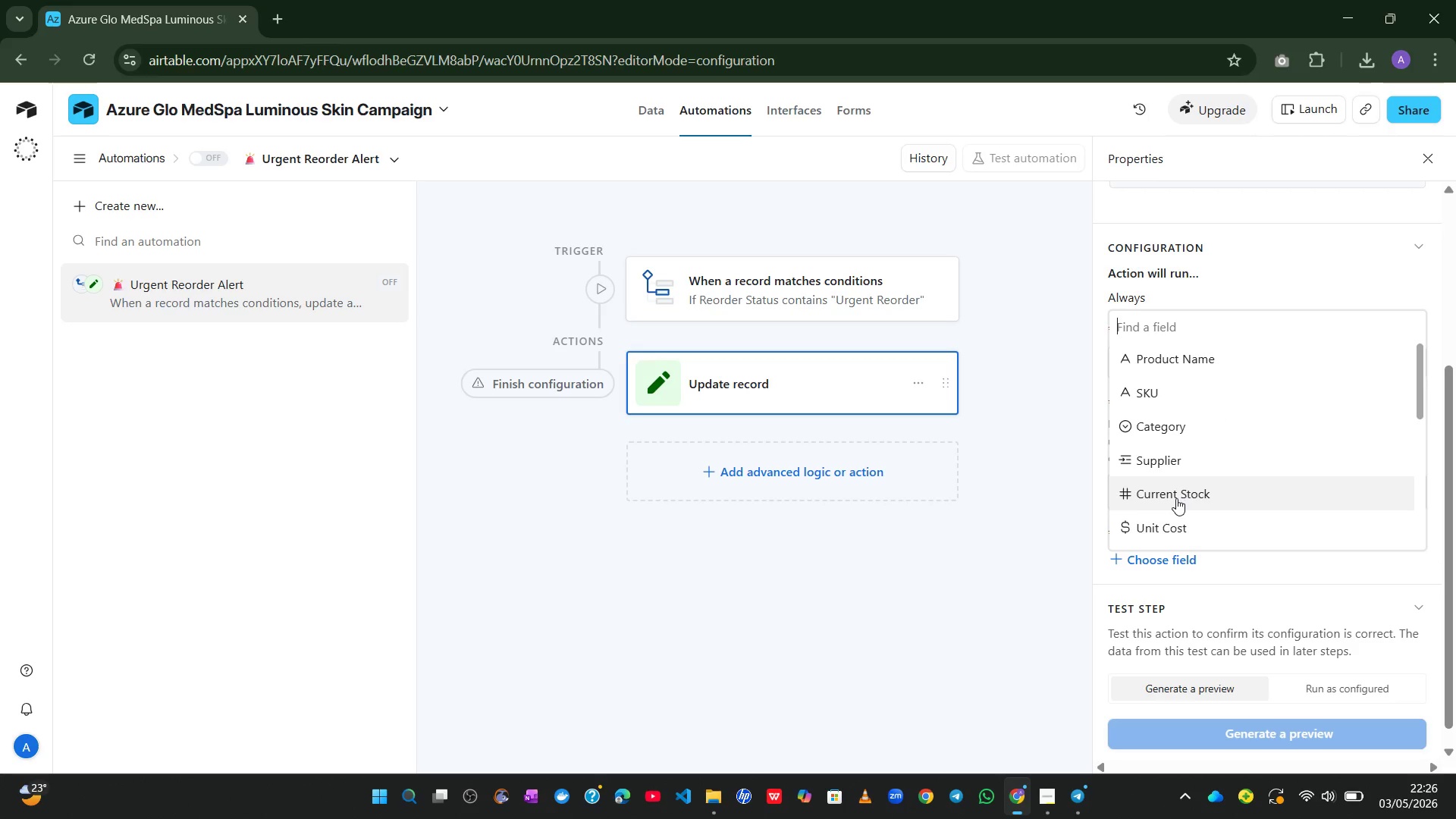 
left_click([1251, 588])
 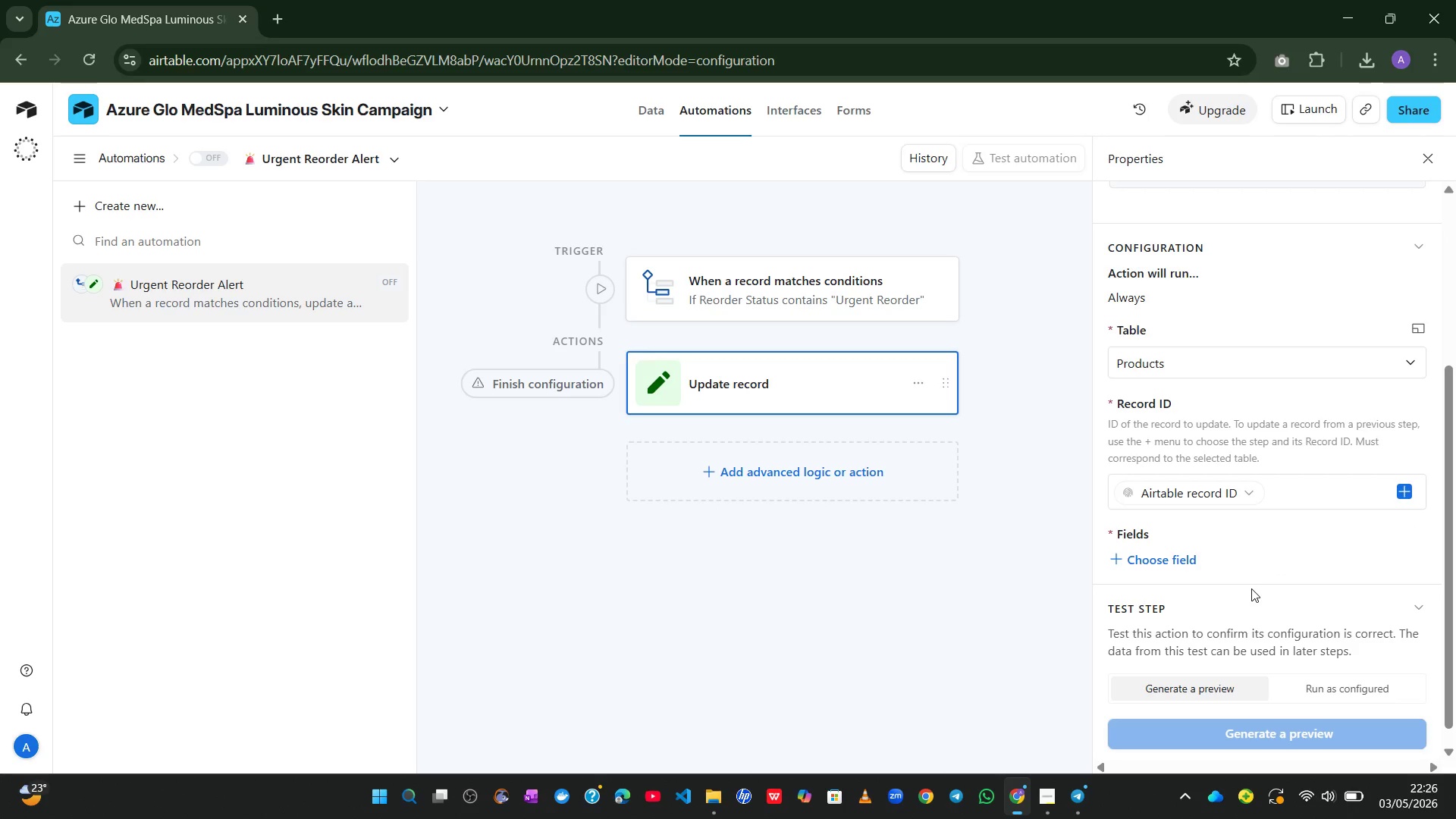 
wait(19.53)
 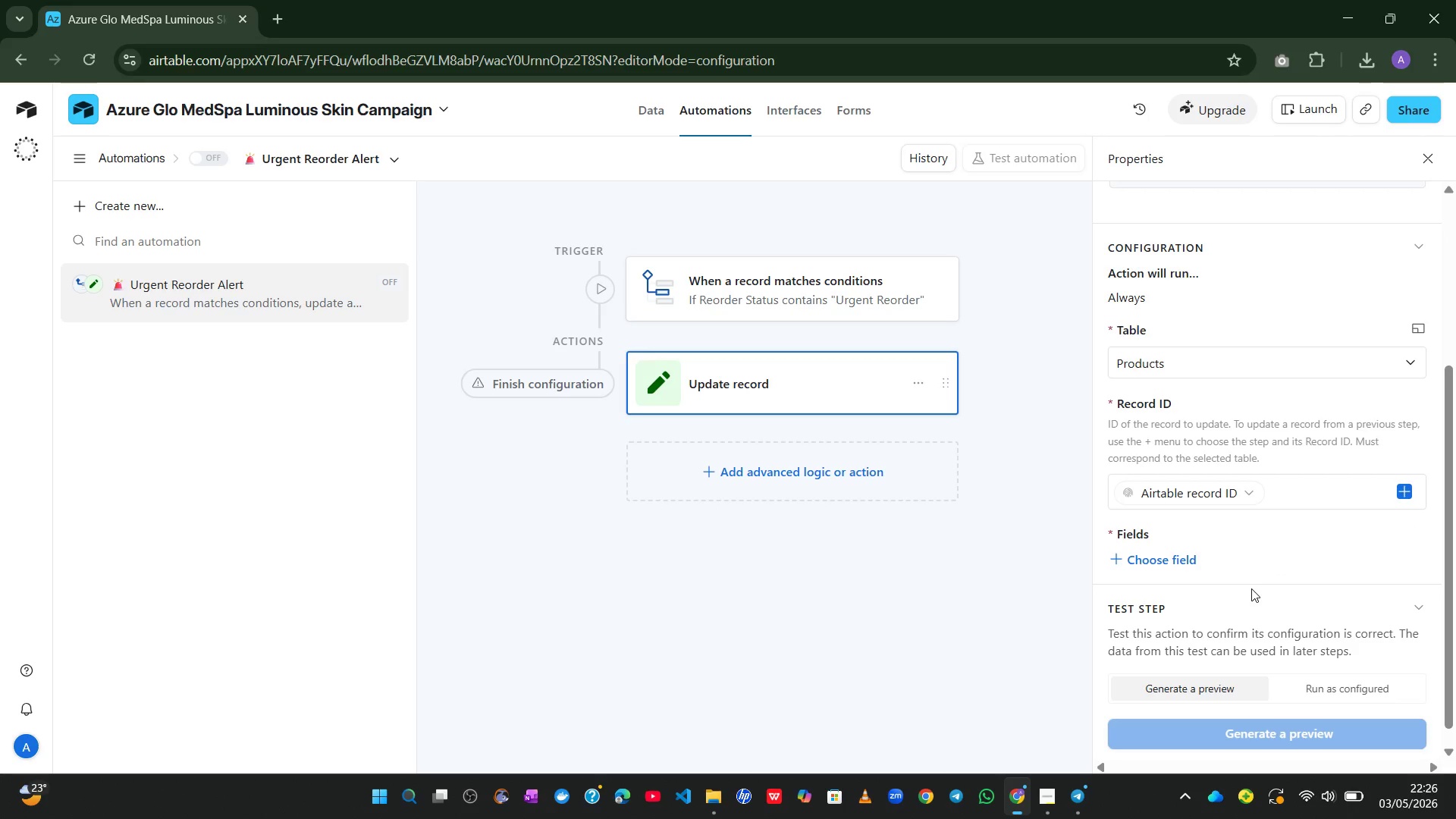 
left_click([1166, 563])
 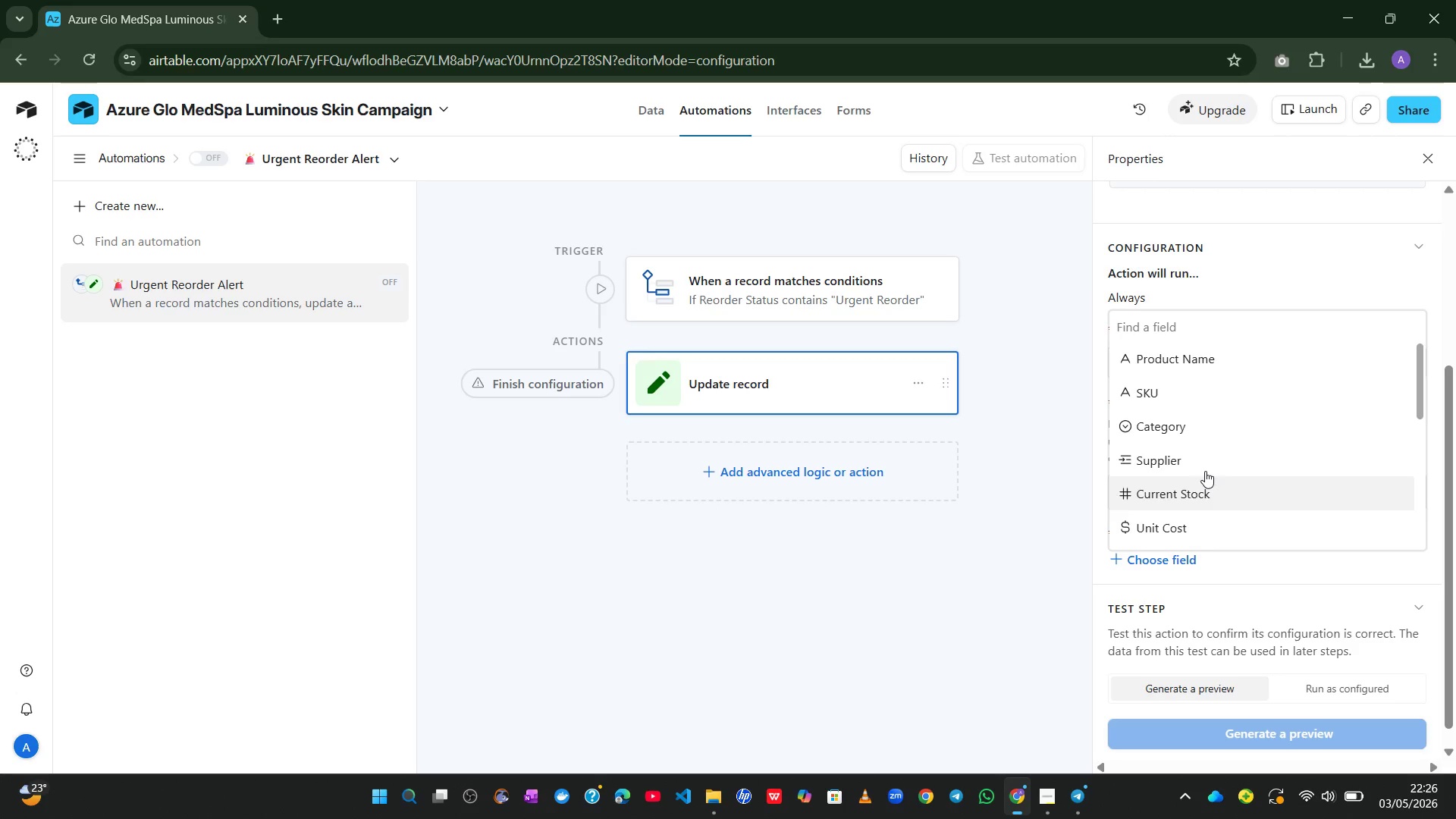 
mouse_move([1222, 475])
 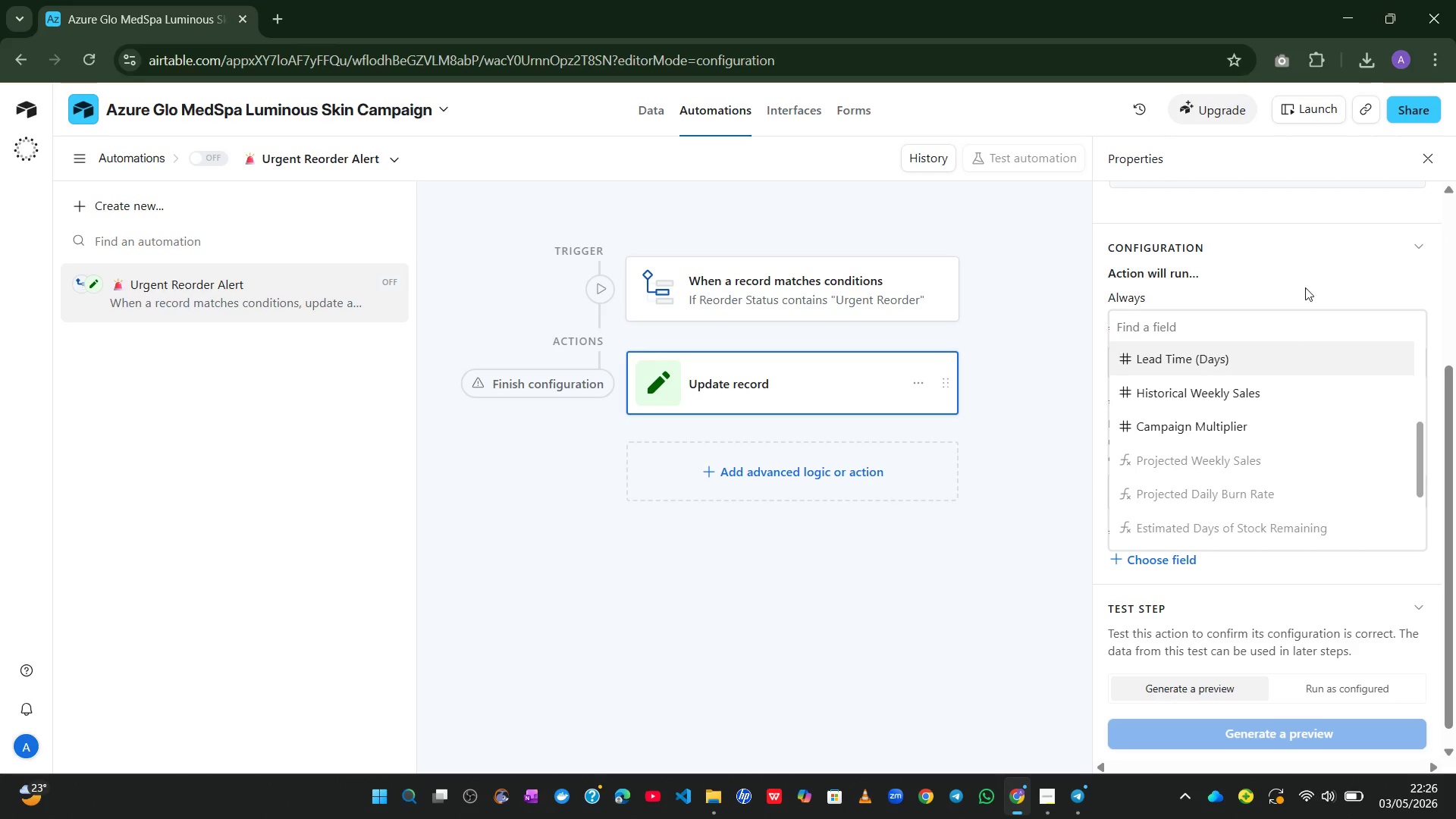 
left_click([1305, 287])
 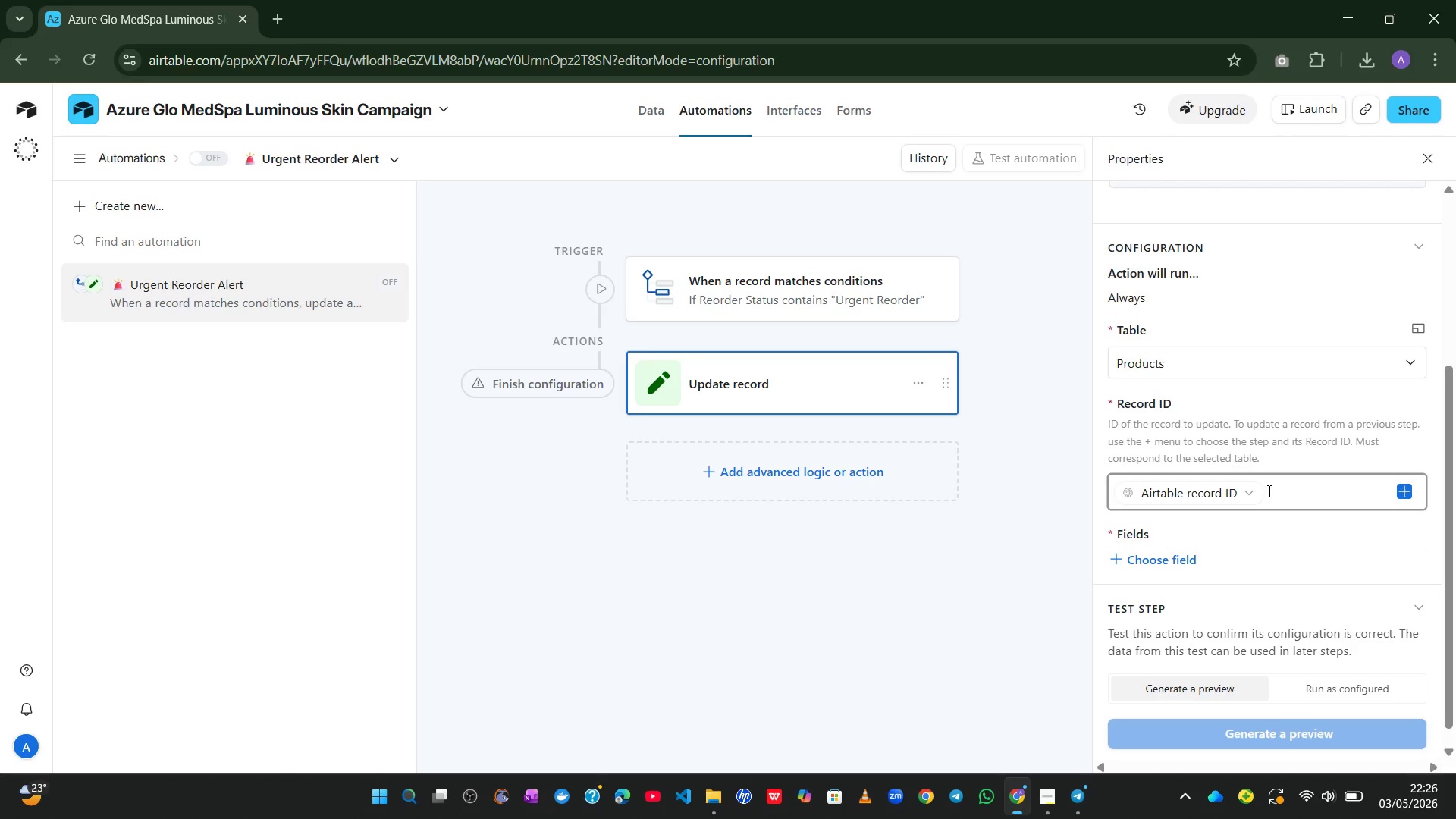 
left_click([1254, 491])
 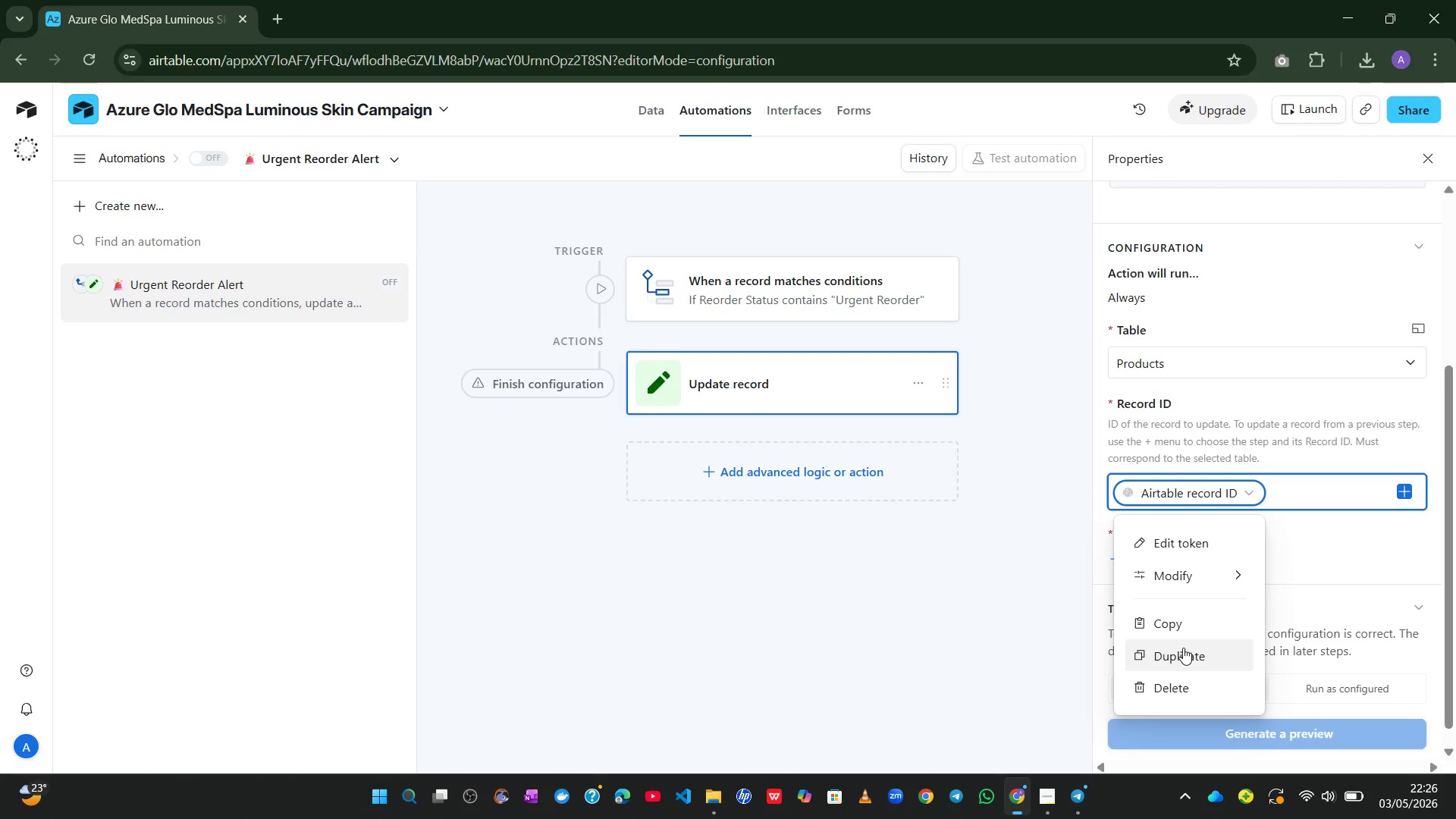 
left_click([1183, 682])
 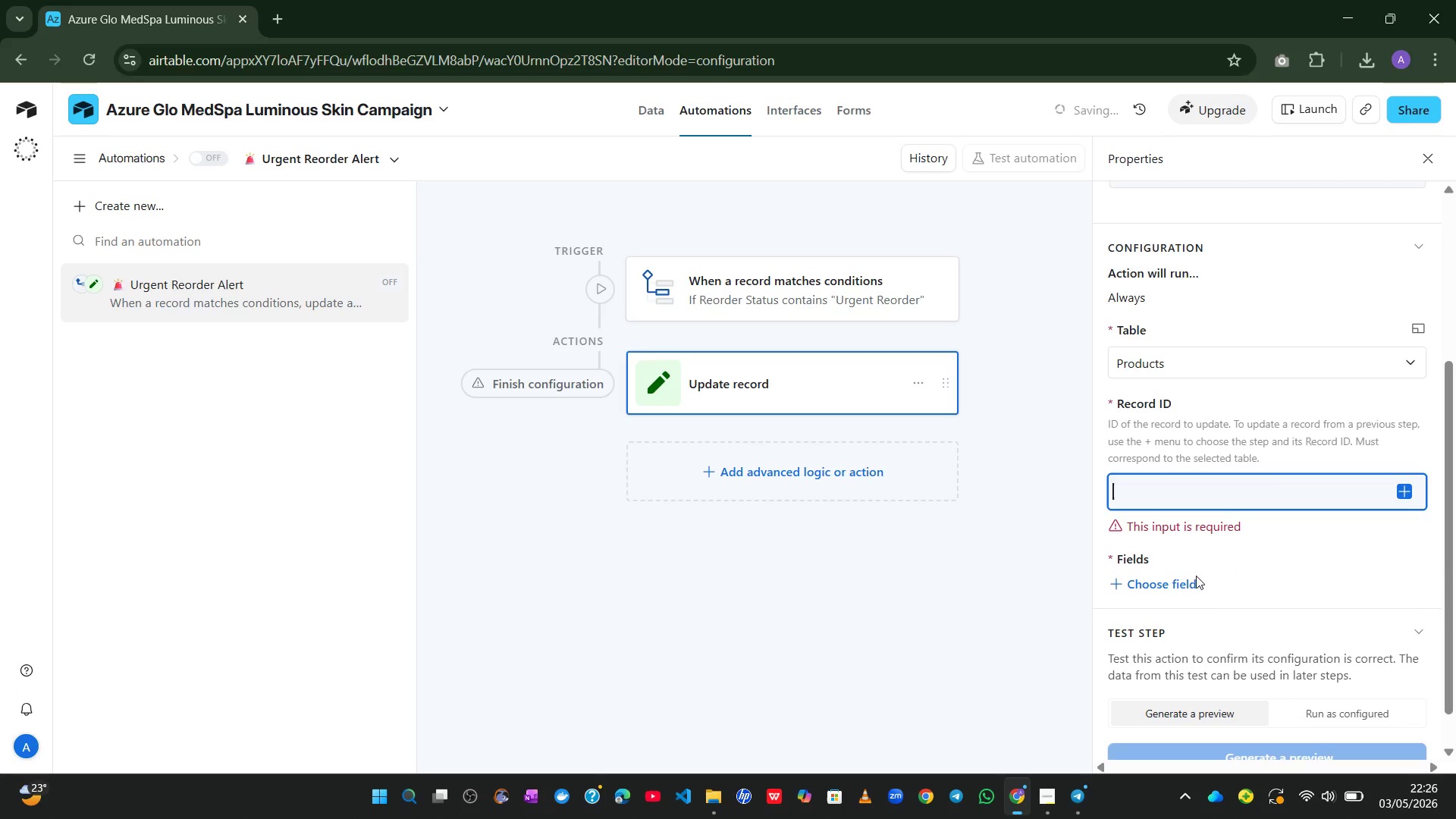 
left_click([1157, 582])
 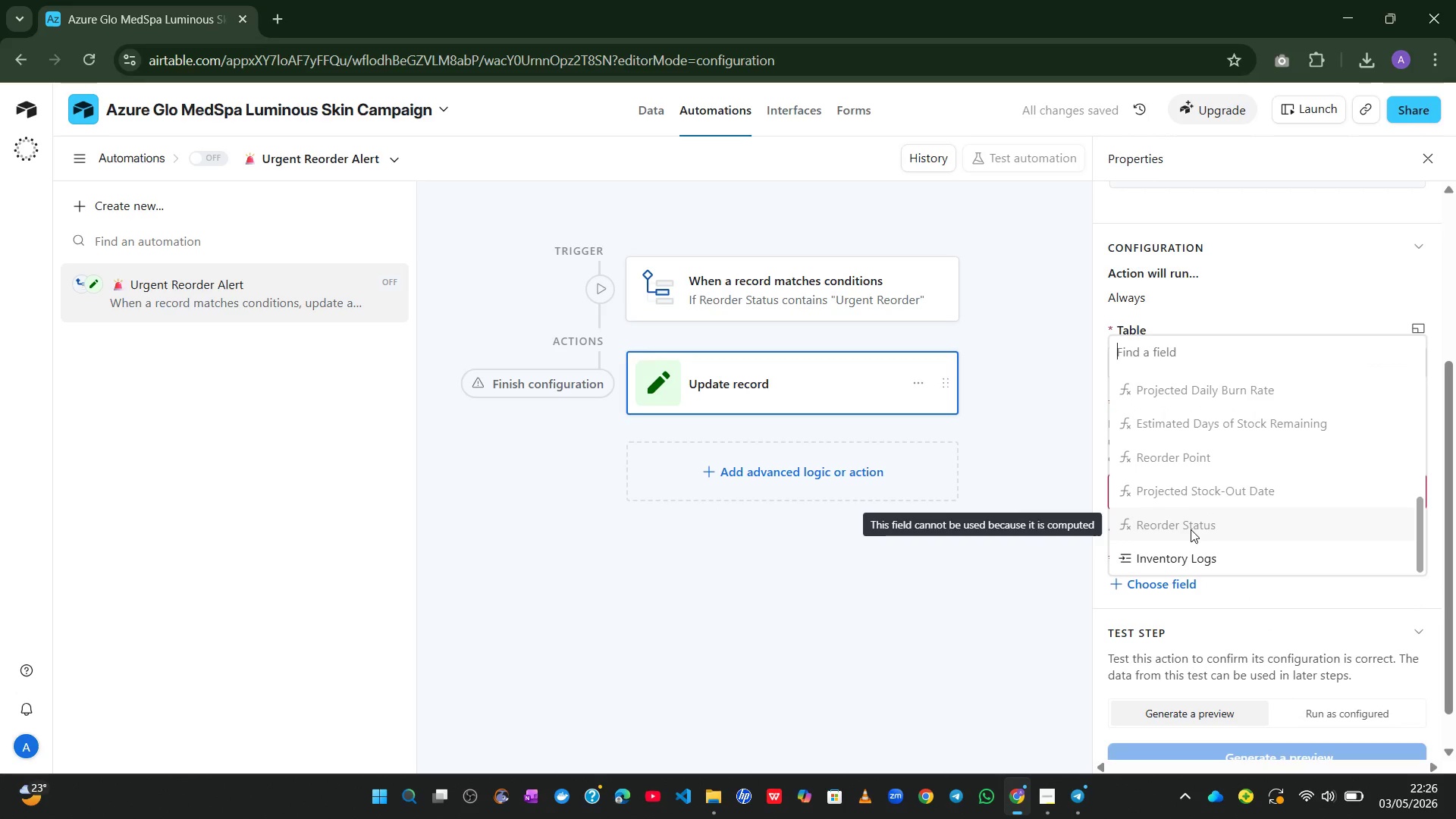 
wait(8.39)
 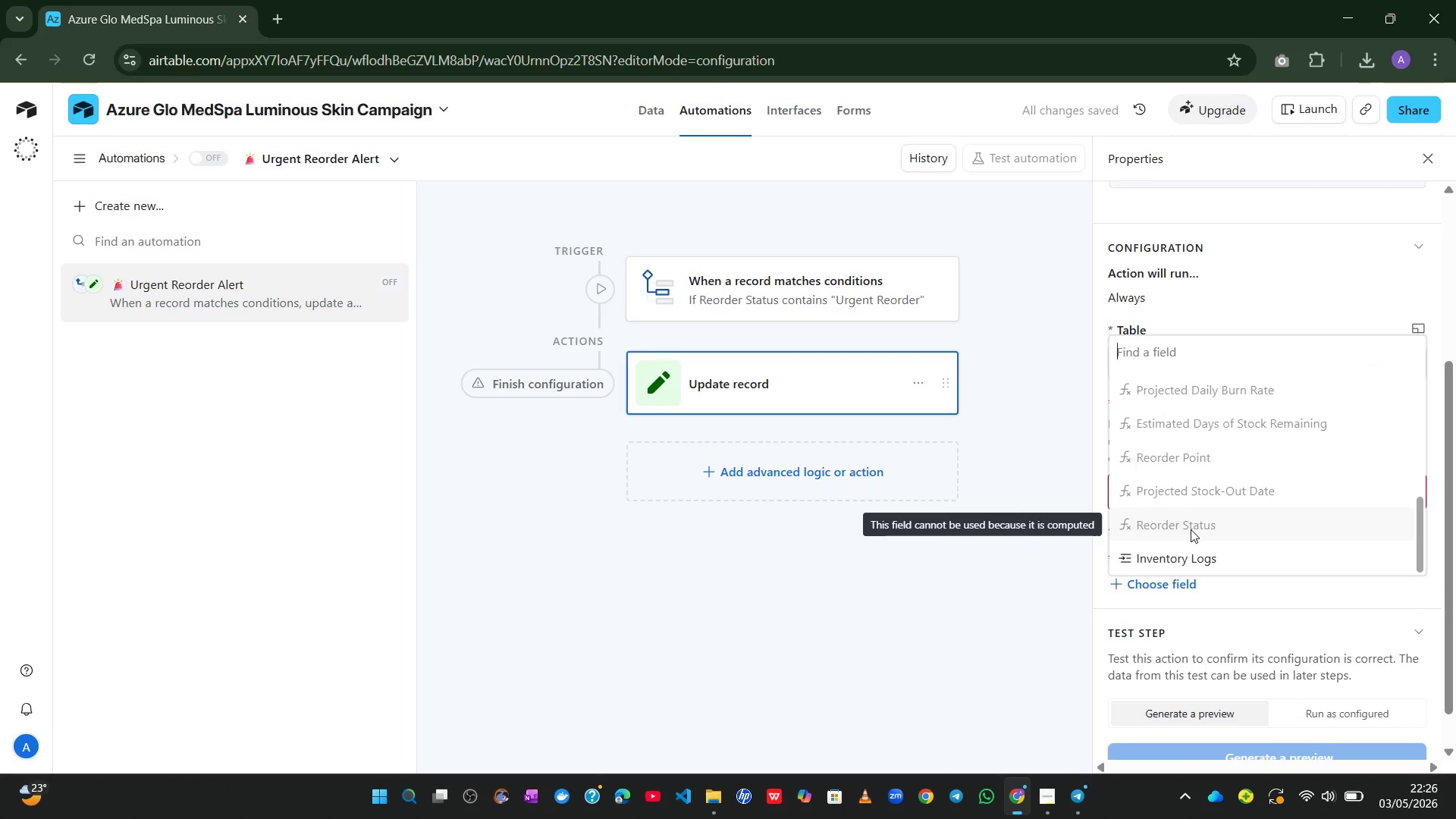 
left_click([1192, 529])
 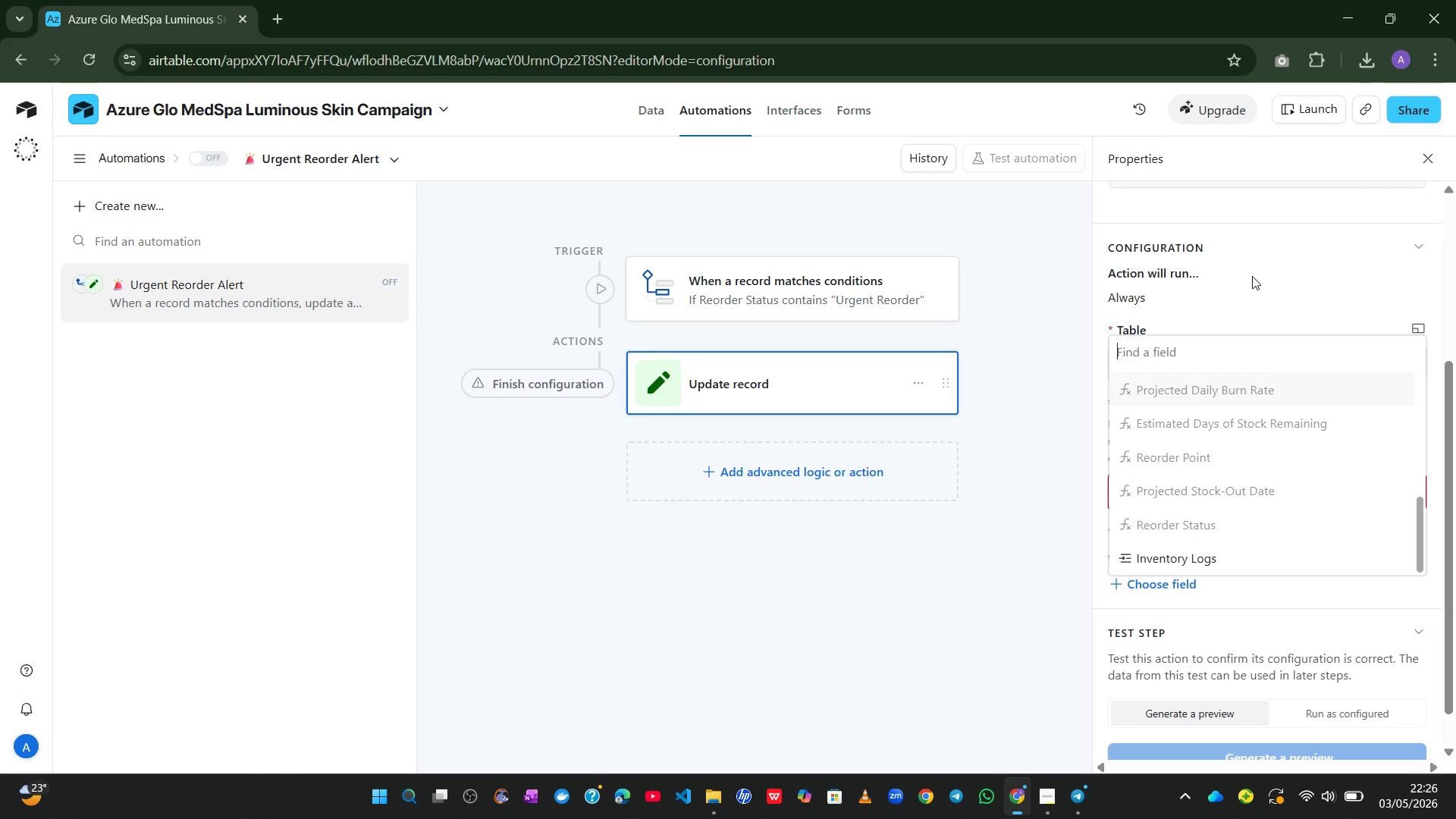 
left_click([1255, 272])
 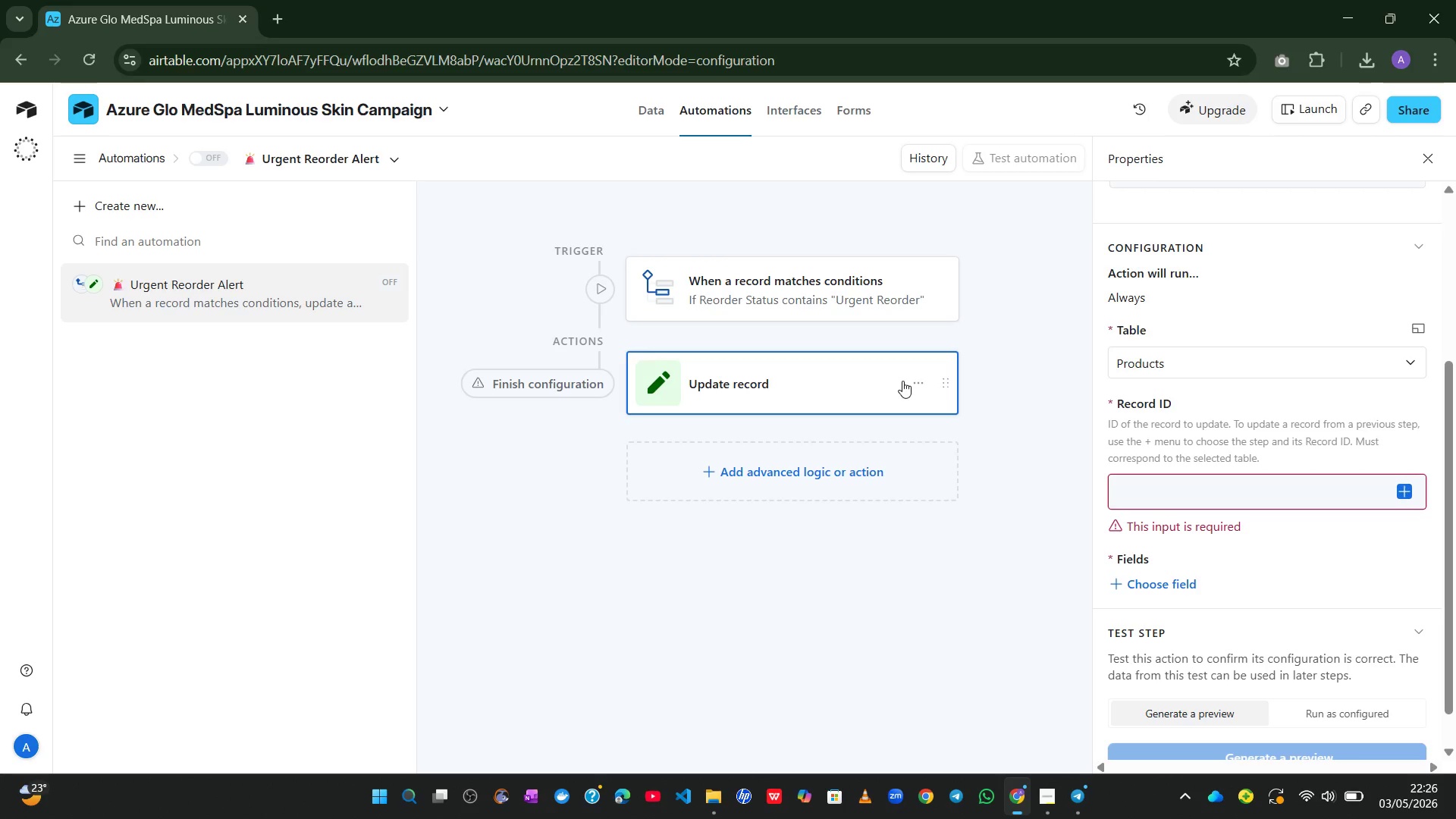 
left_click([959, 646])
 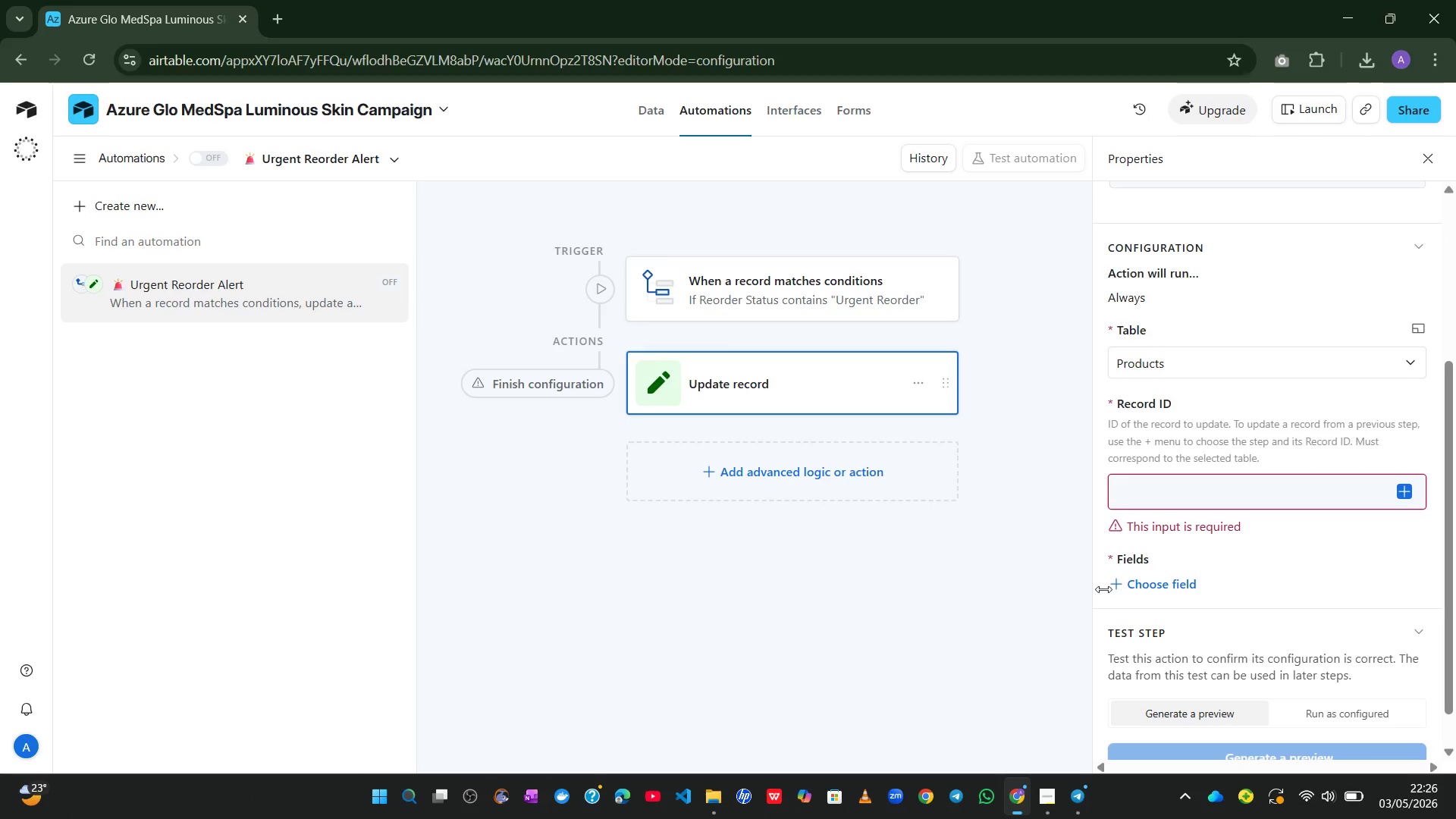 
wait(5.97)
 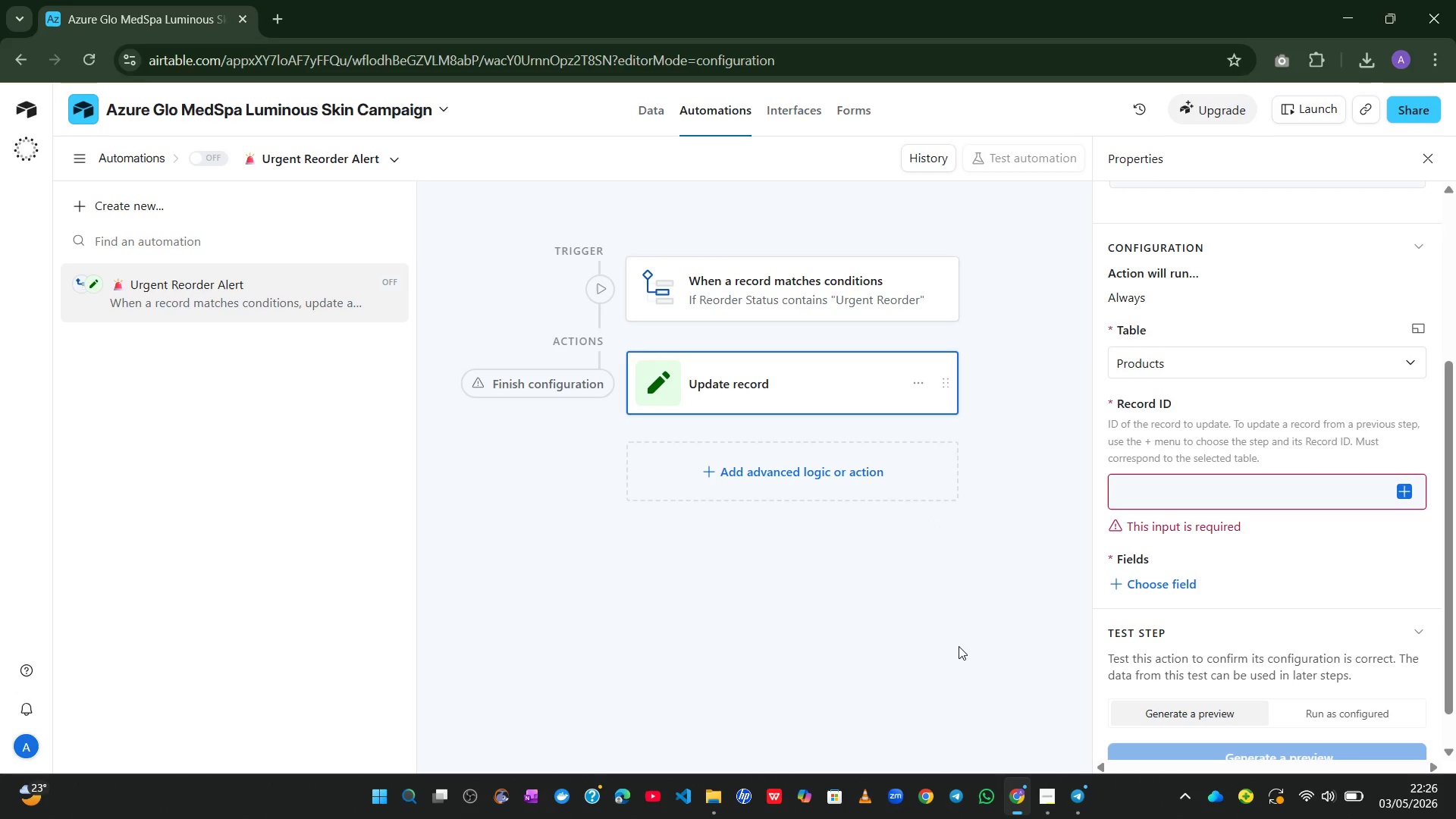 
left_click([1402, 495])
 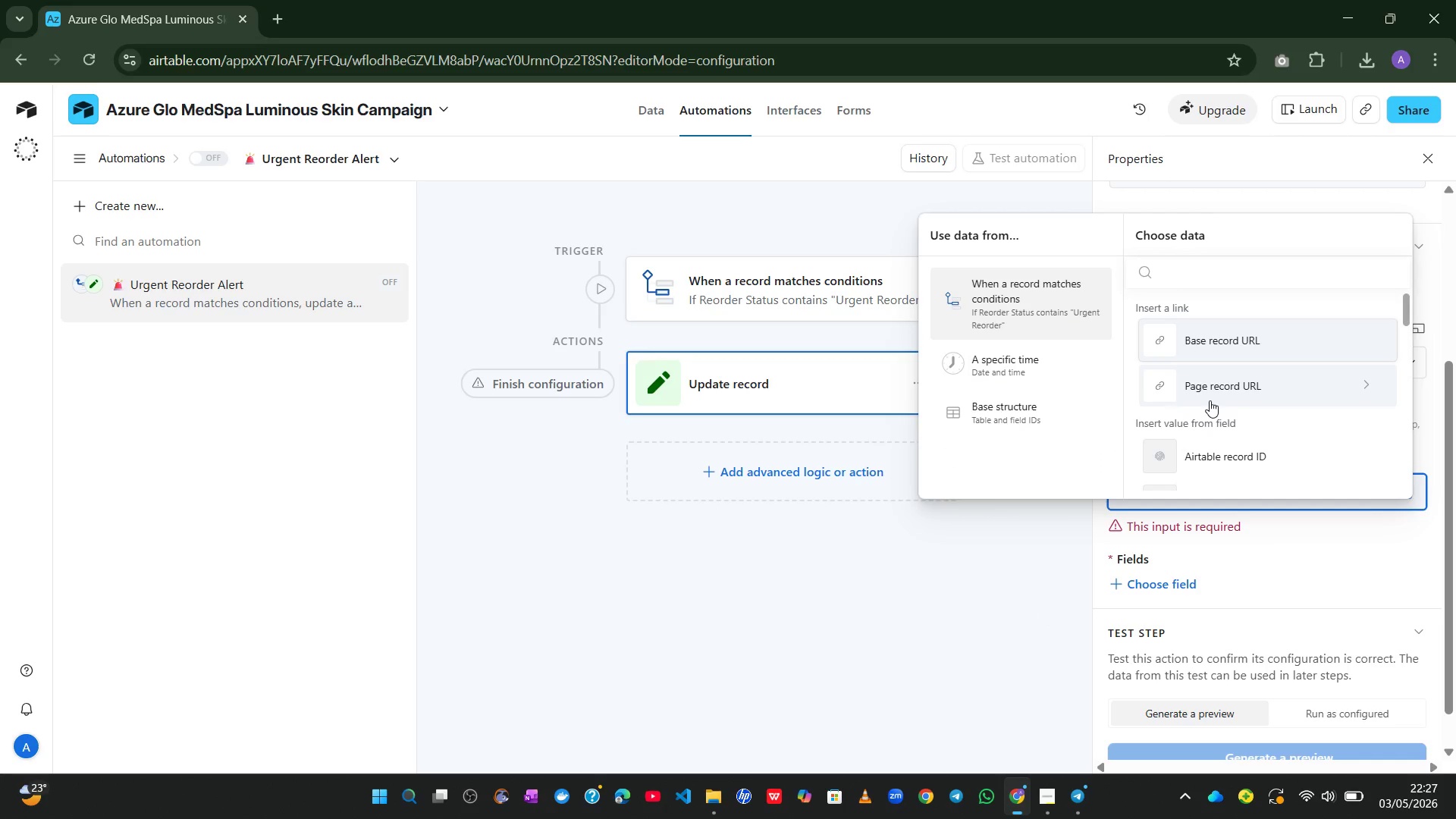 
mouse_move([1225, 423])
 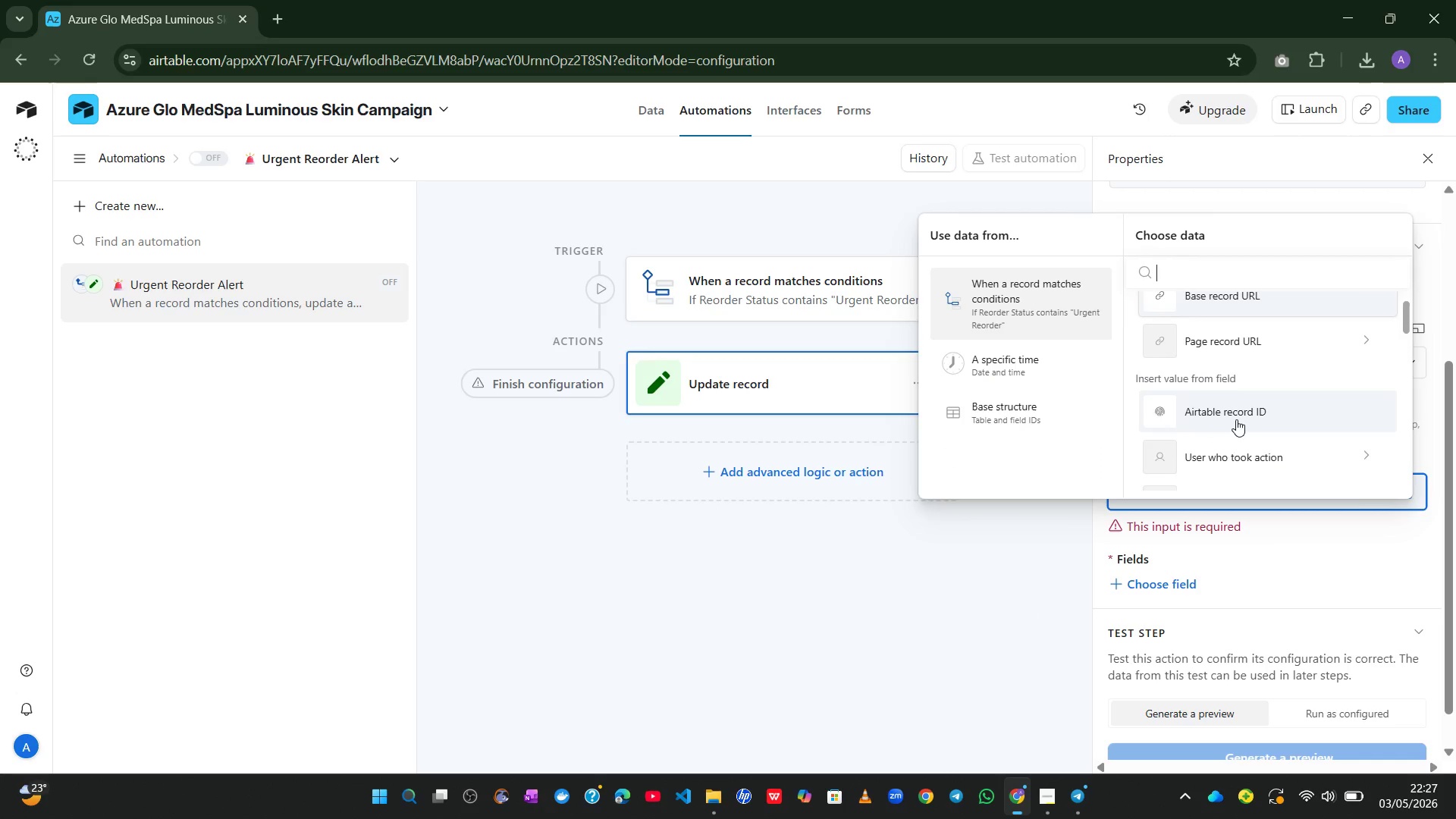 
left_click([1236, 419])
 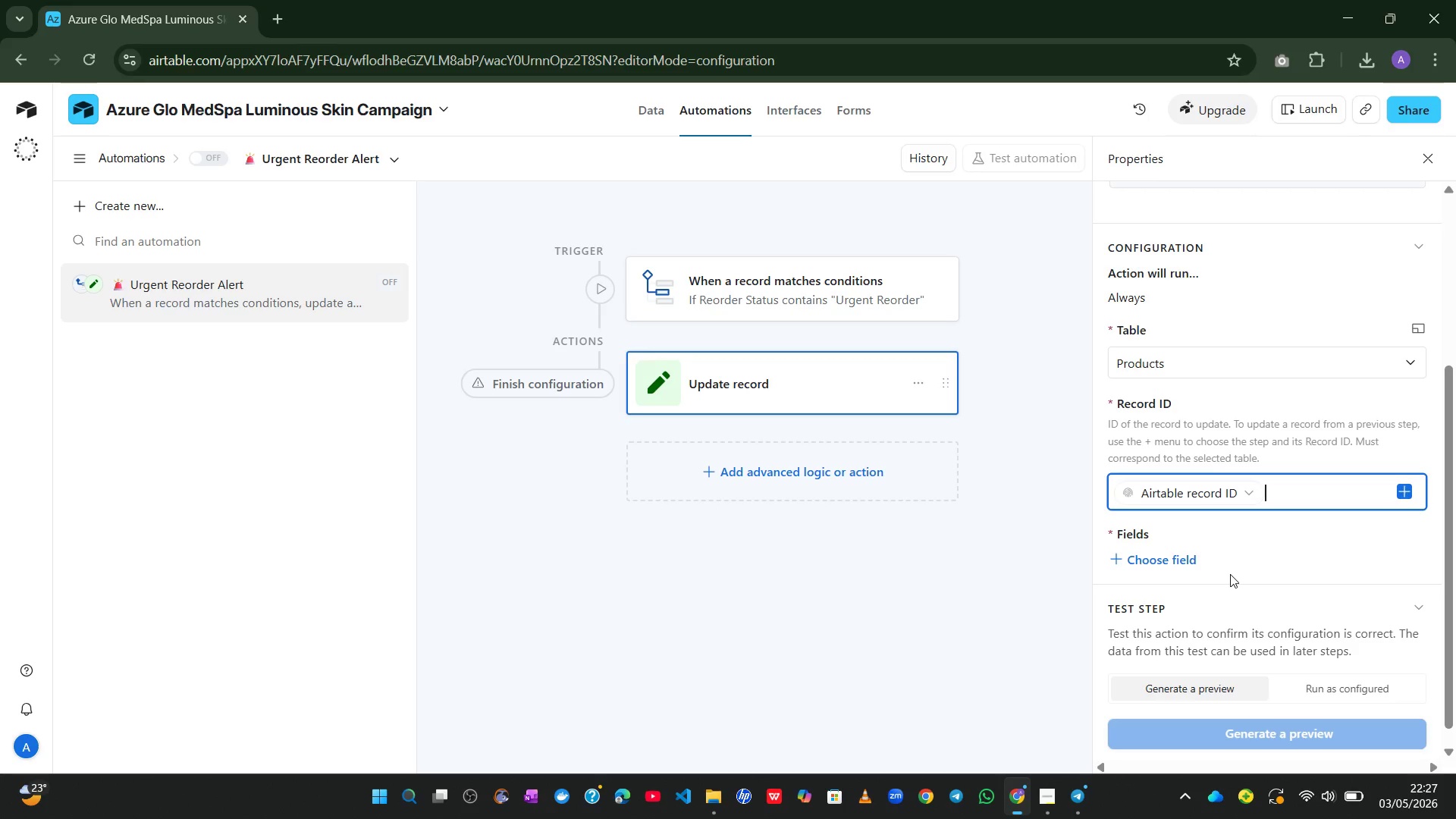 
wait(46.69)
 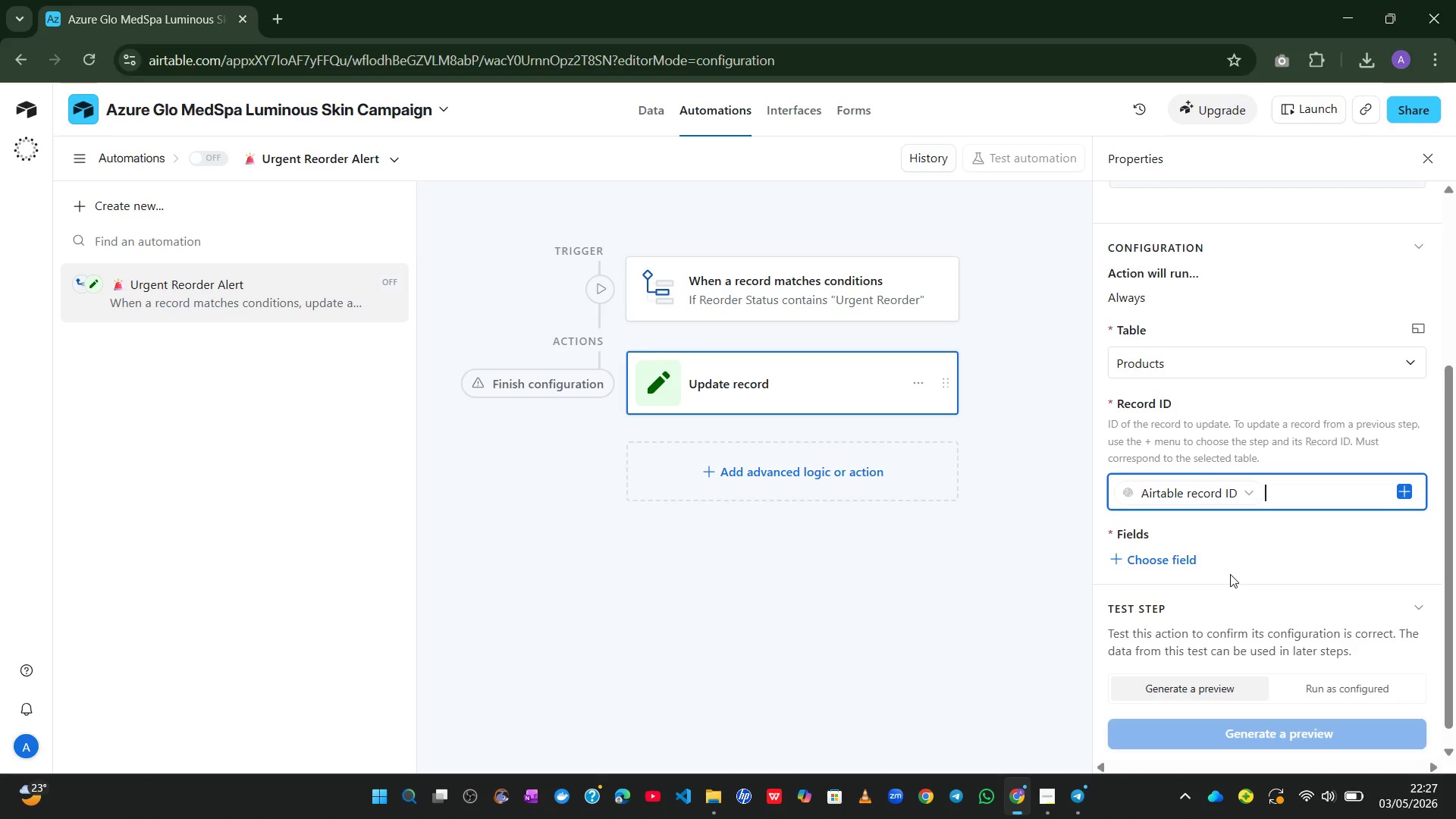 
left_click([645, 108])
 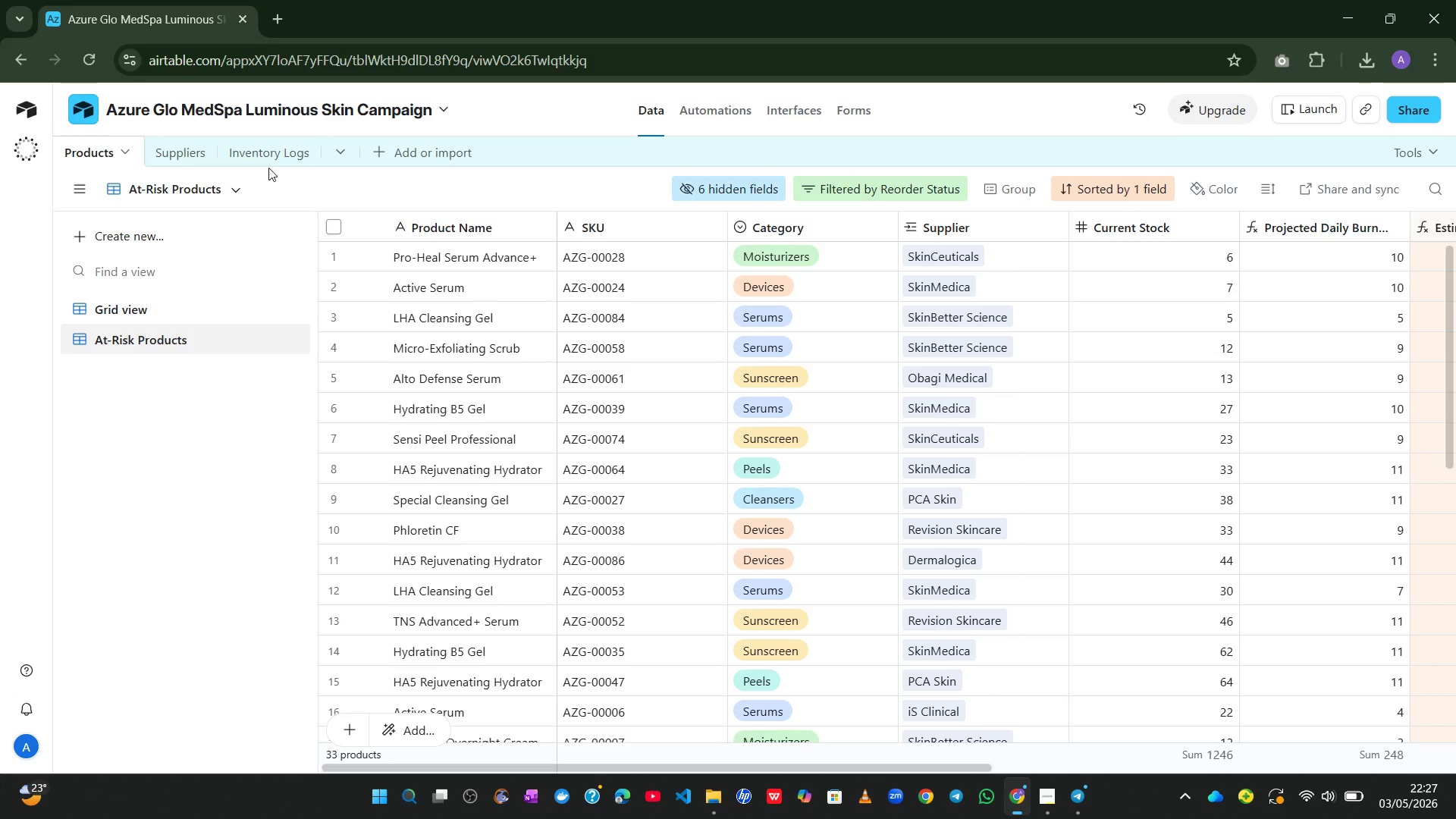 
left_click([265, 163])
 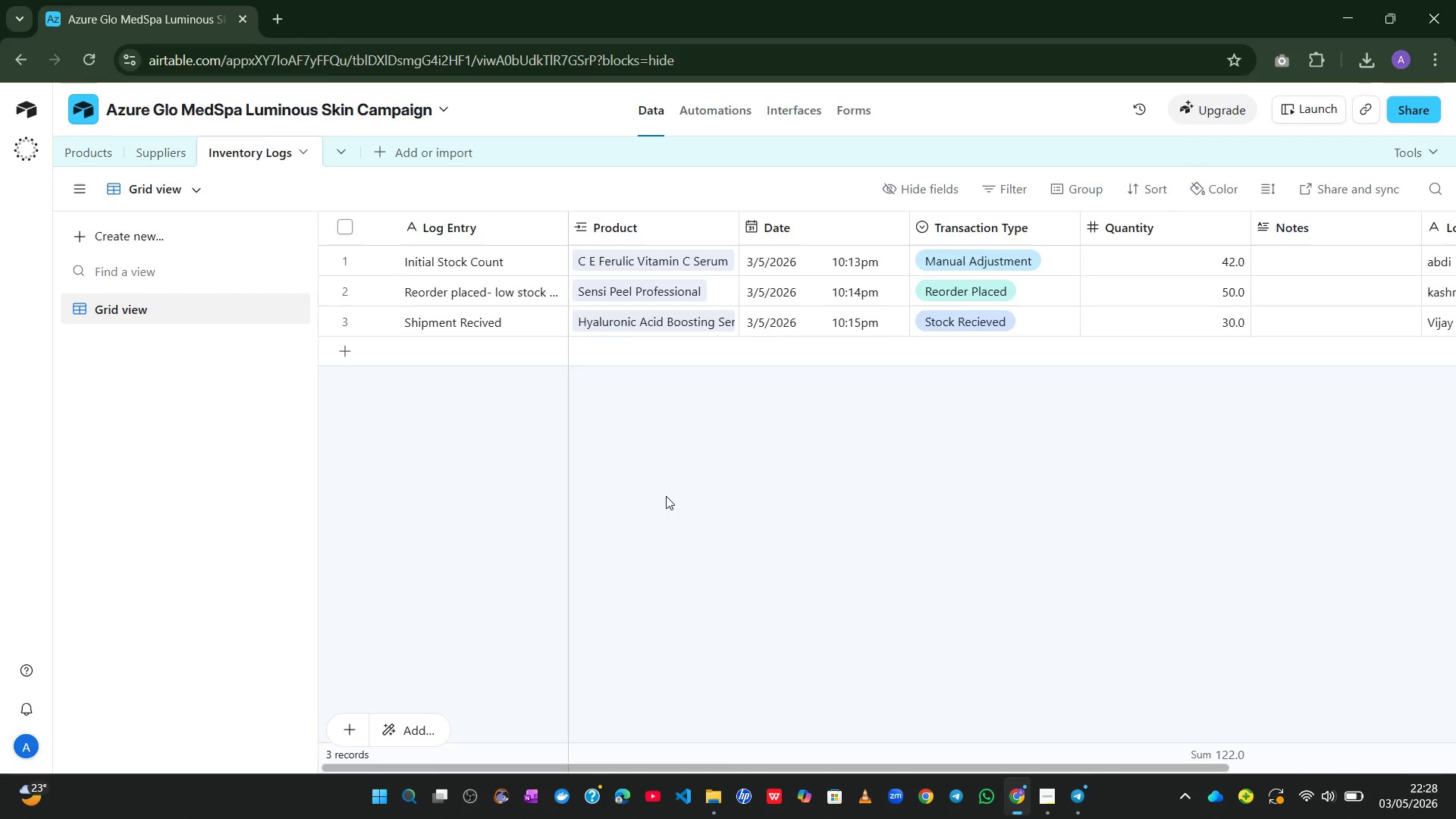 
wait(19.27)
 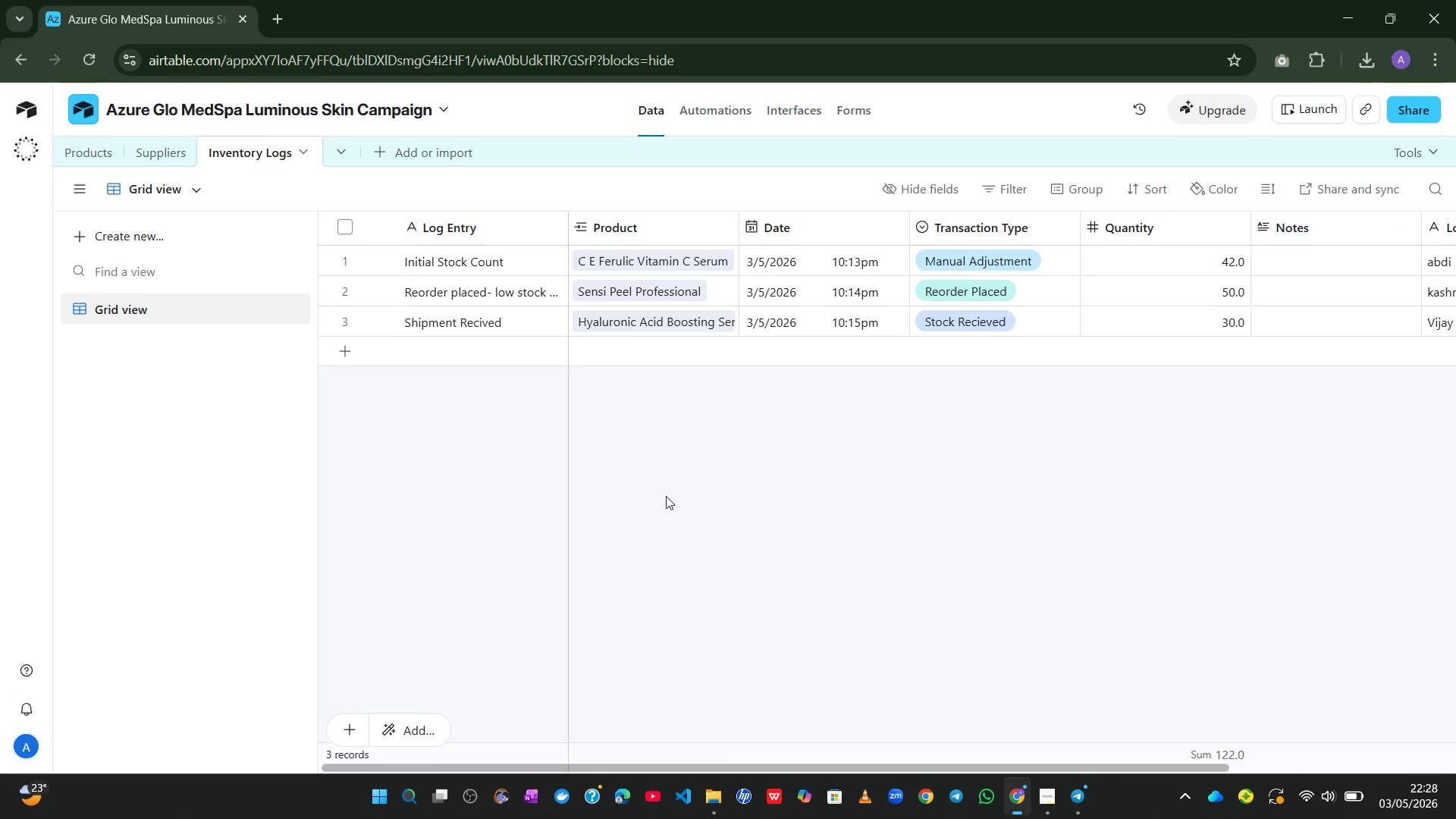 
double_click([472, 234])
 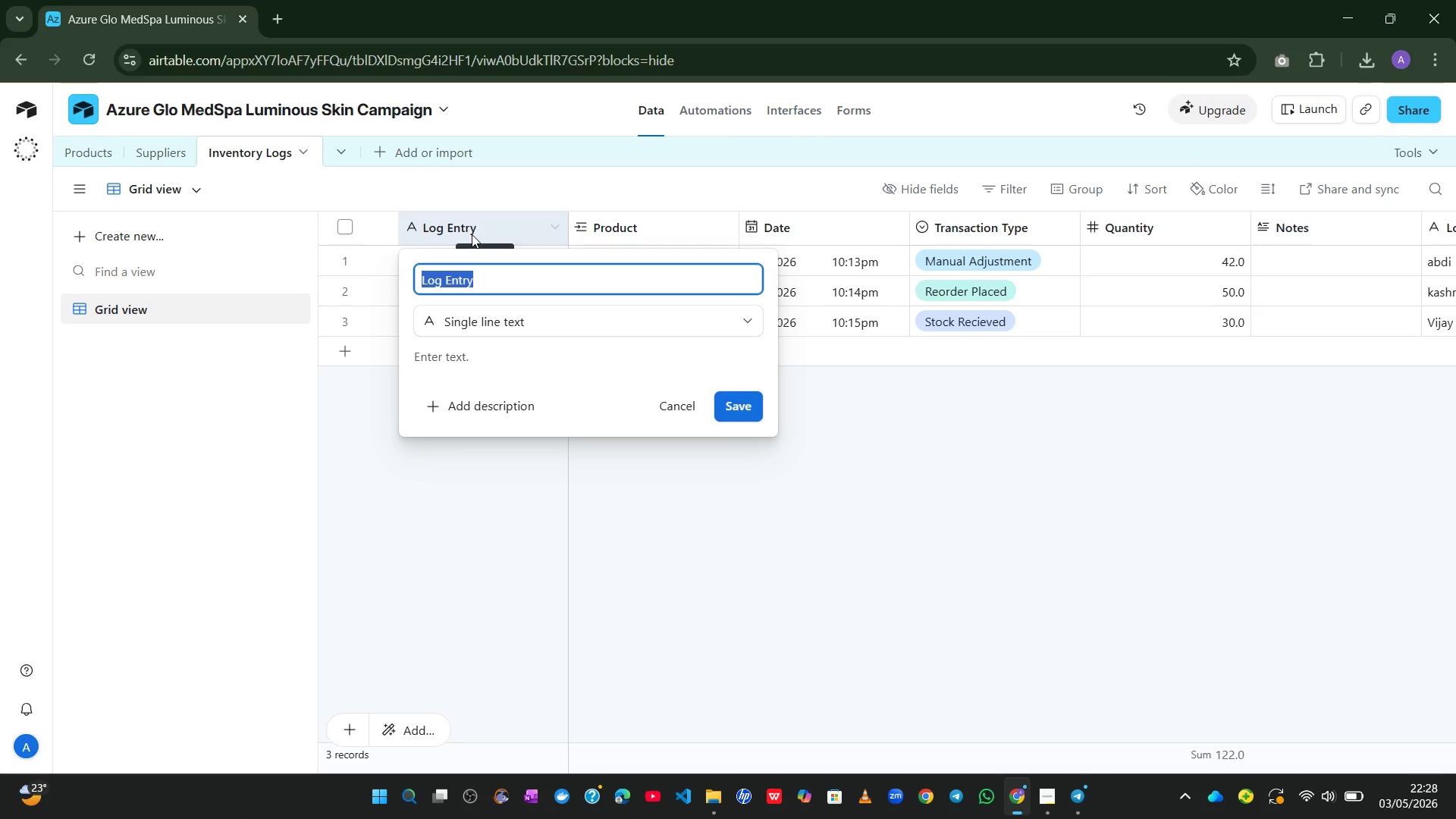 
type(Auto-alert)
 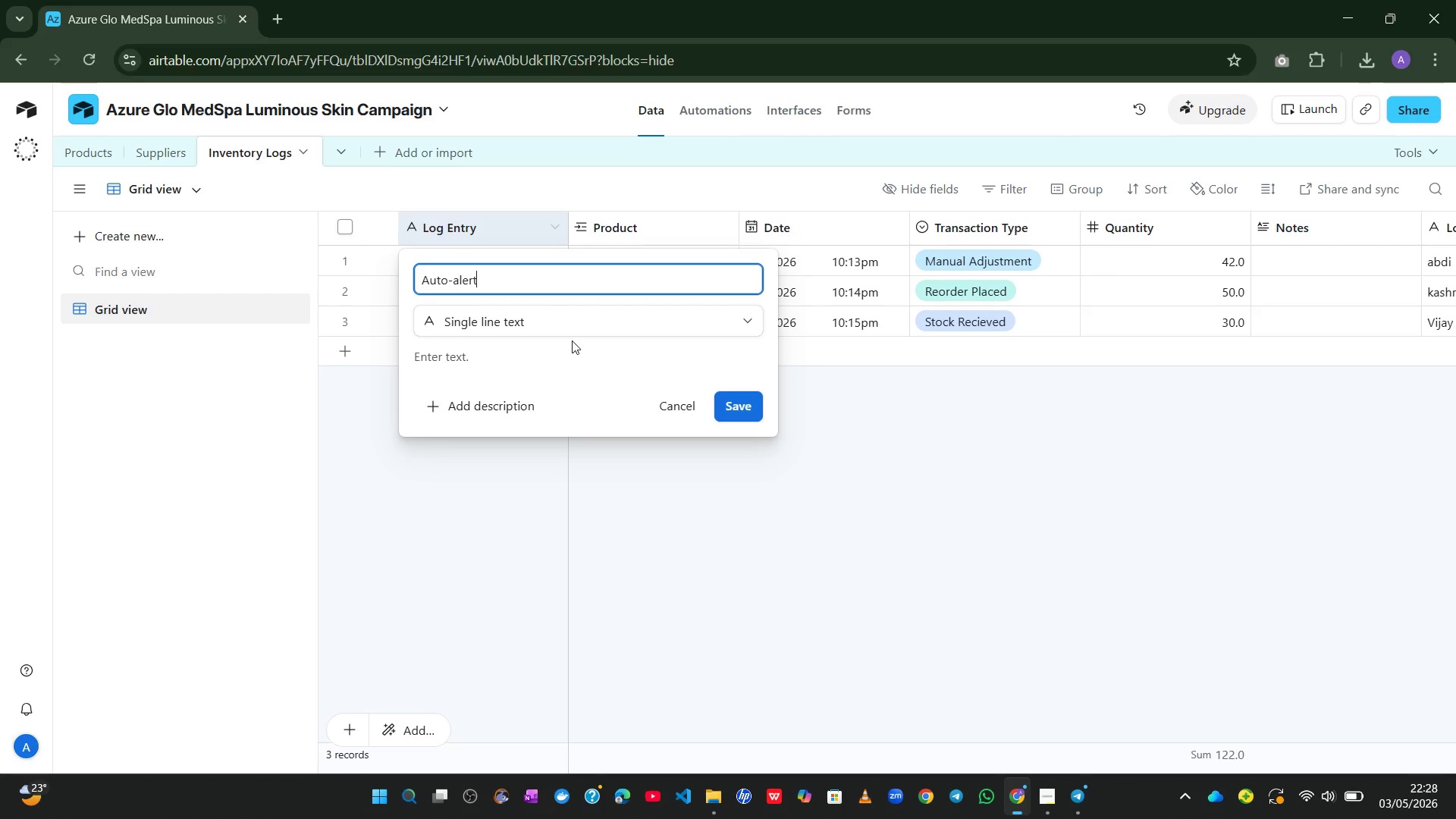 
wait(11.67)
 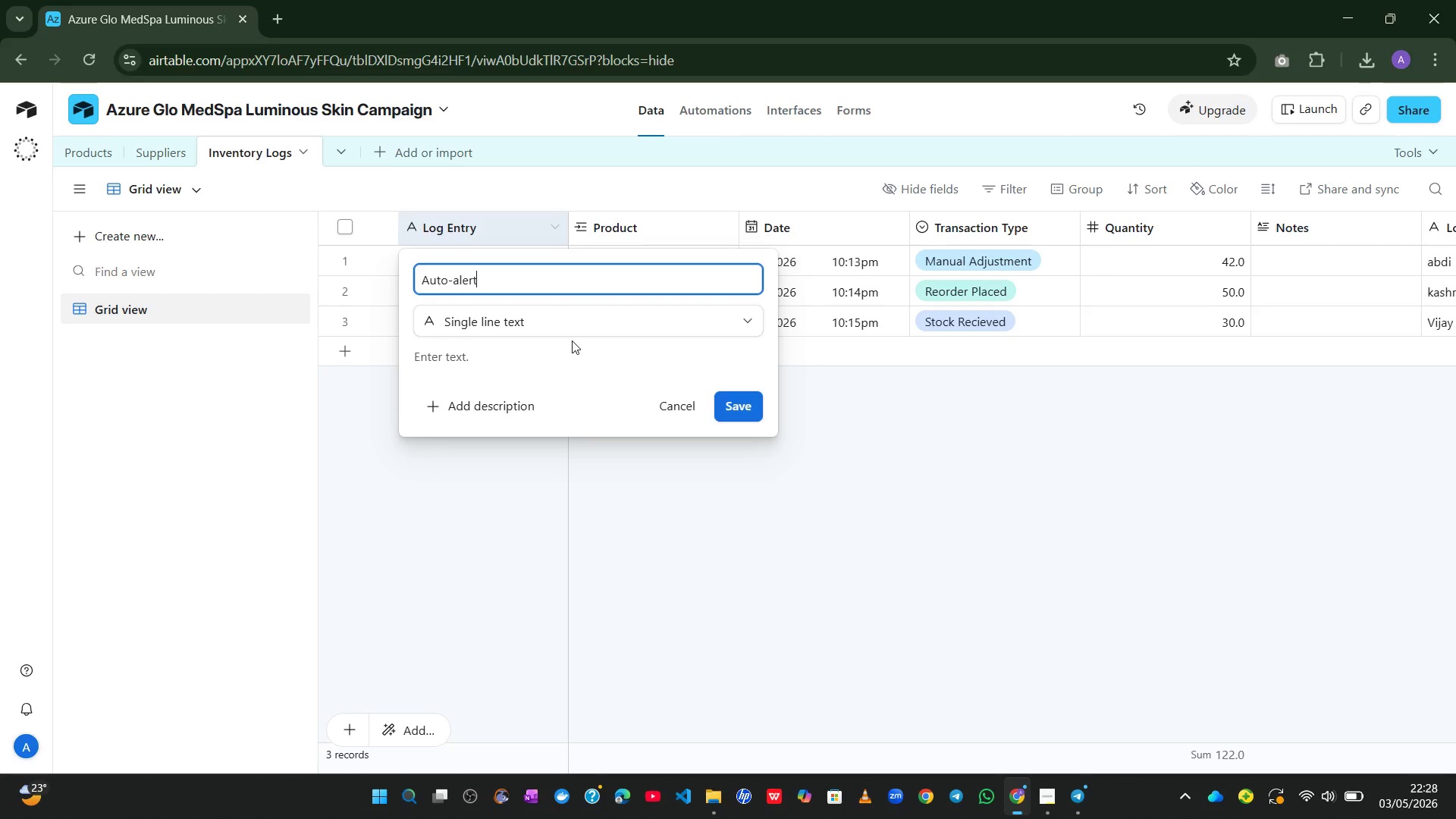 
left_click([491, 403])
 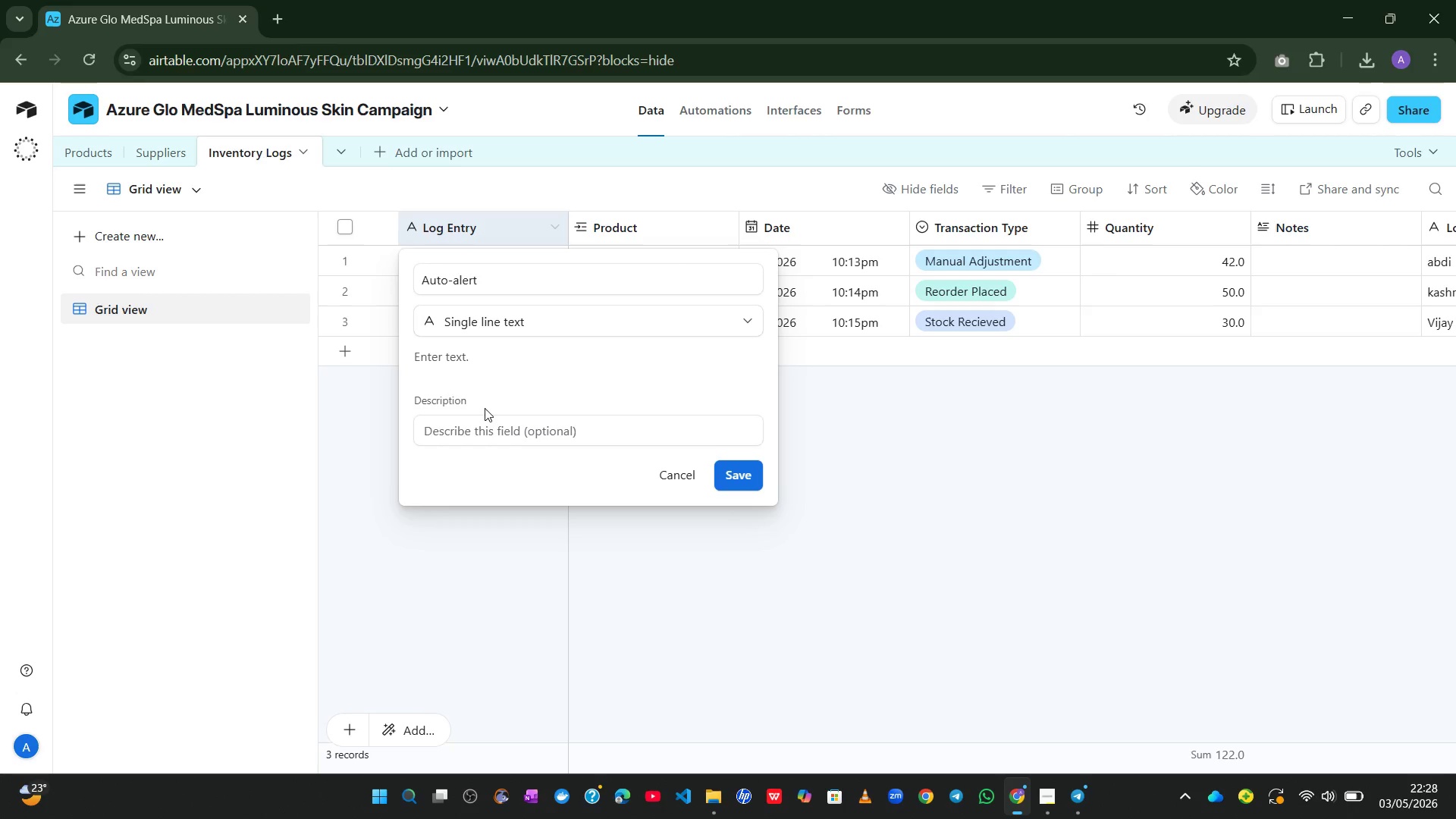 
wait(8.0)
 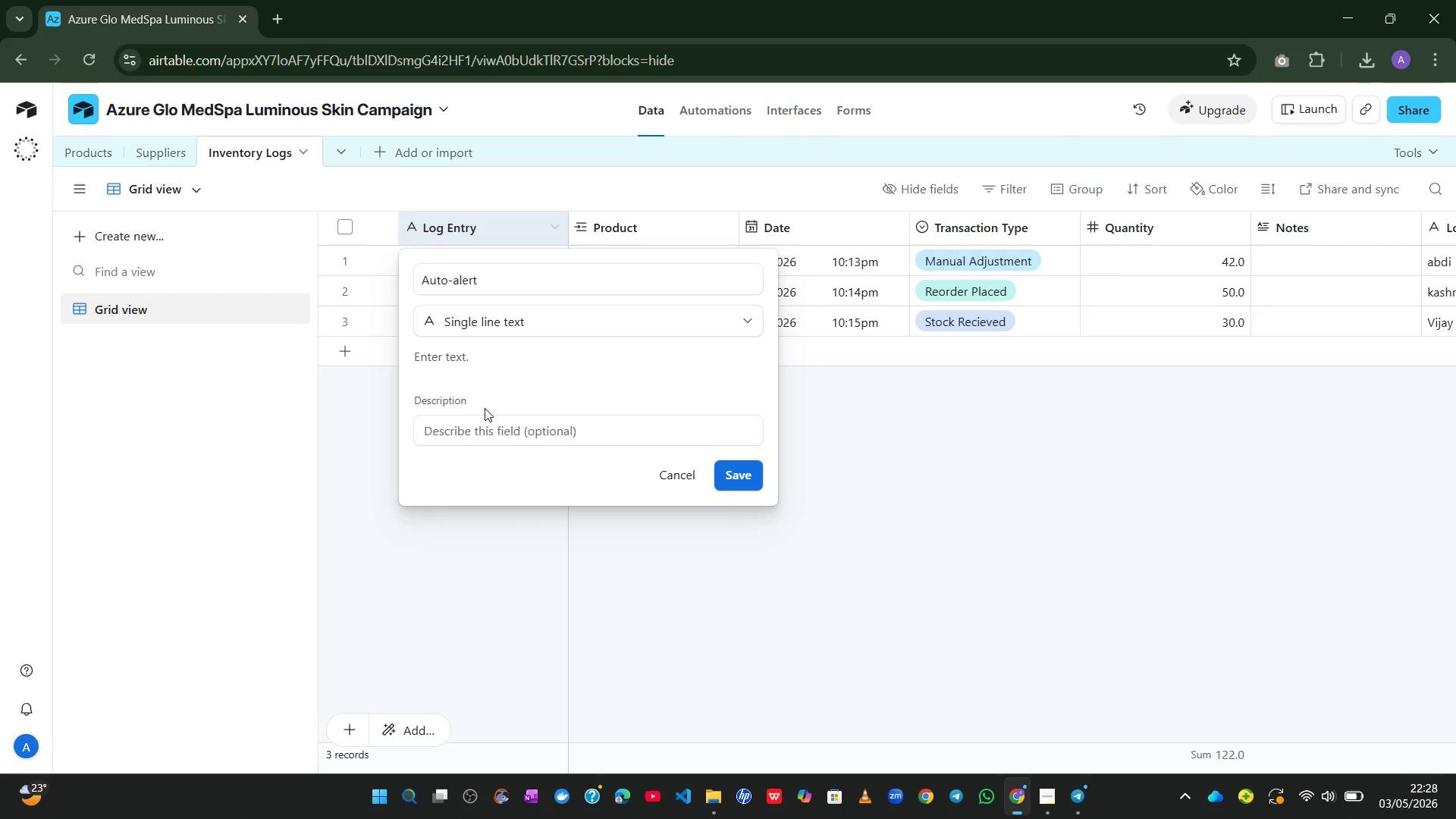 
type(select pr')
key(Backspace)
key(Backspace)
key(Backspace)
type(Product Name from t)
 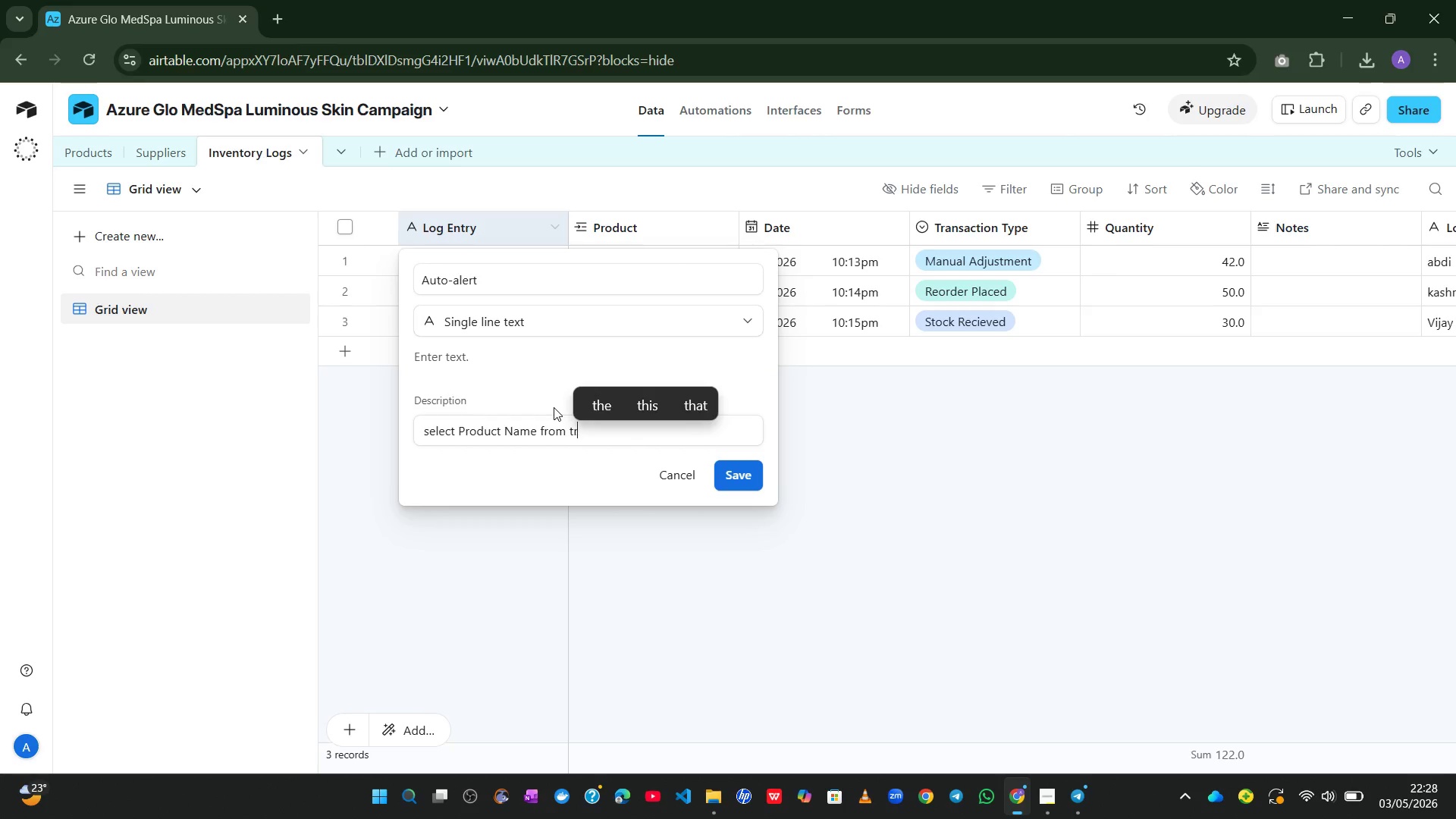 
 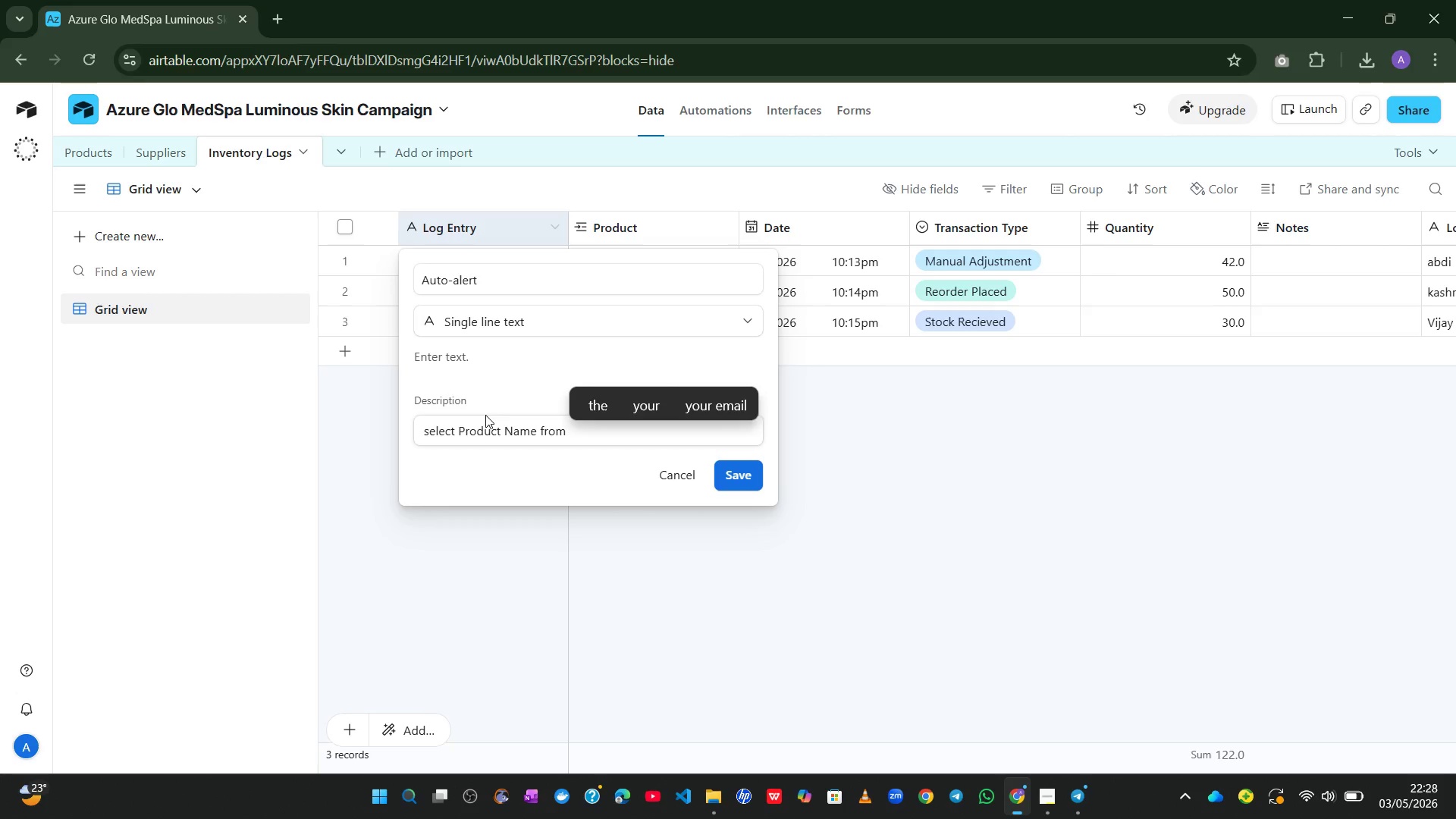 
type(rigger)
 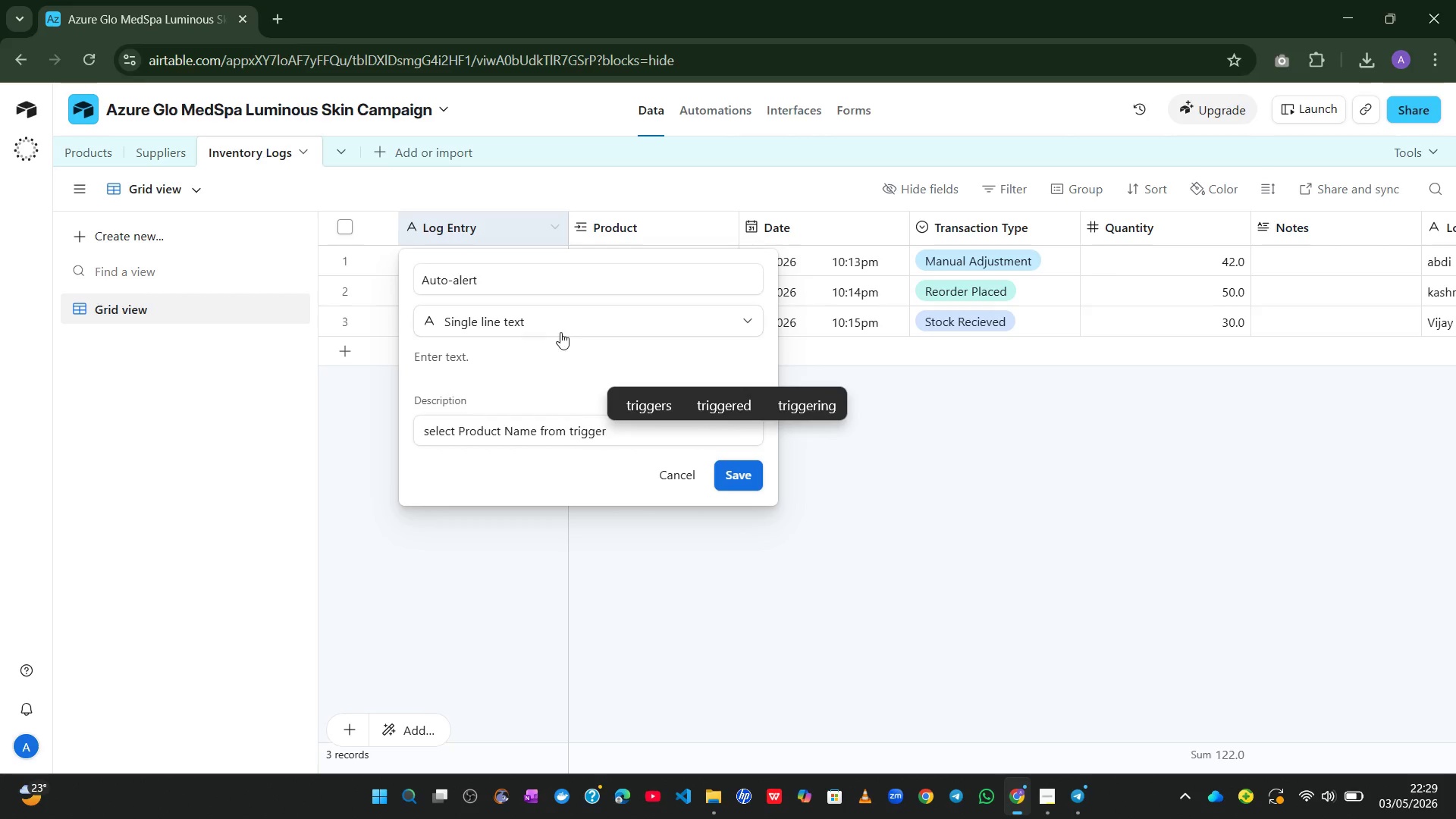 
wait(5.12)
 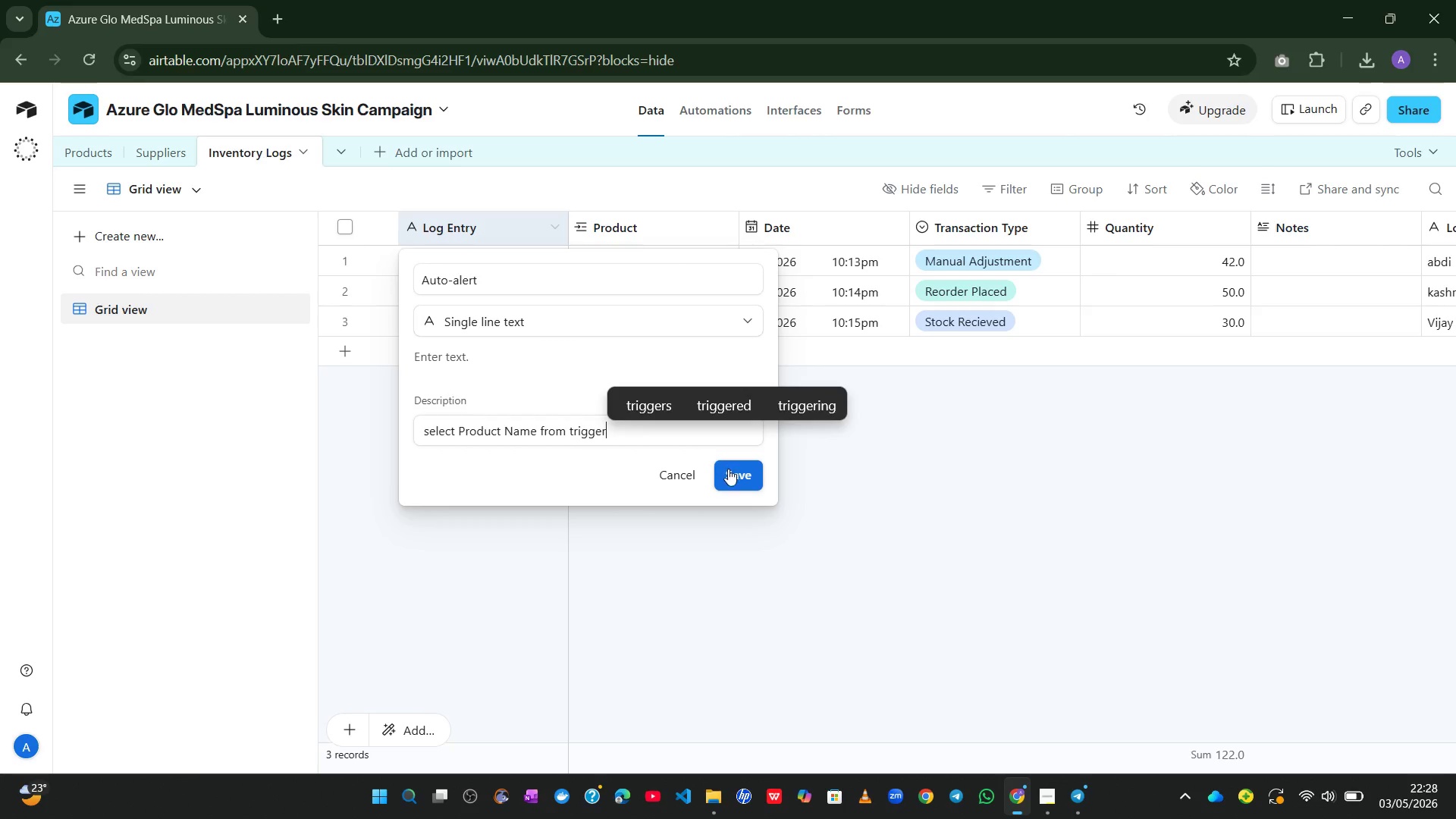 
left_click([725, 482])
 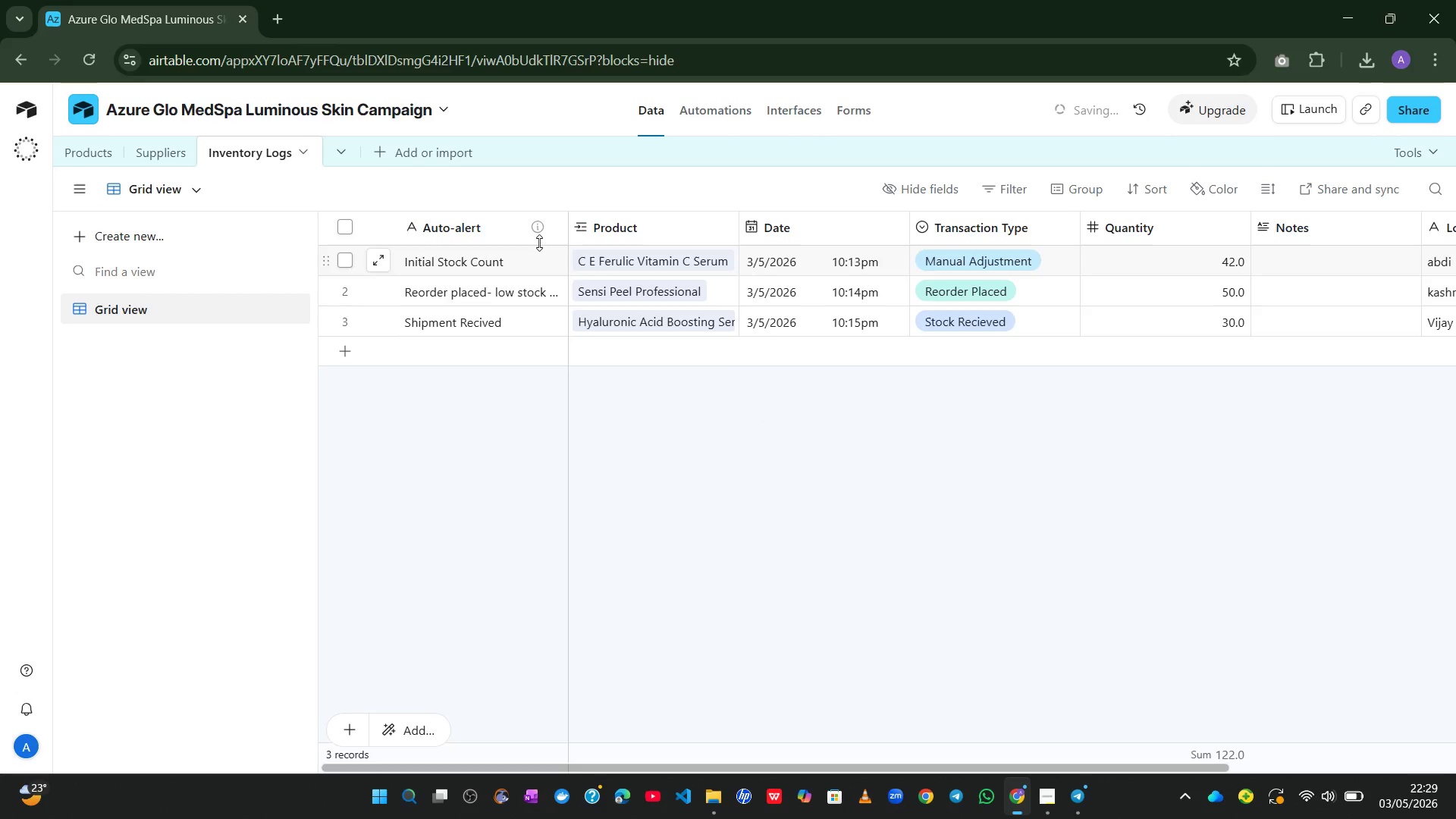 
mouse_move([538, 252])
 